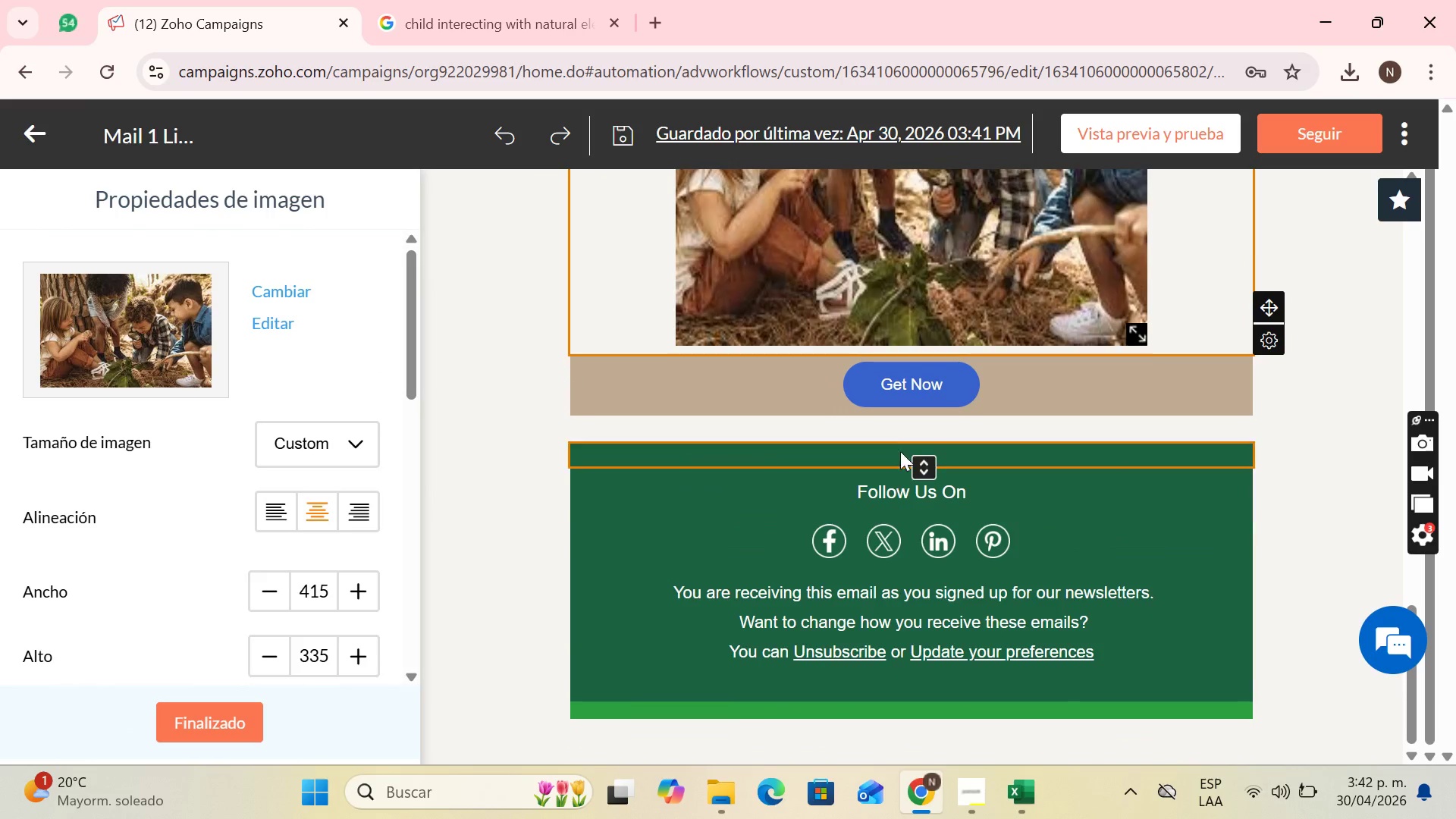 
scroll: coordinate [912, 444], scroll_direction: up, amount: 2.0
 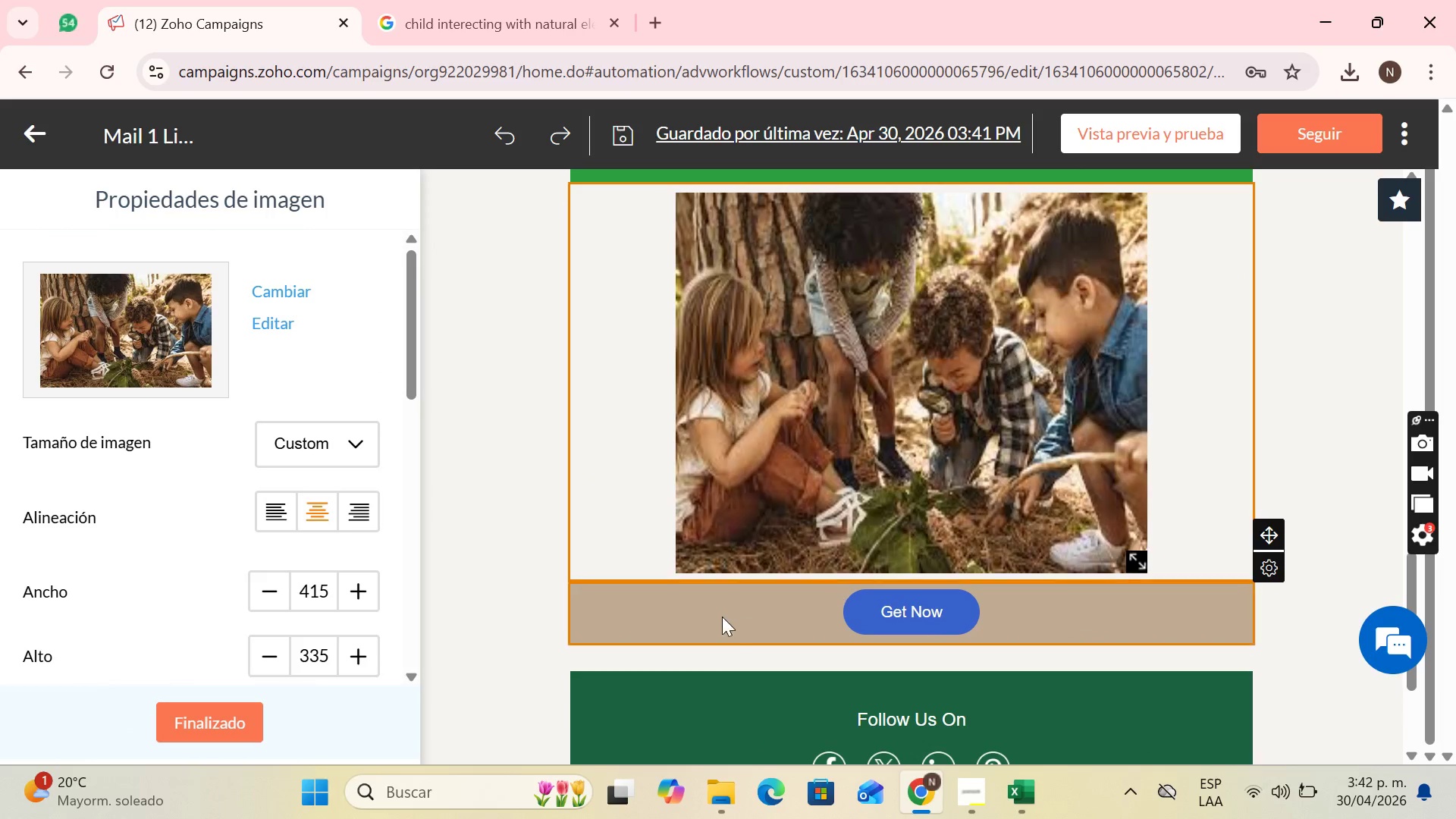 
left_click([717, 609])
 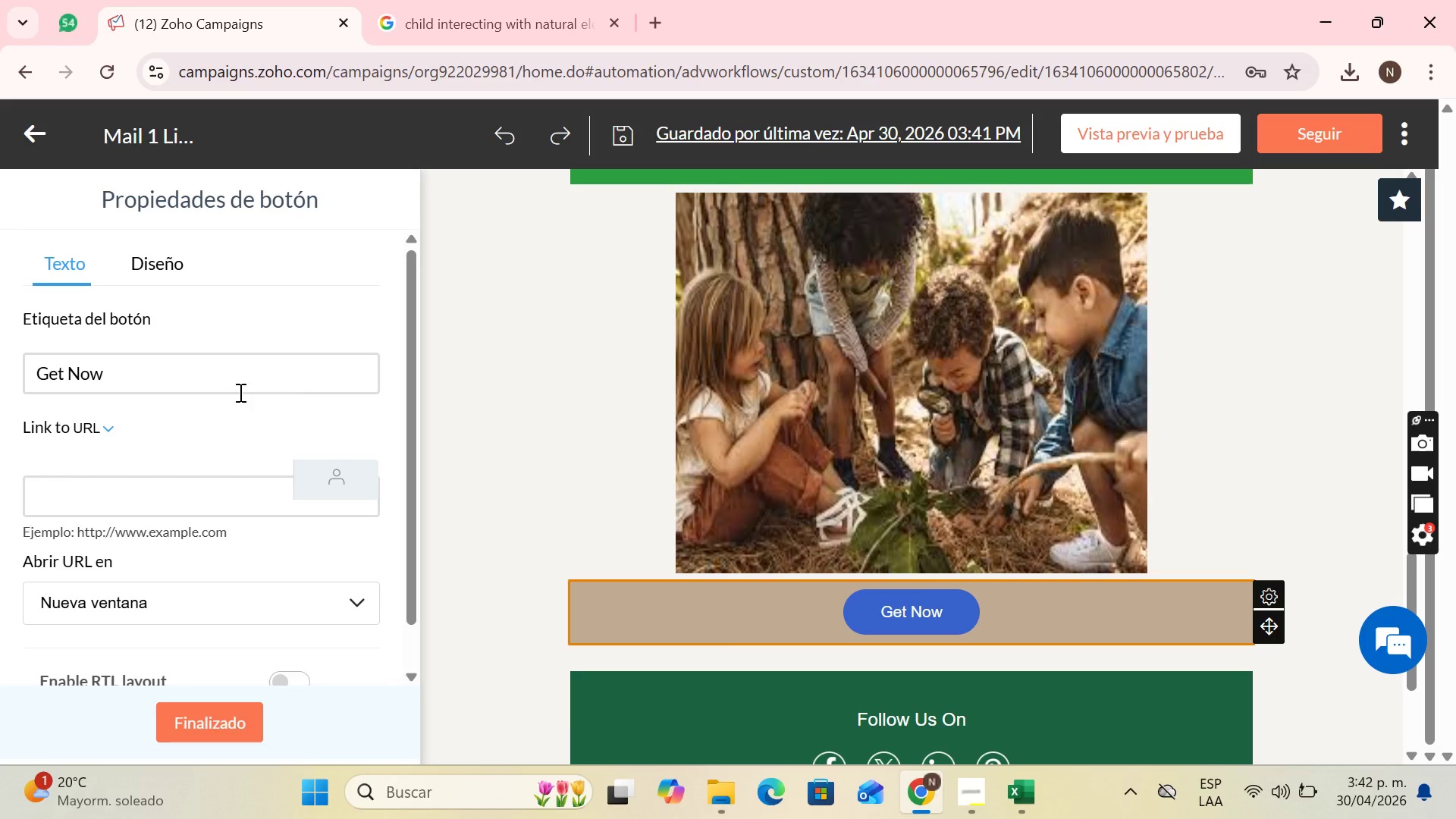 
mouse_move([151, 286])
 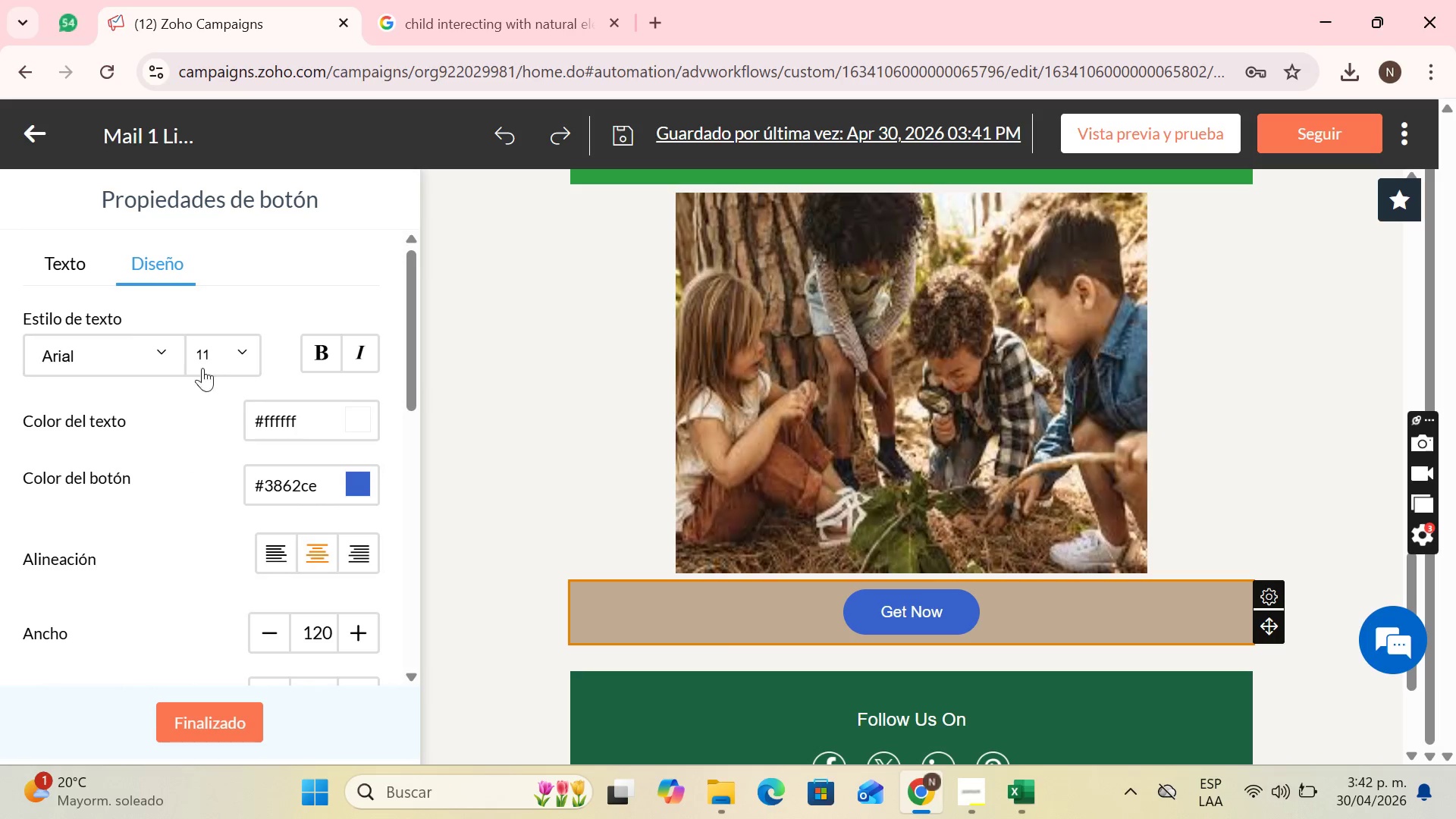 
scroll: coordinate [999, 532], scroll_direction: up, amount: 3.0
 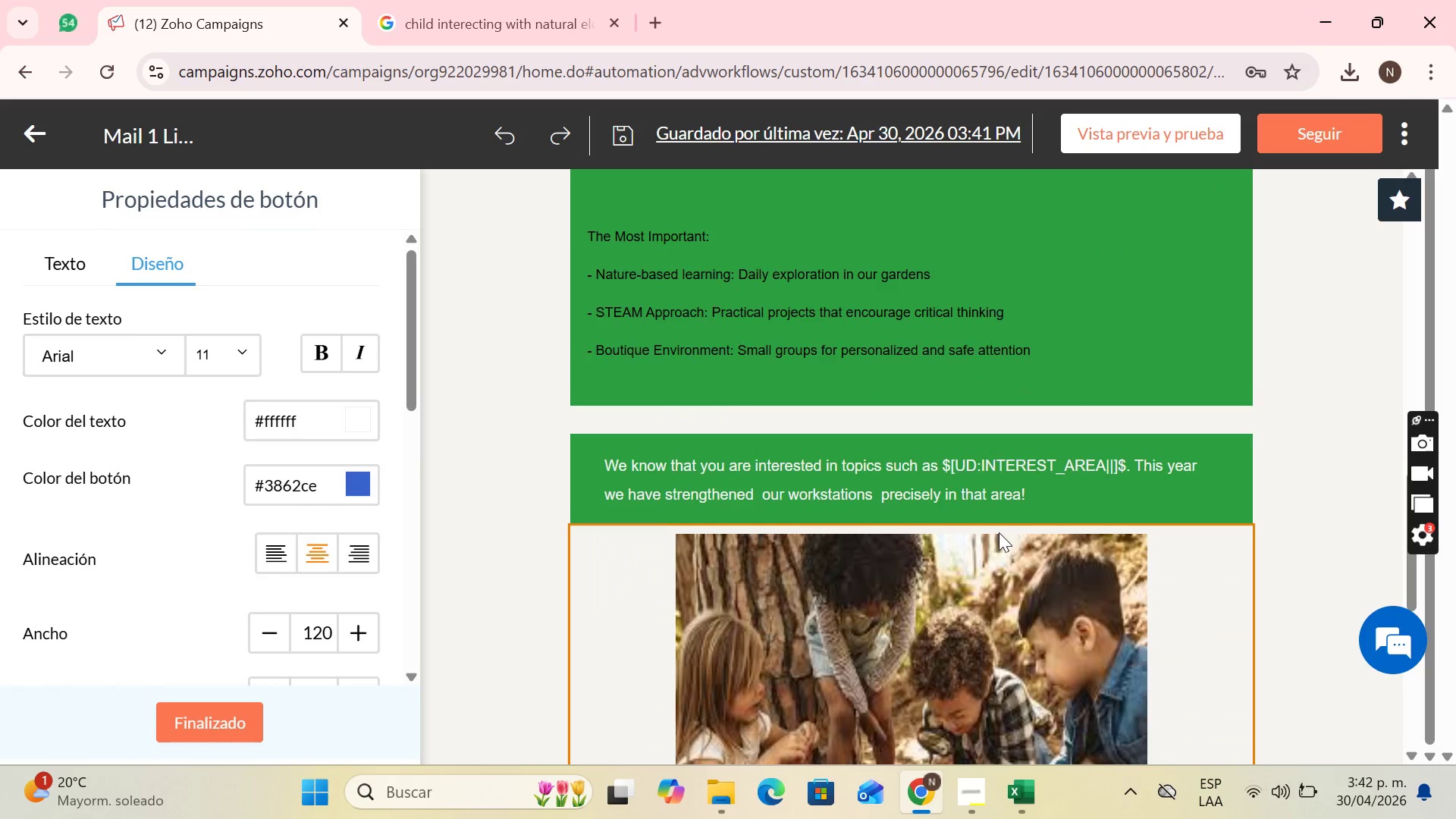 
scroll: coordinate [1001, 541], scroll_direction: down, amount: 1.0
 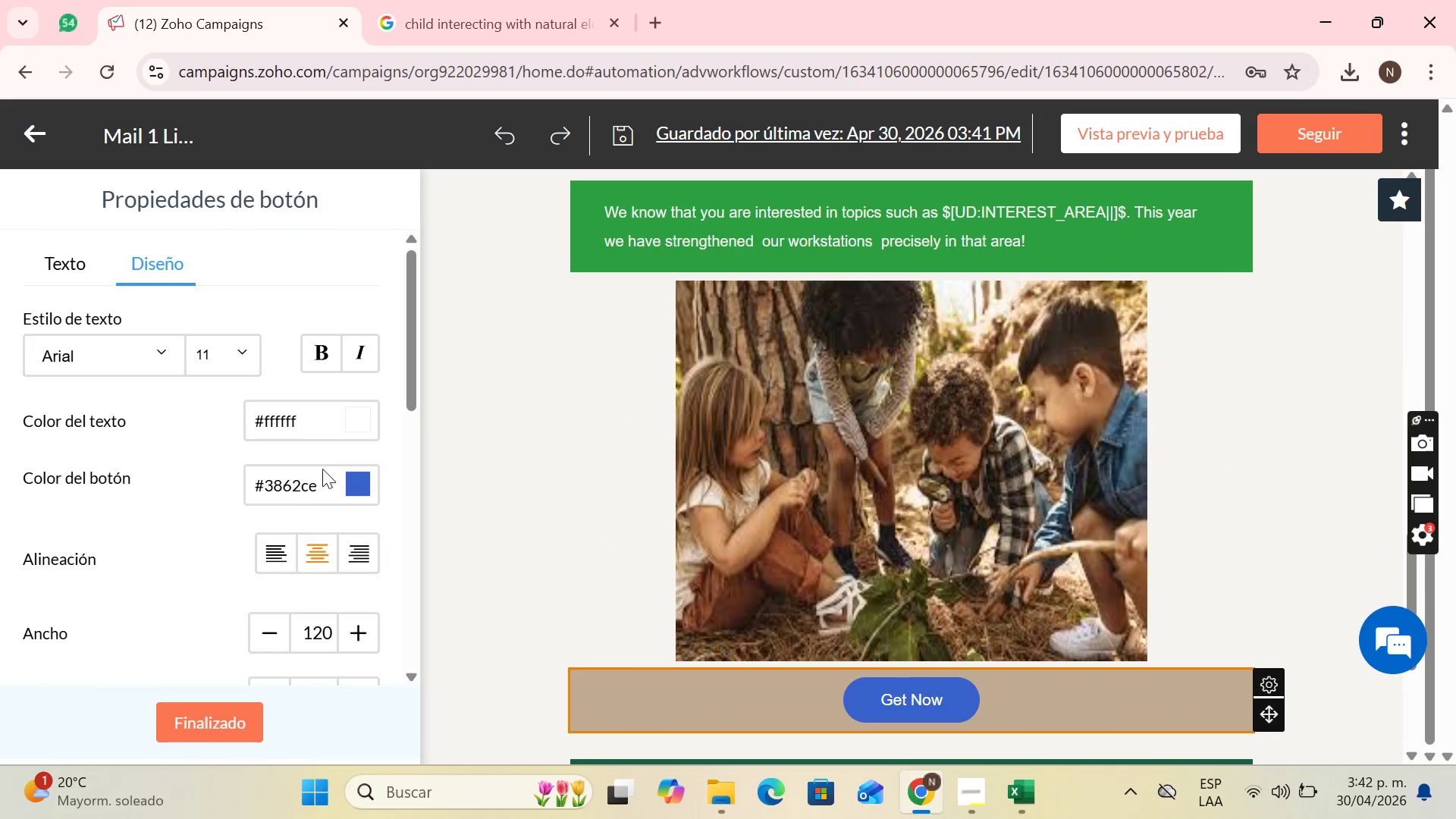 
left_click([383, 484])
 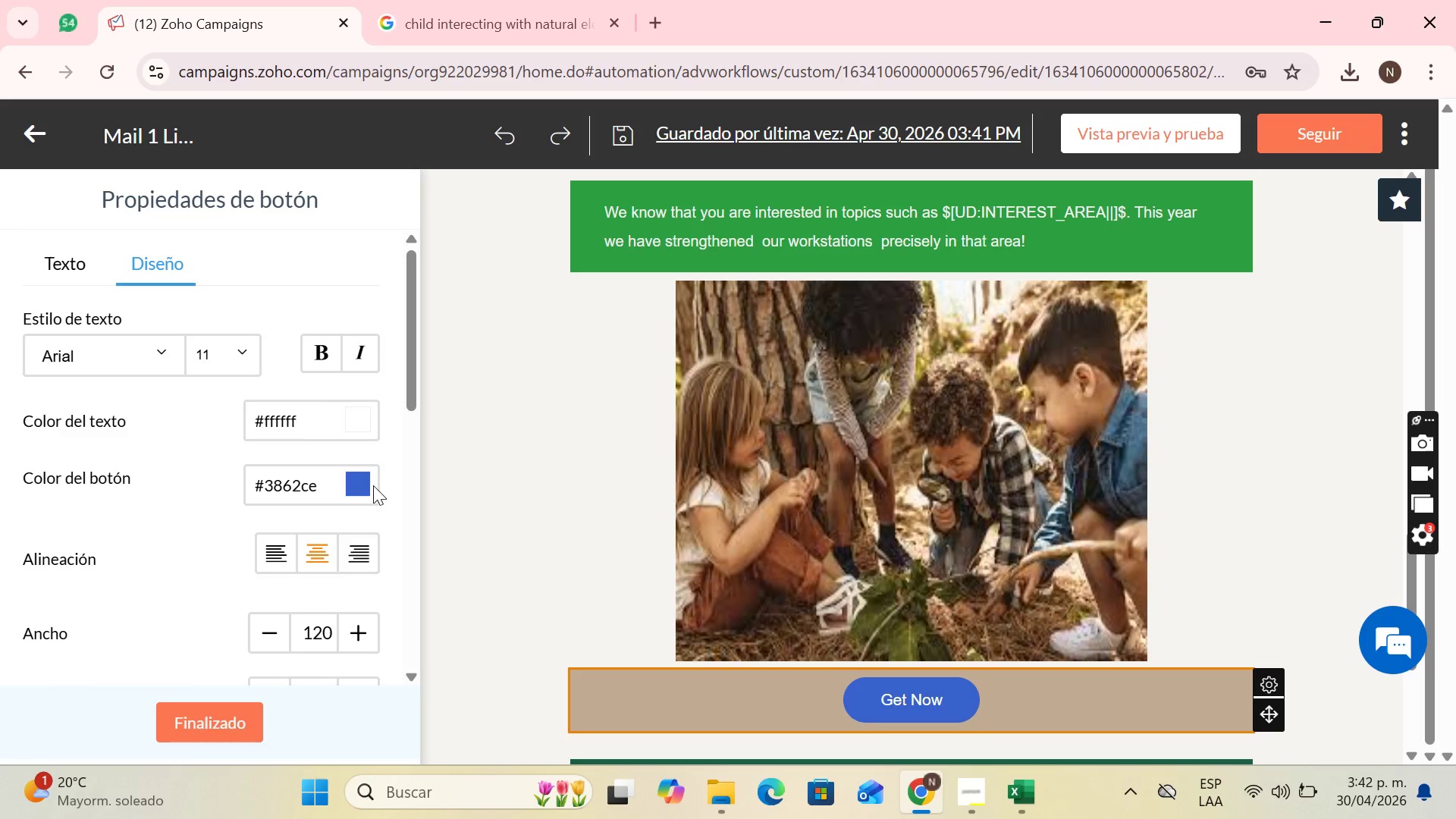 
left_click([373, 485])
 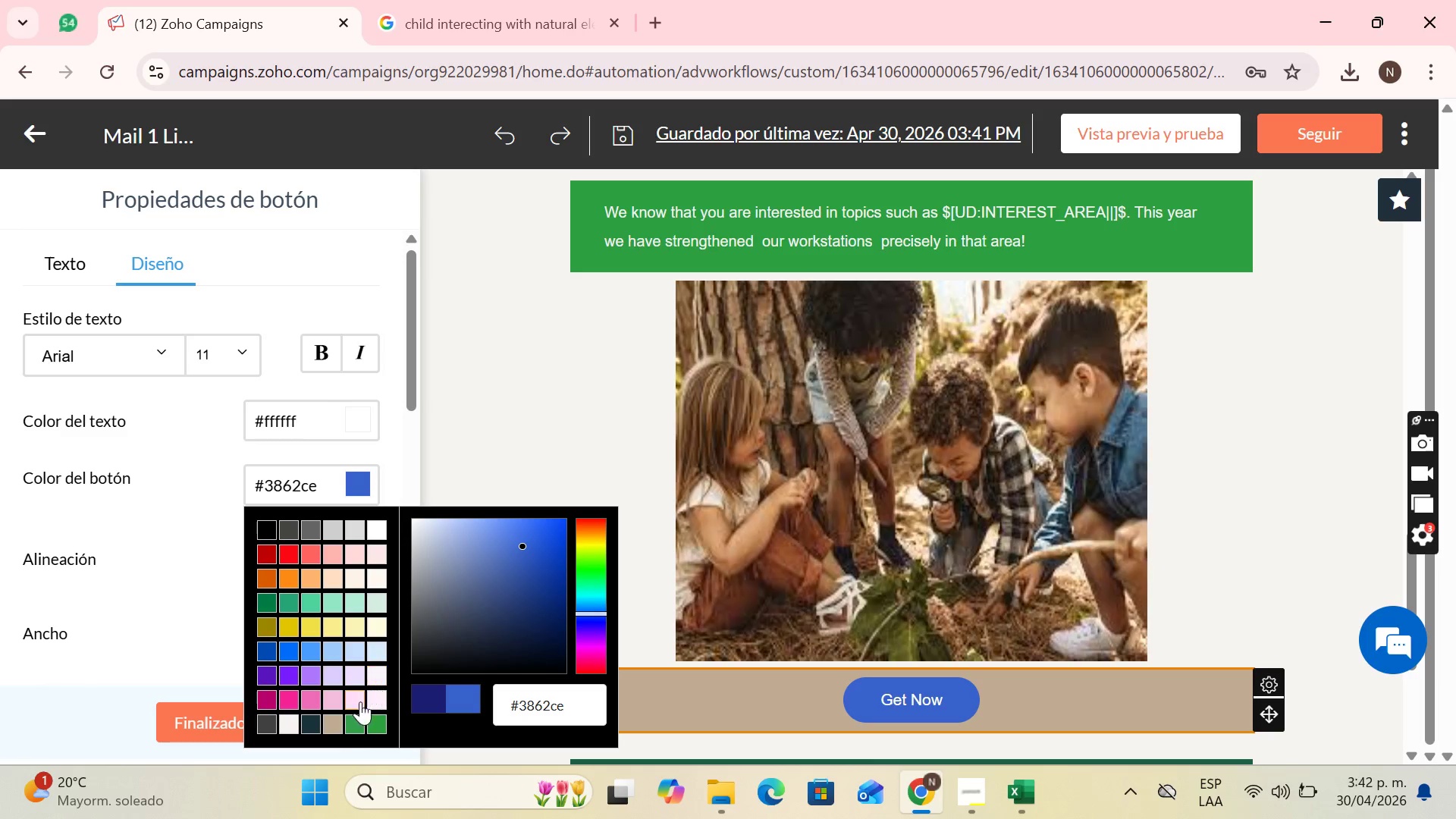 
left_click([375, 728])
 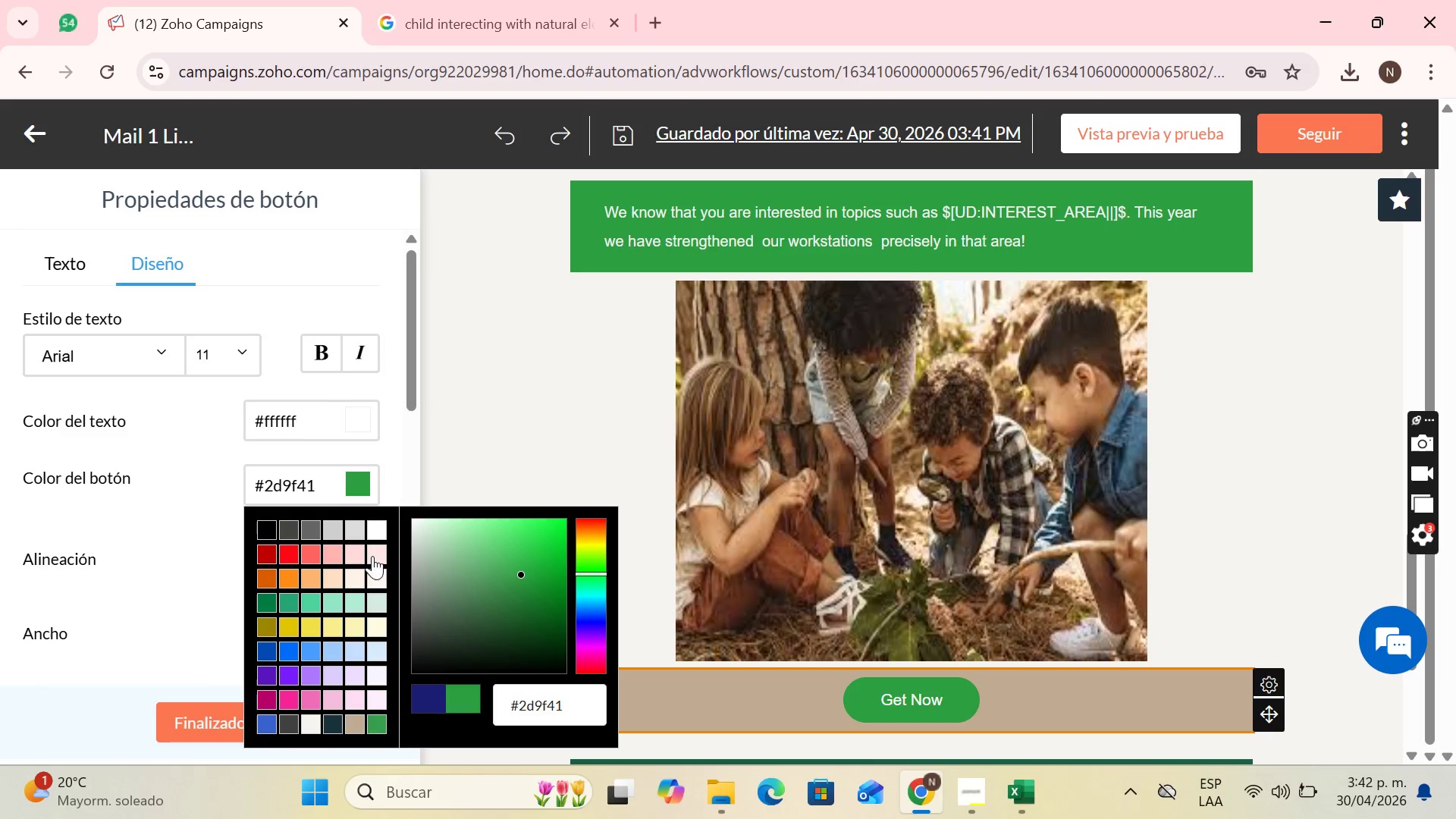 
left_click([291, 550])
 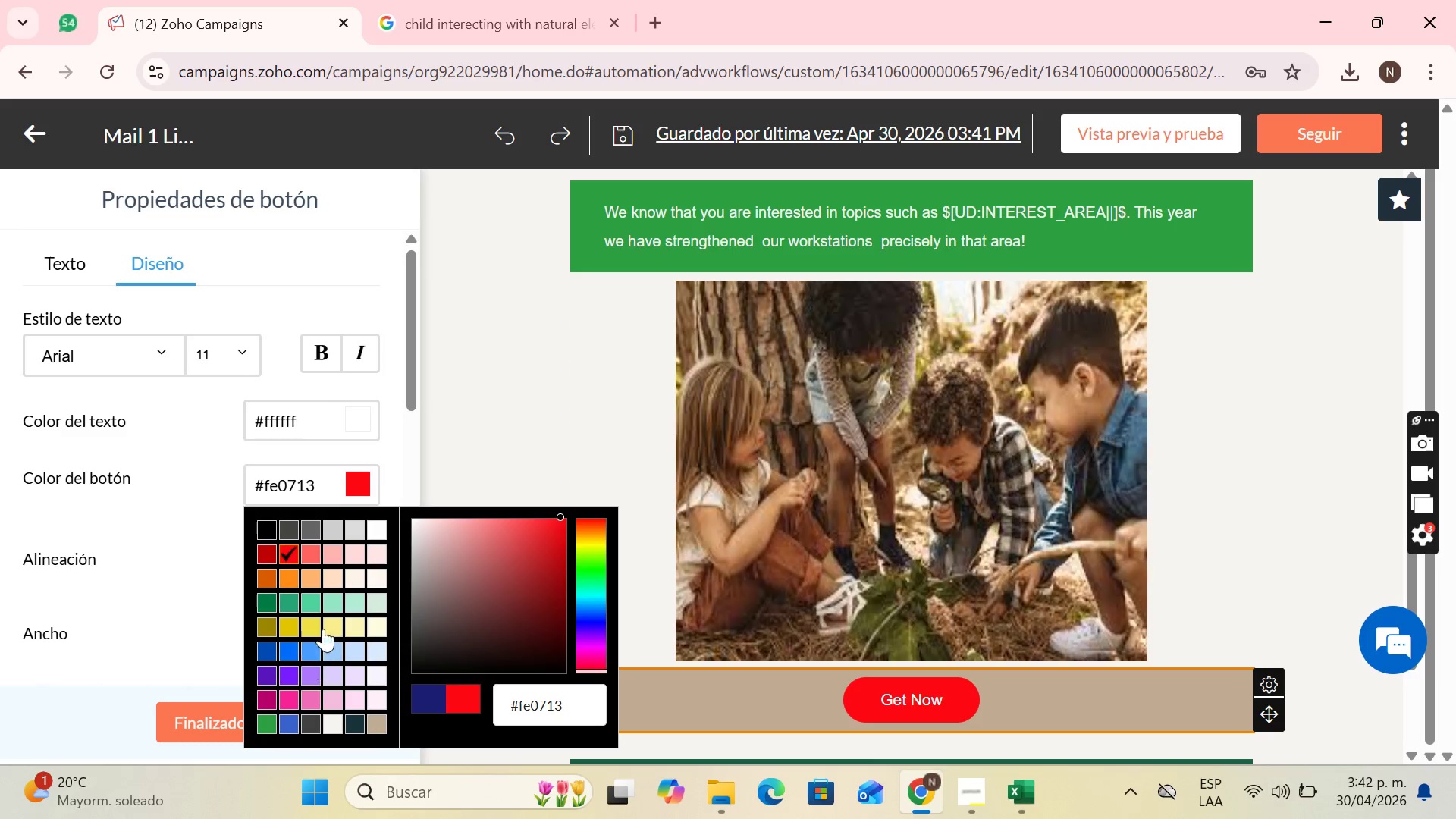 
left_click([290, 604])
 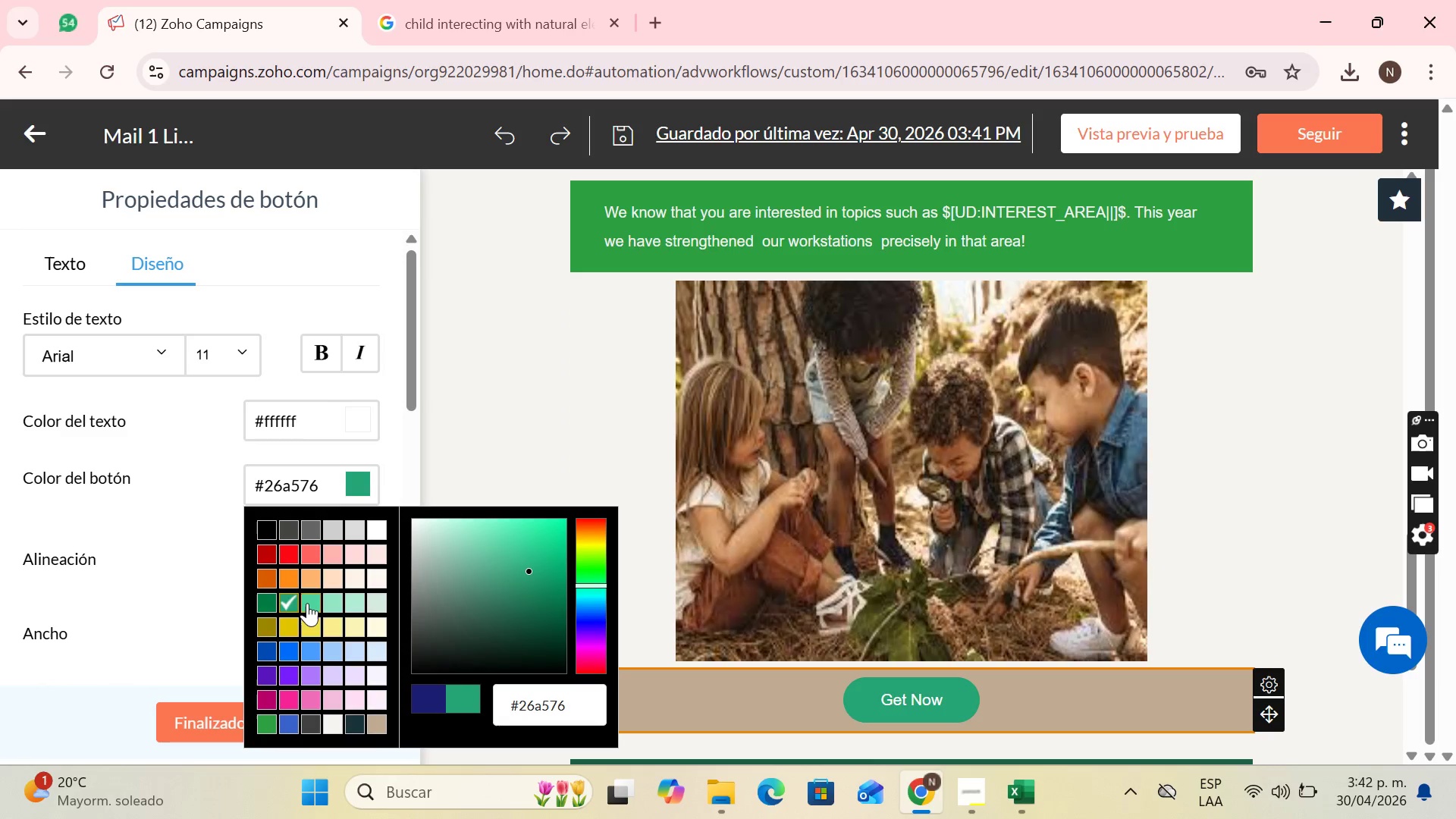 
left_click([308, 603])
 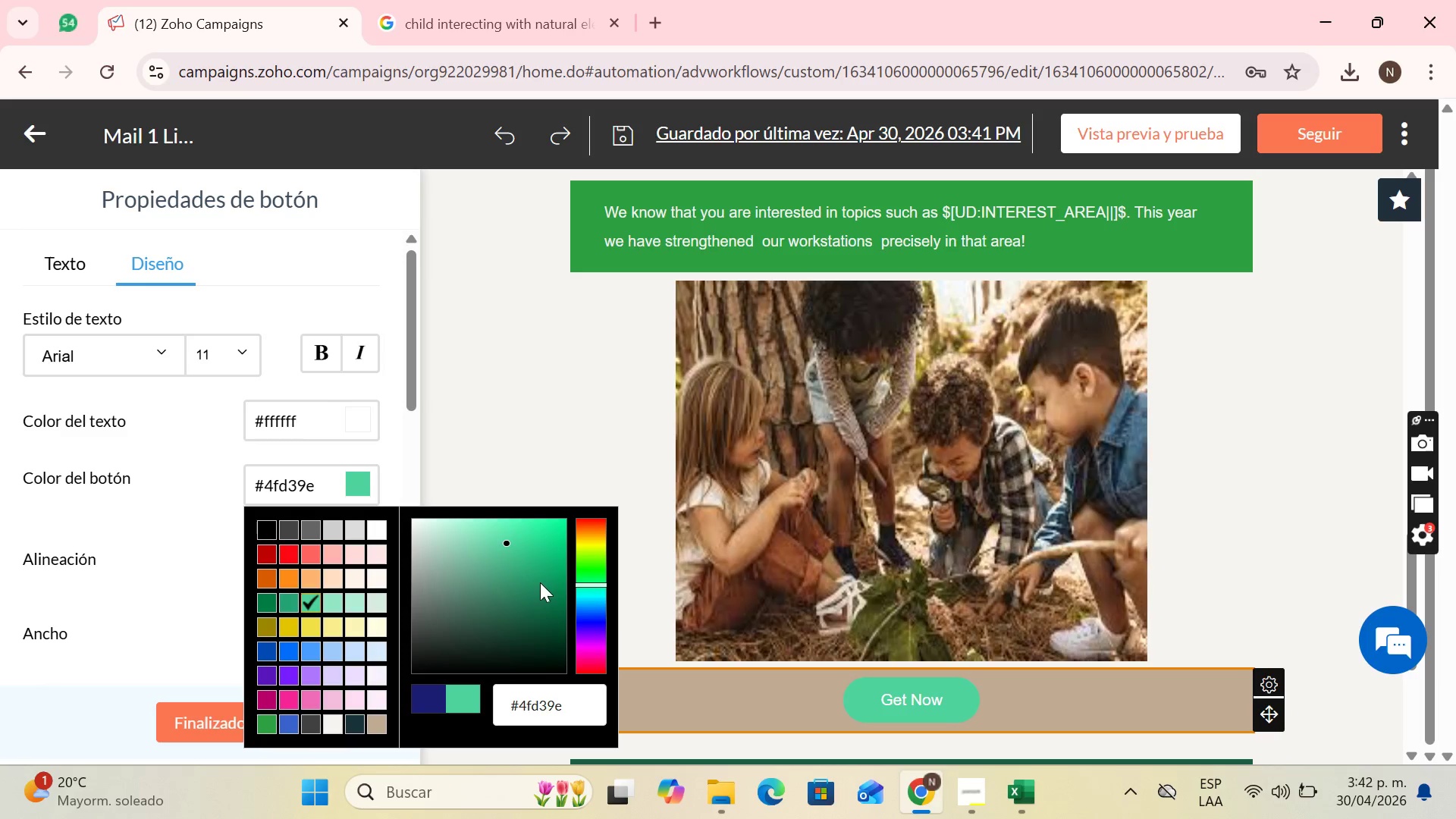 
left_click_drag(start_coordinate=[595, 584], to_coordinate=[602, 624])
 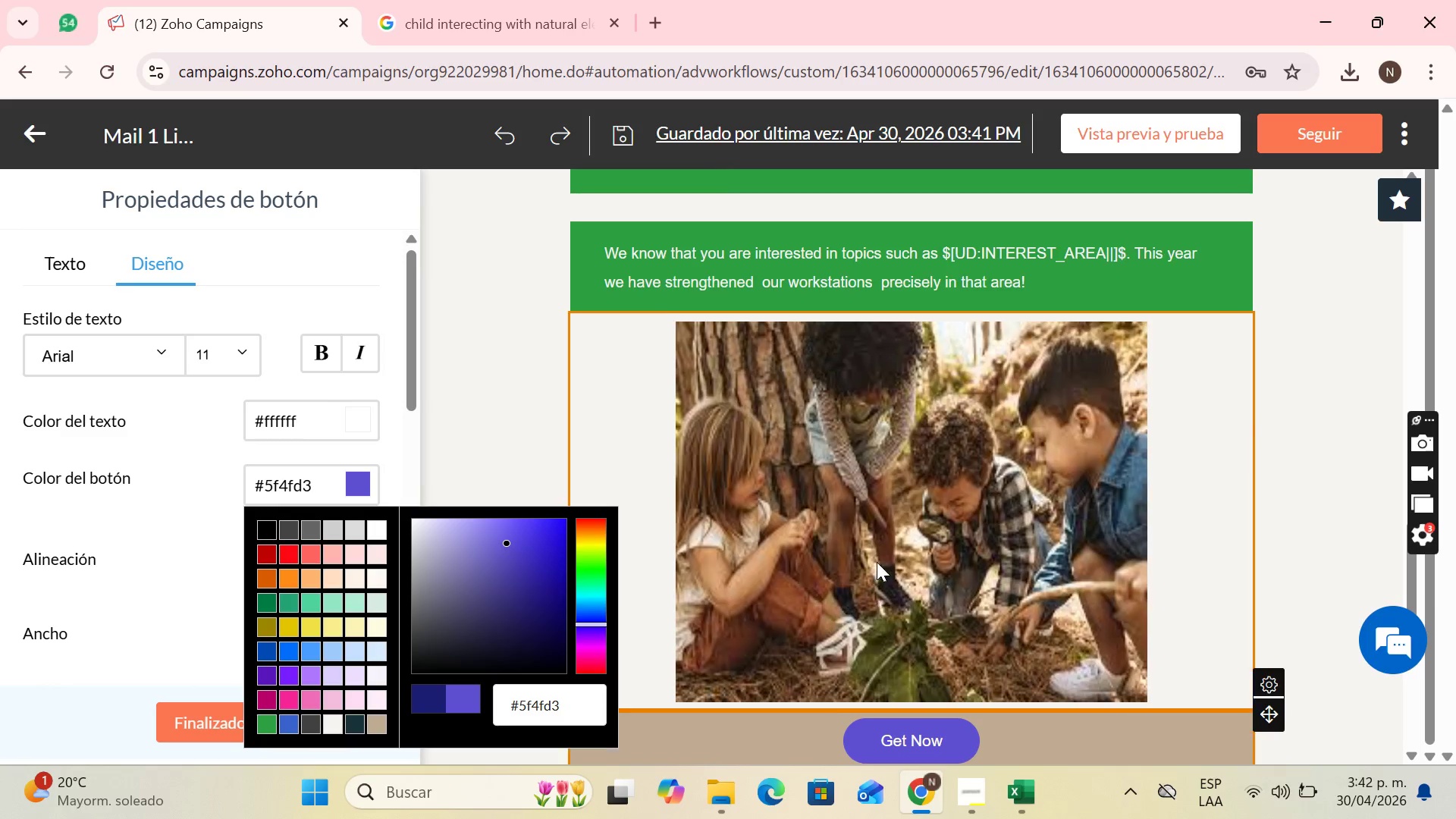 
scroll: coordinate [918, 581], scroll_direction: up, amount: 13.0
 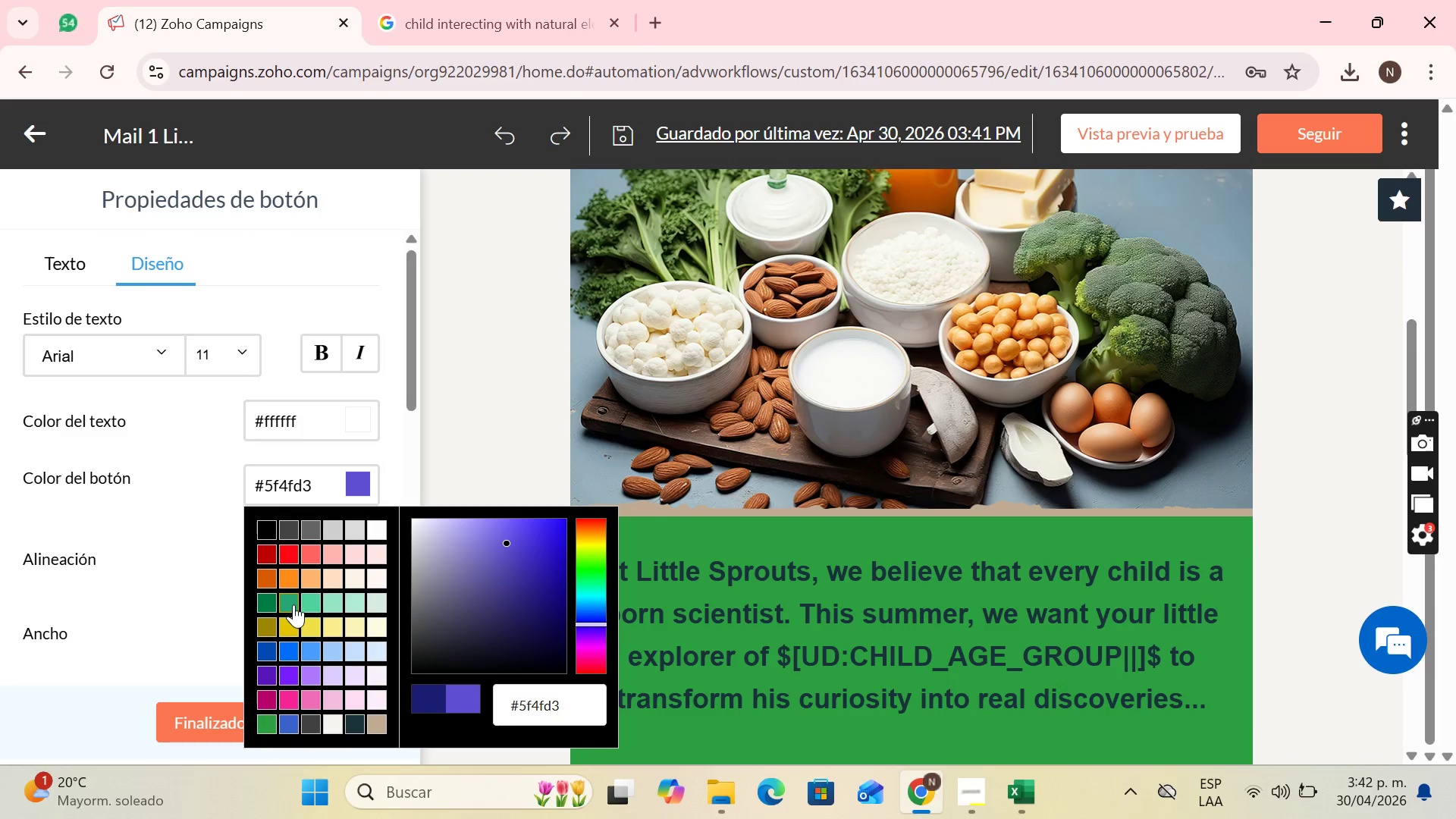 
scroll: coordinate [959, 617], scroll_direction: down, amount: 9.0
 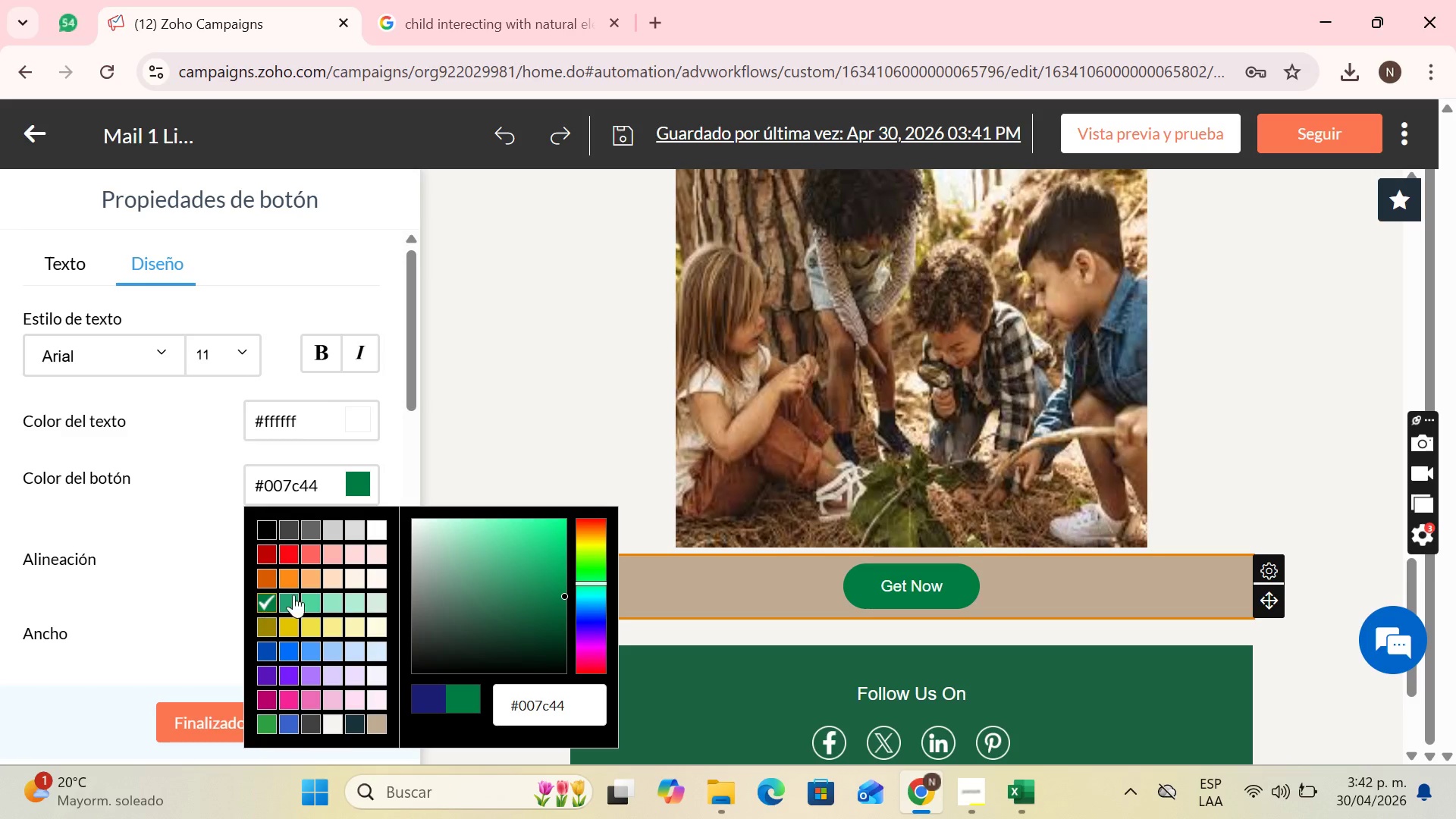 
scroll: coordinate [982, 603], scroll_direction: up, amount: 1.0
 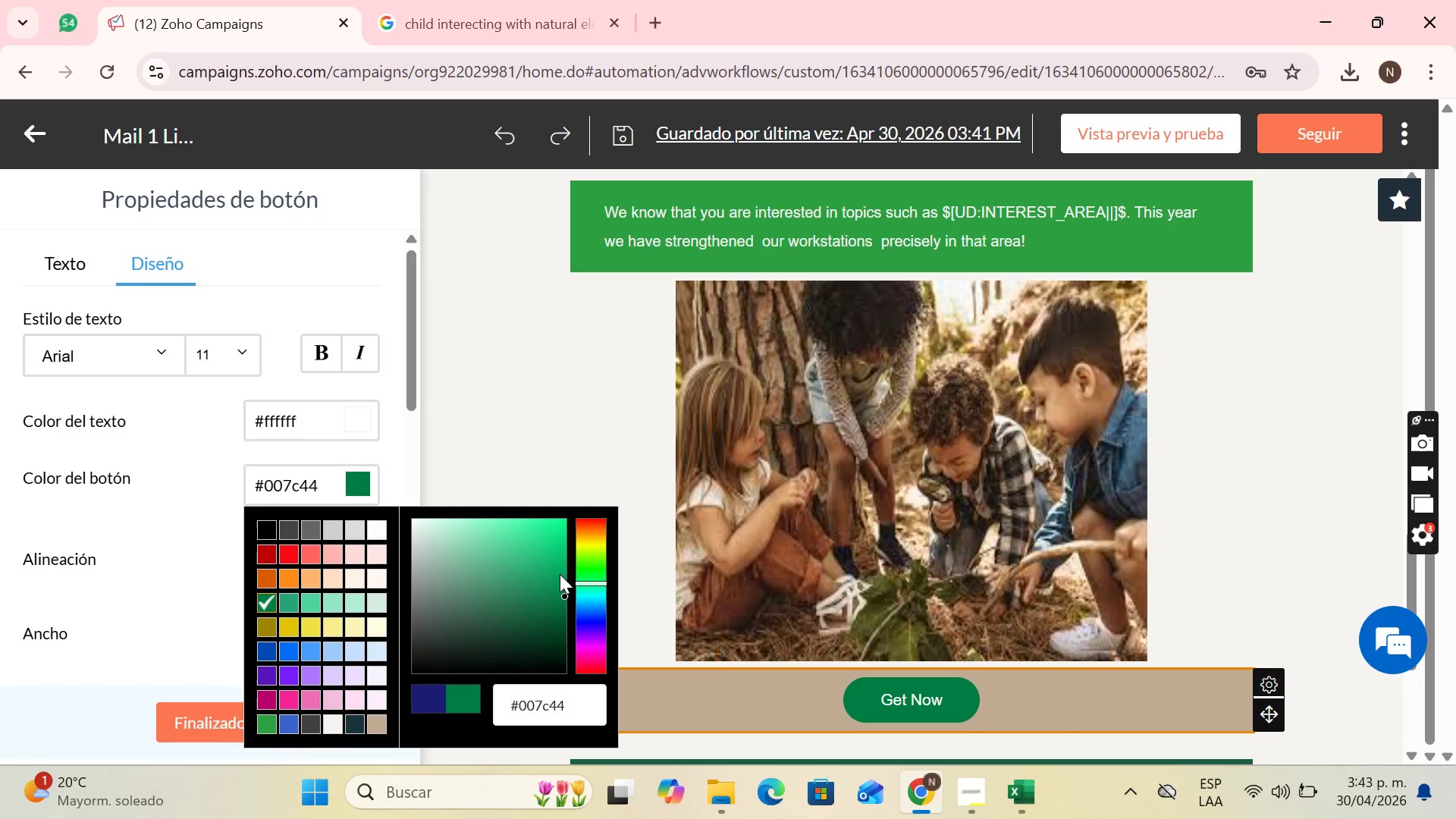 
left_click_drag(start_coordinate=[560, 598], to_coordinate=[559, 604])
 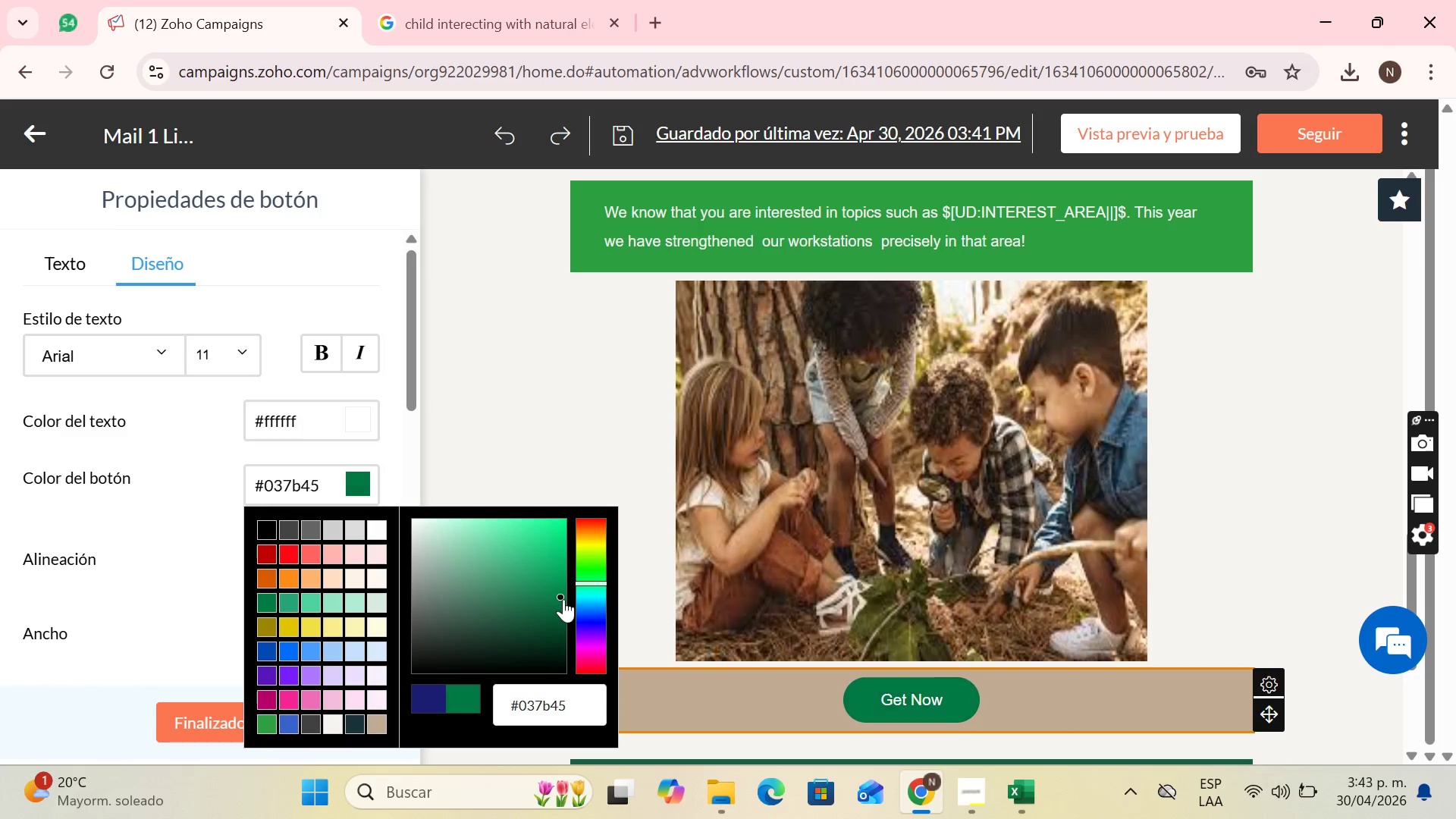 
left_click_drag(start_coordinate=[563, 598], to_coordinate=[560, 613])
 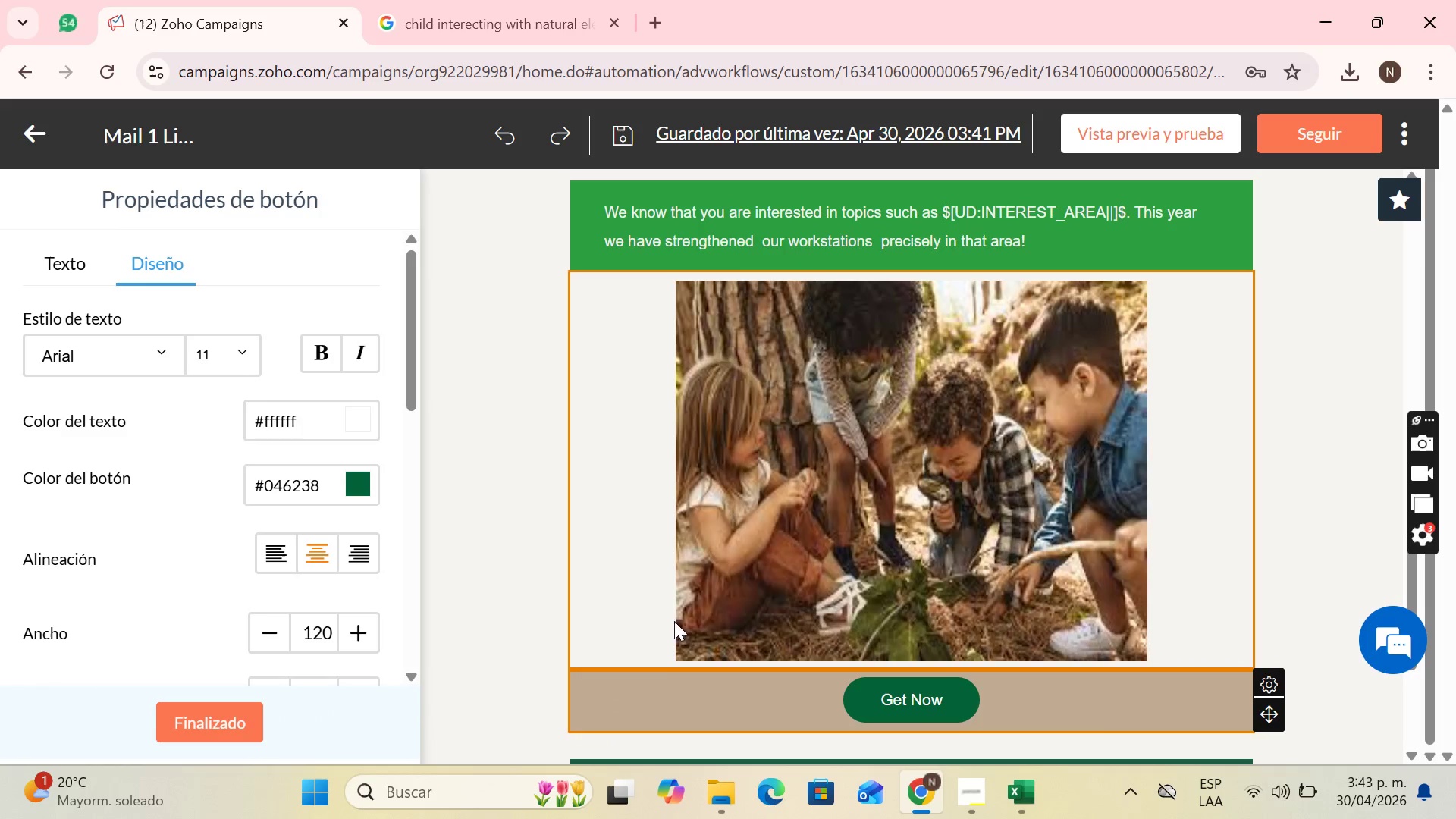 
left_click([566, 548])
 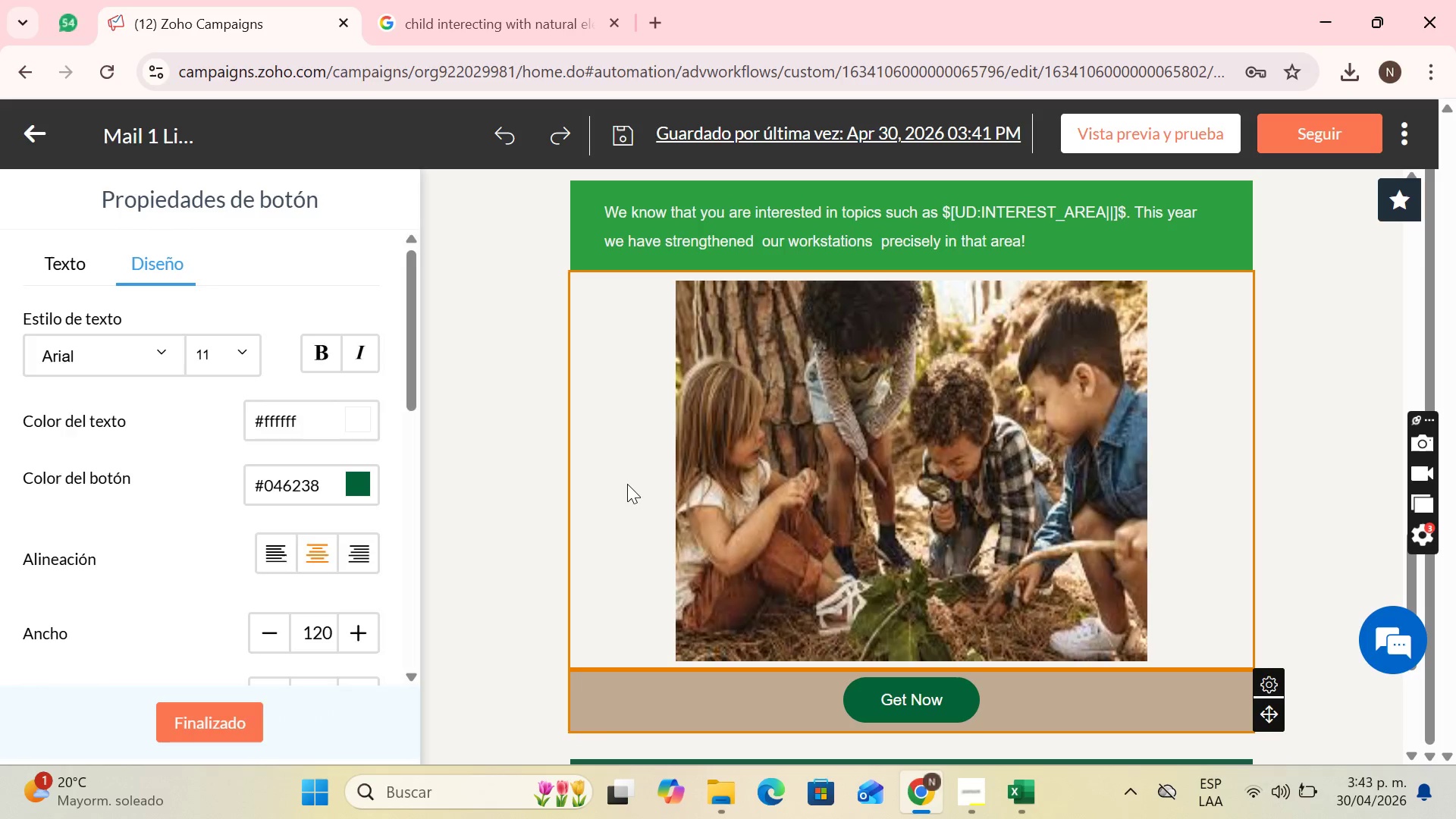 
left_click([627, 484])
 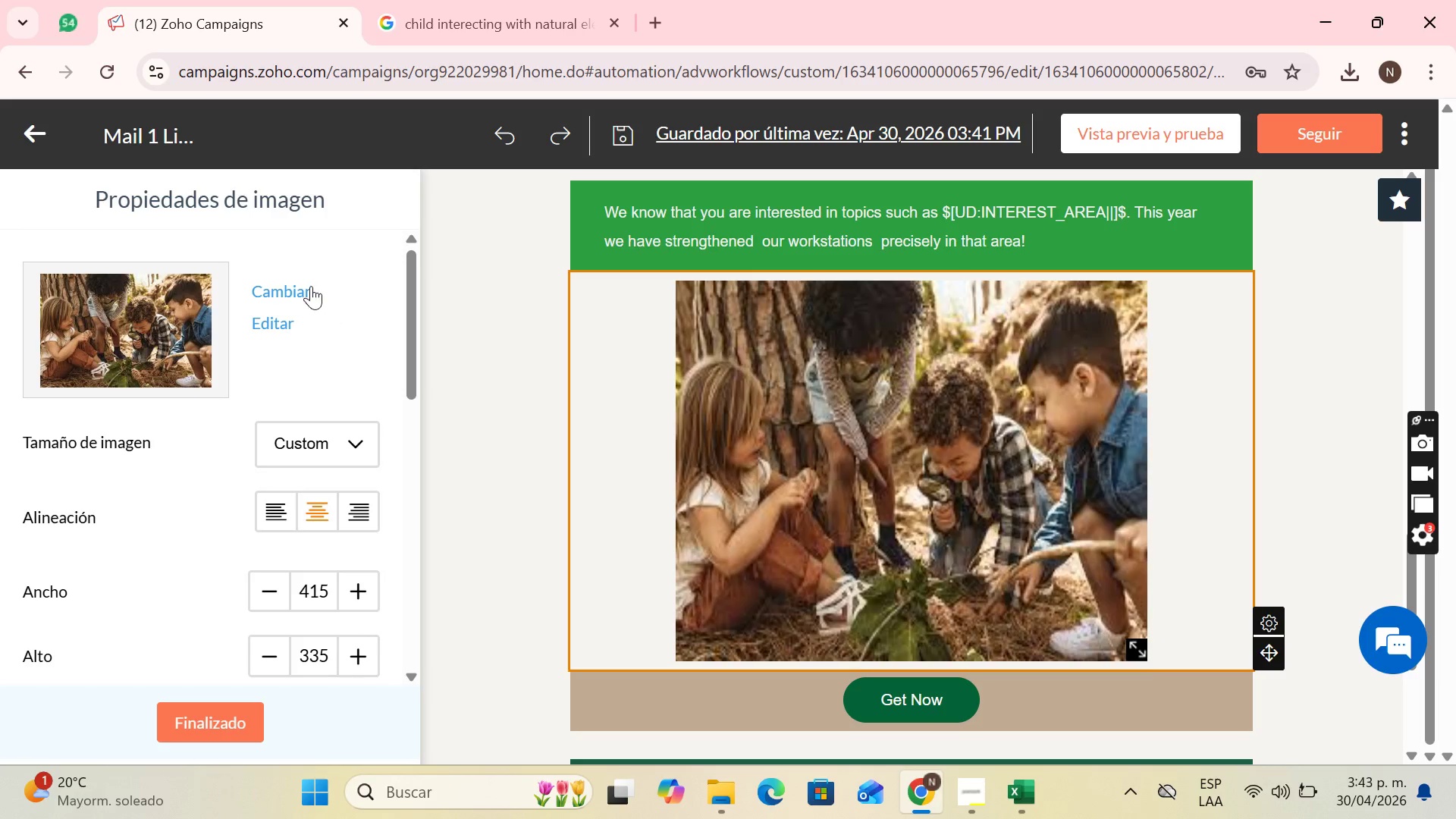 
left_click([285, 323])
 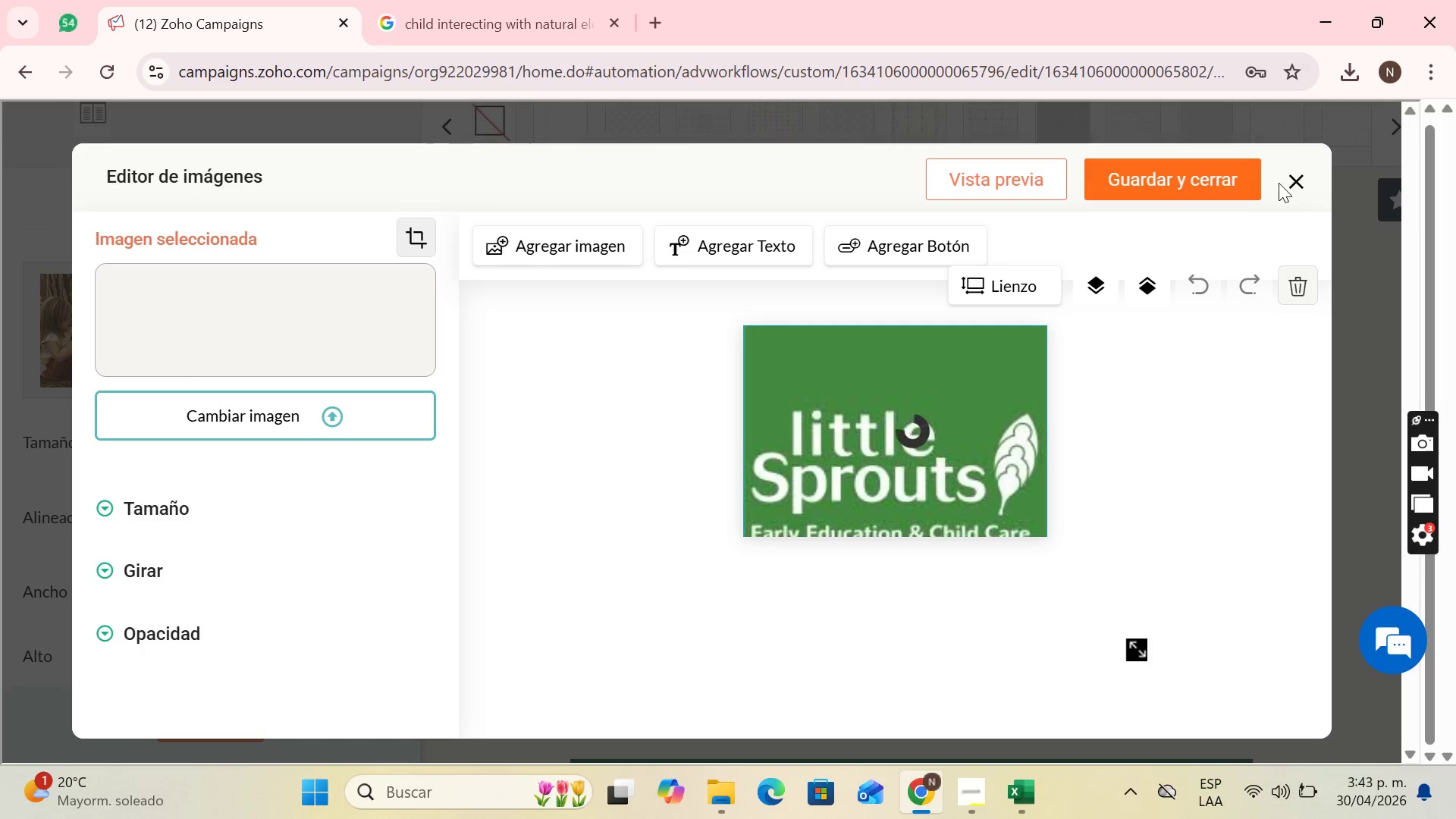 
left_click([1291, 179])
 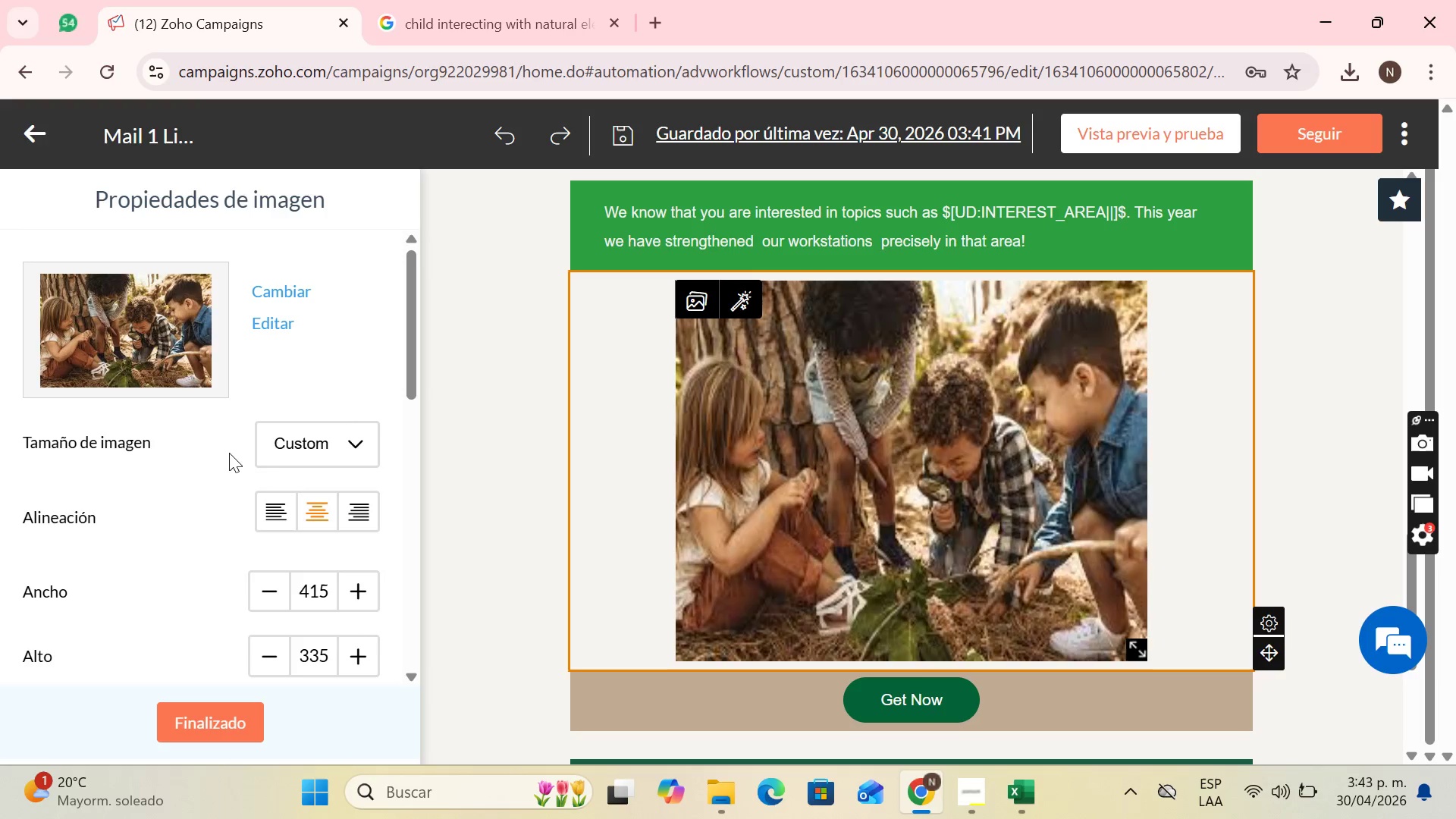 
scroll: coordinate [358, 507], scroll_direction: down, amount: 6.0
 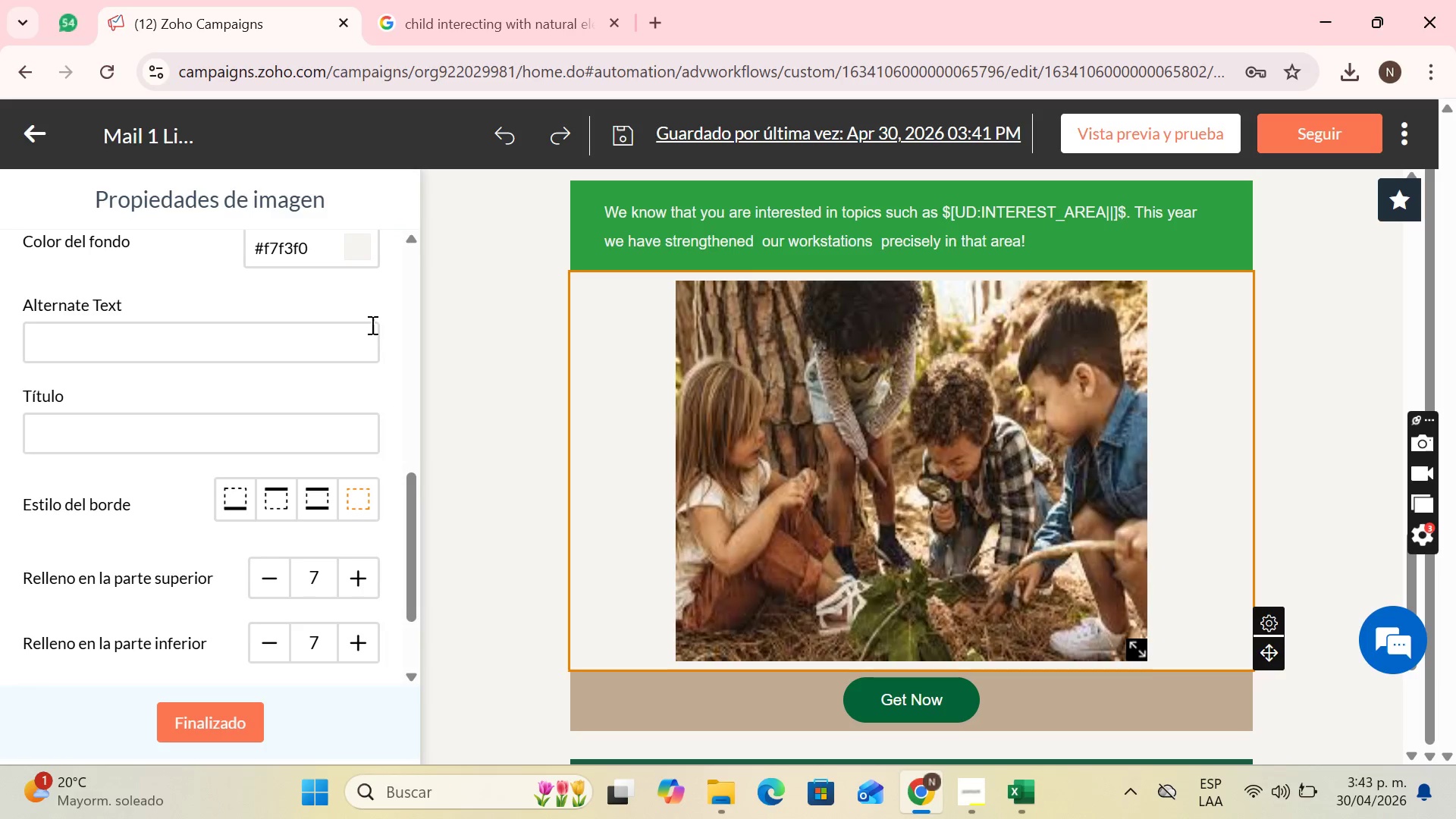 
scroll: coordinate [371, 322], scroll_direction: up, amount: 1.0
 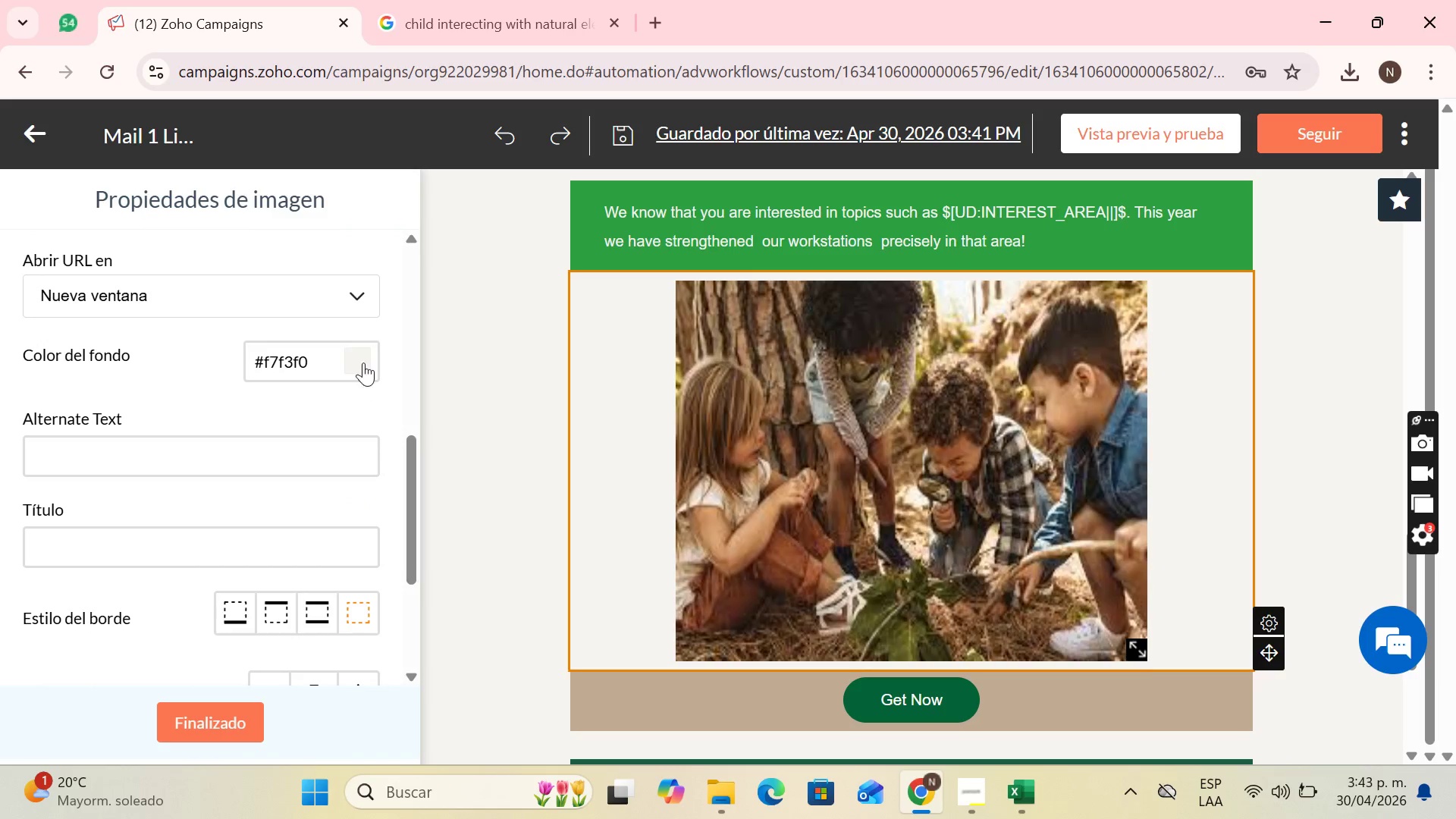 
left_click([364, 359])
 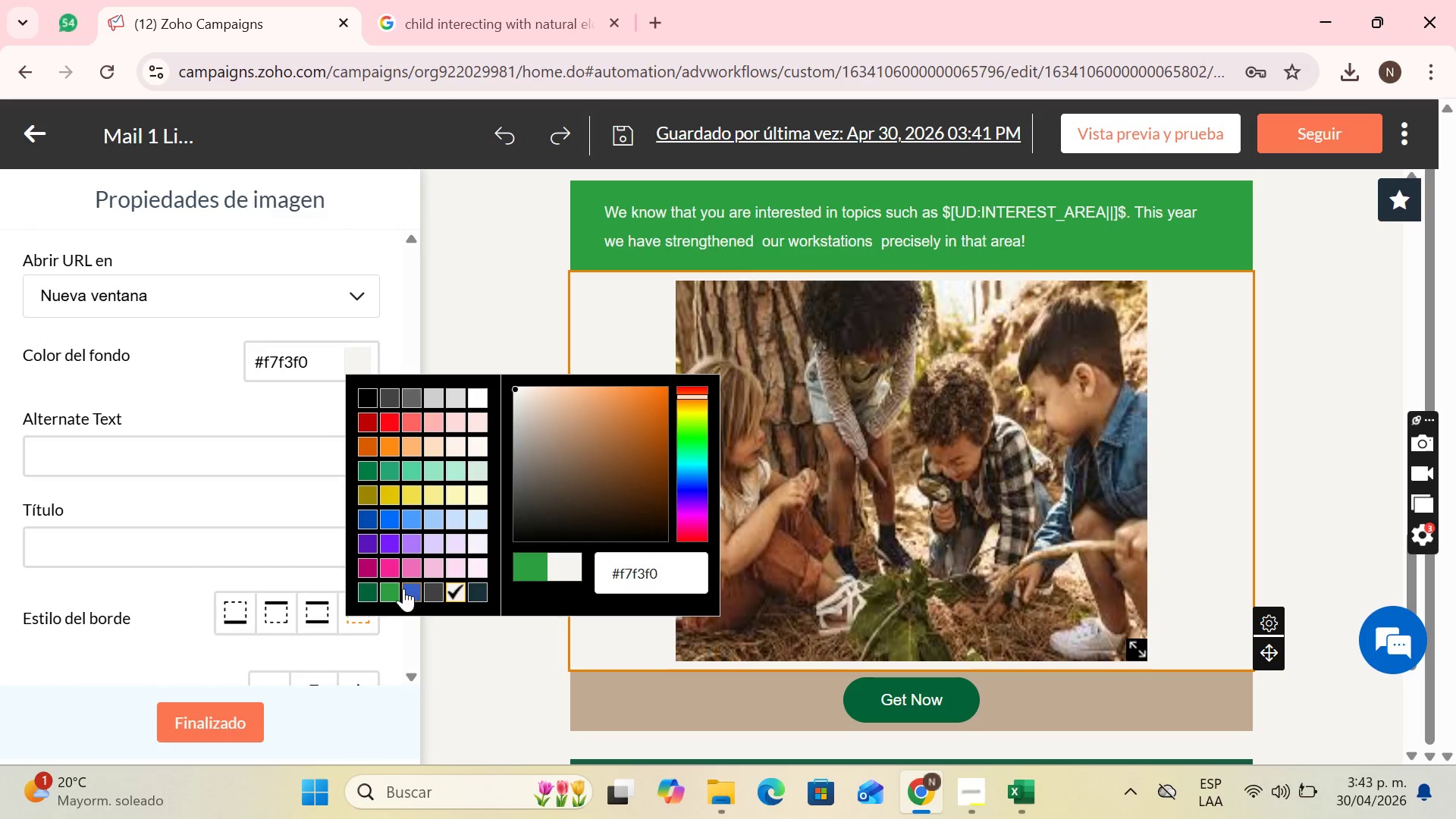 
left_click([393, 586])
 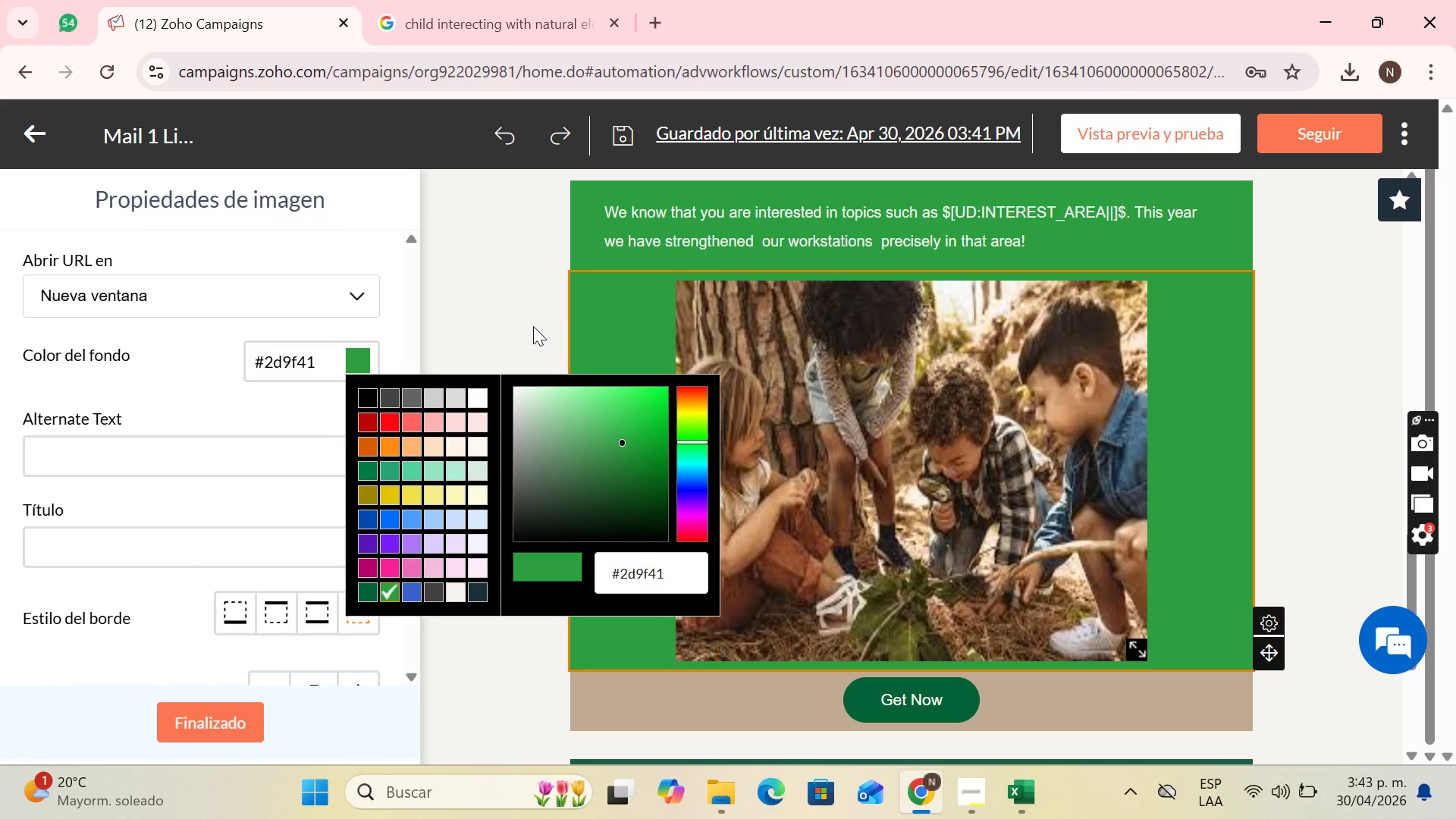 
left_click([463, 312])
 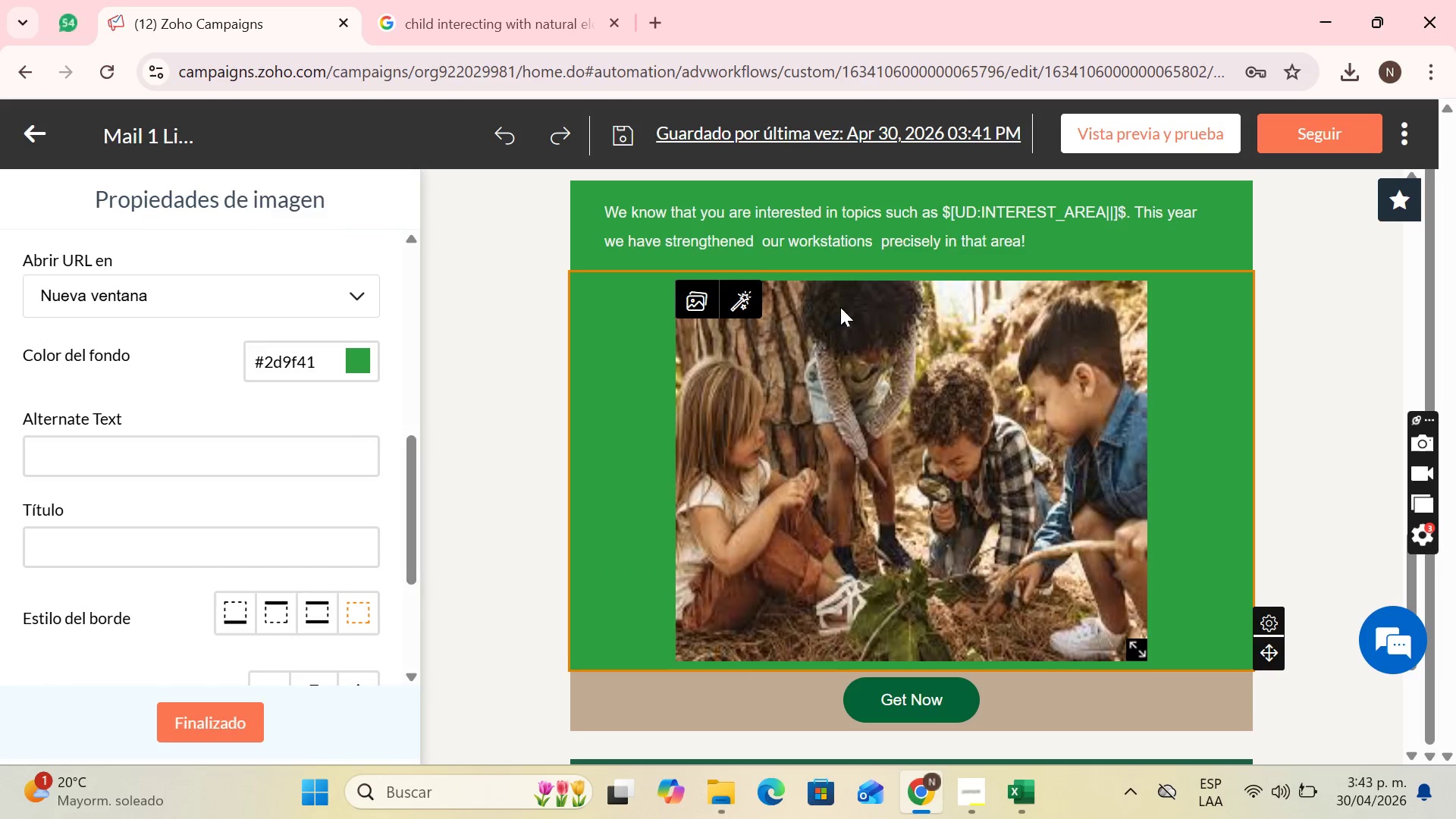 
scroll: coordinate [1167, 479], scroll_direction: down, amount: 1.0
 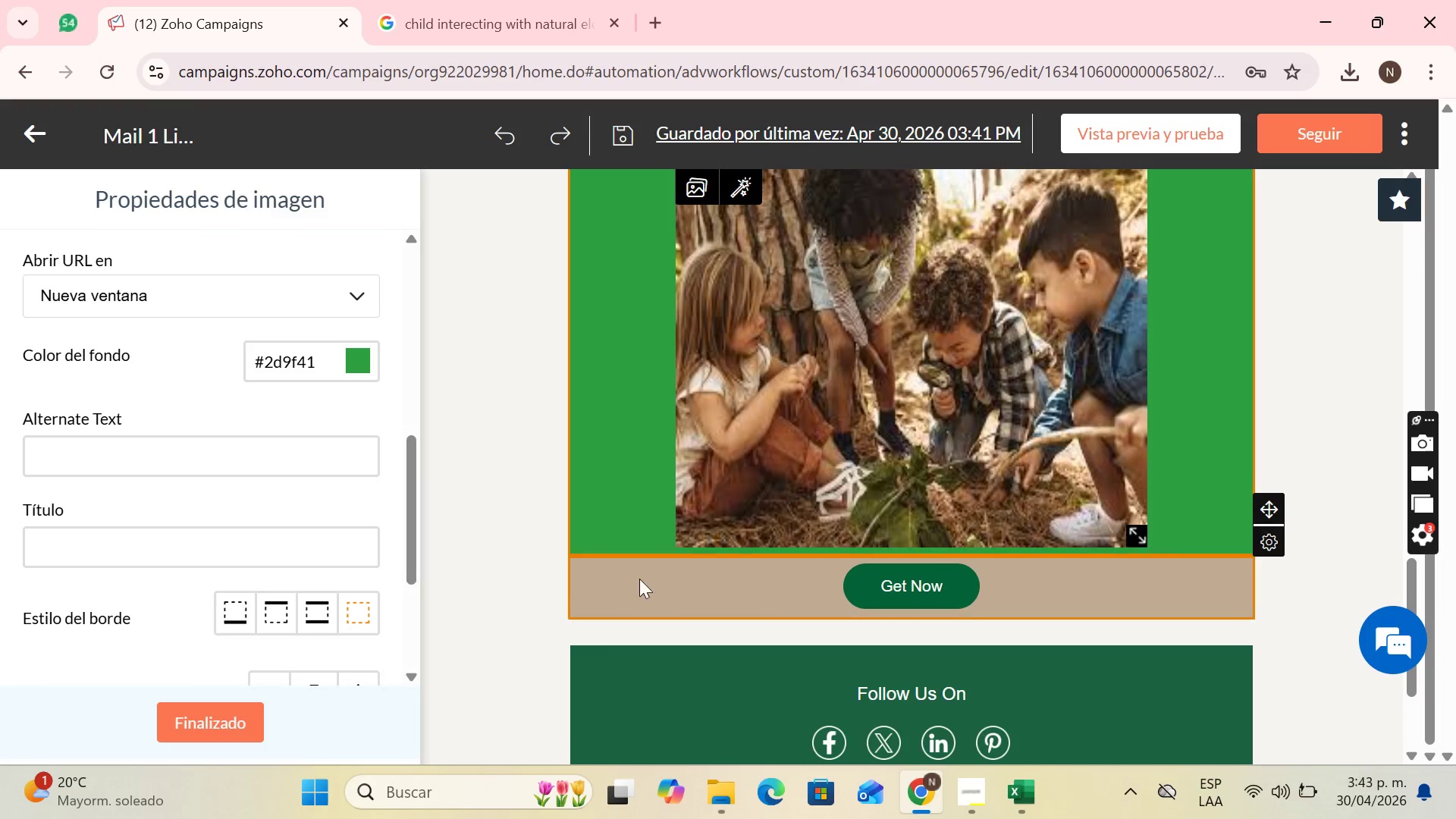 
double_click([639, 584])
 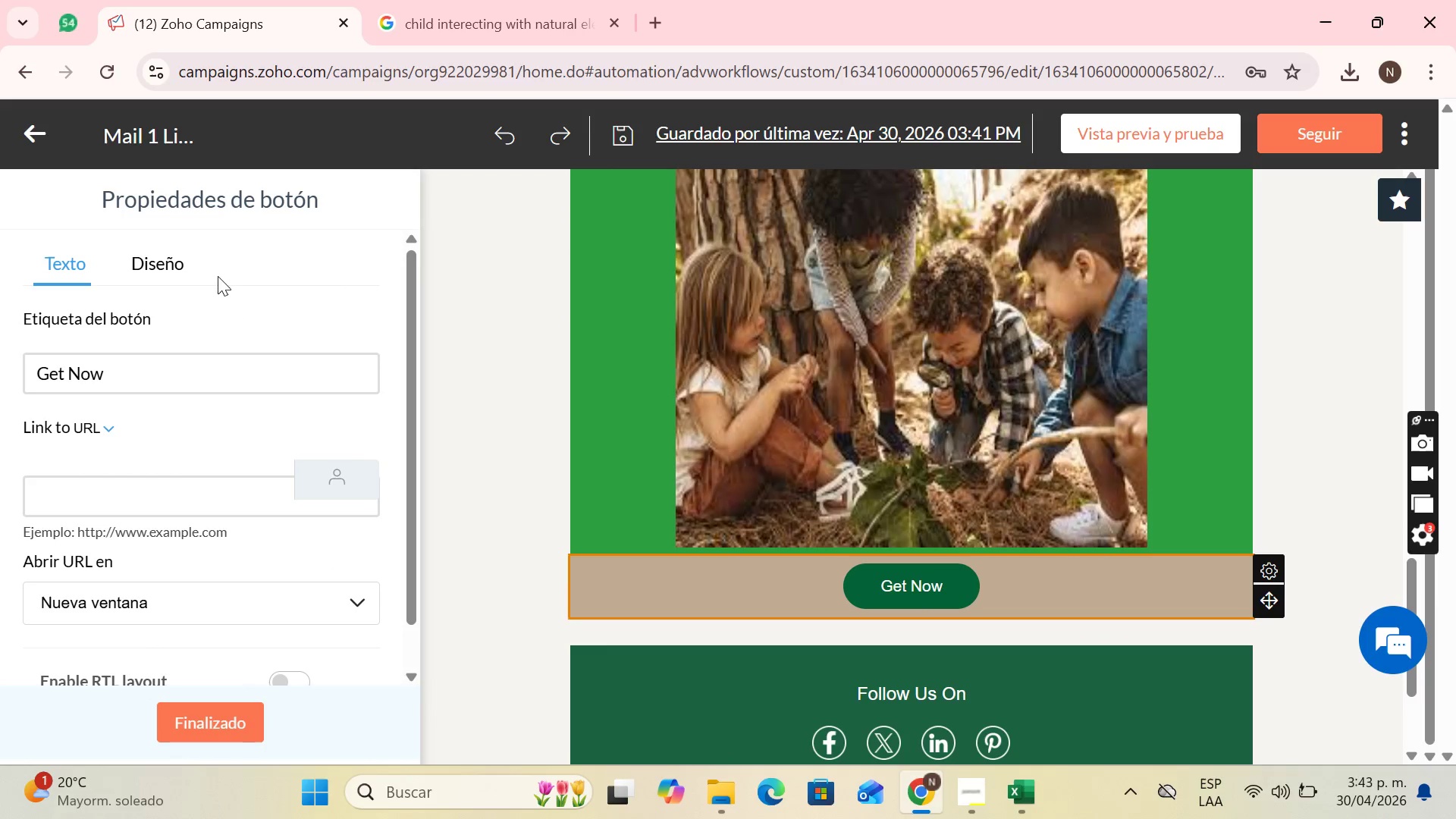 
left_click([168, 266])
 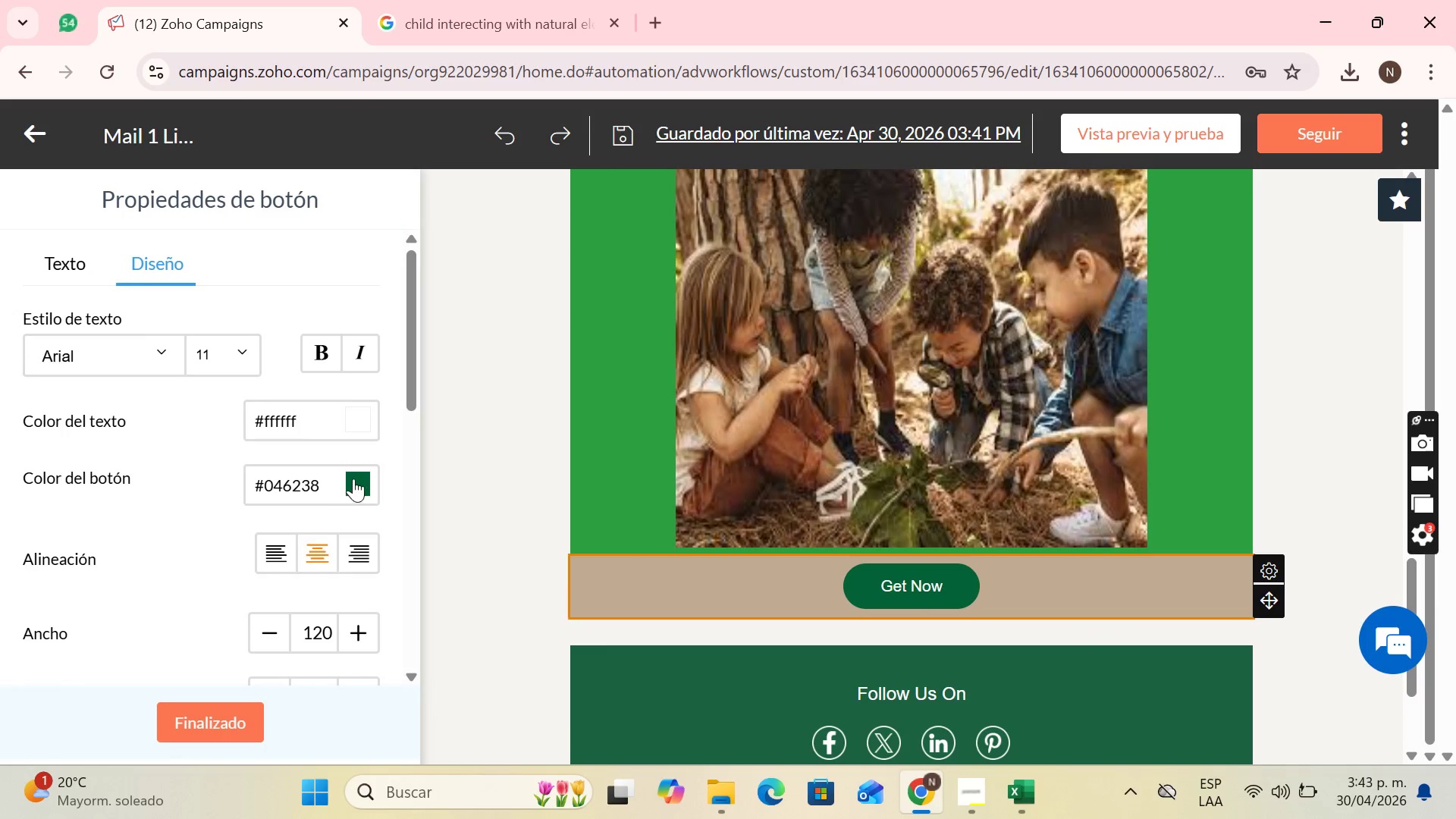 
scroll: coordinate [359, 459], scroll_direction: down, amount: 4.0
 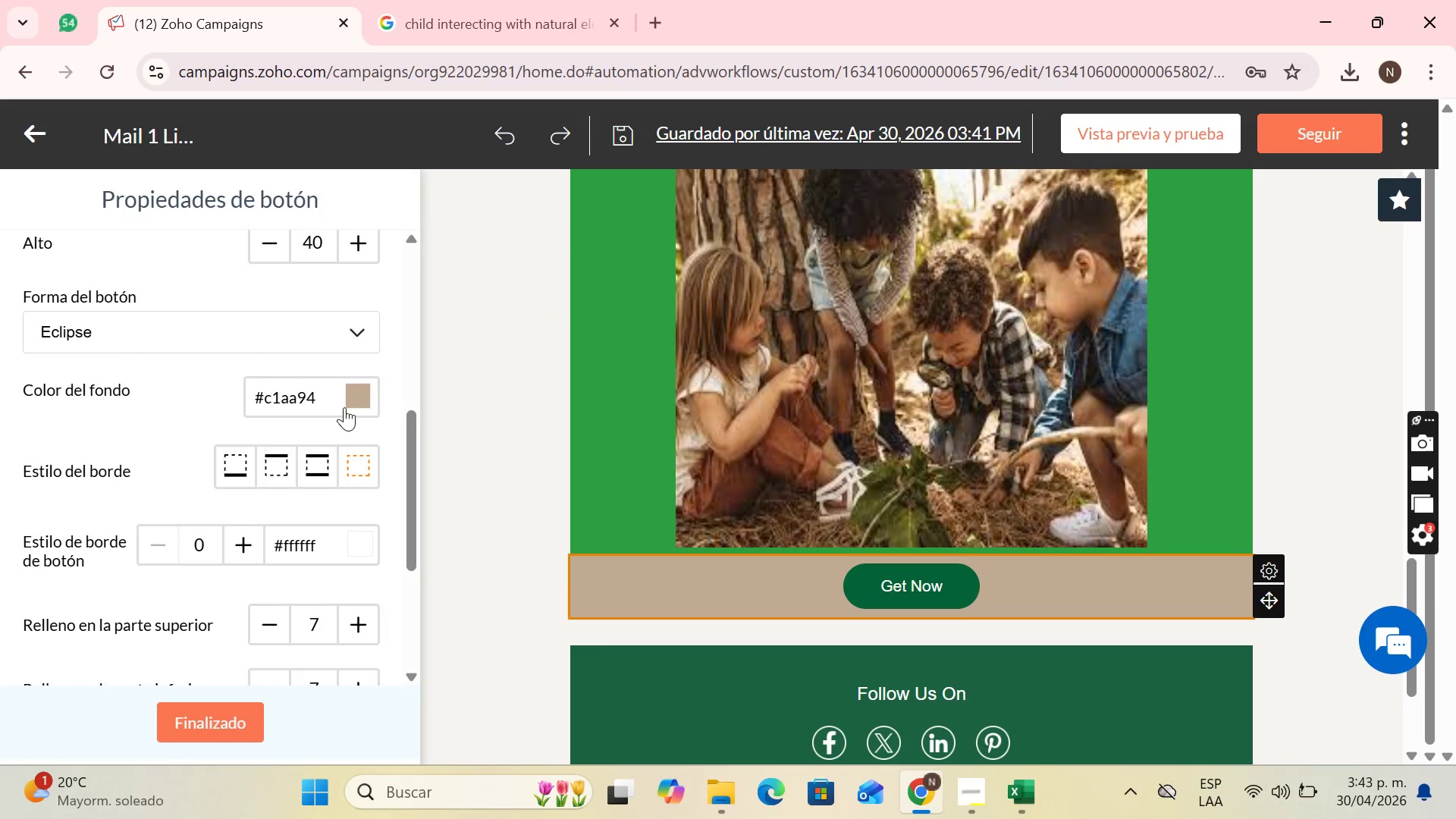 
left_click([344, 407])
 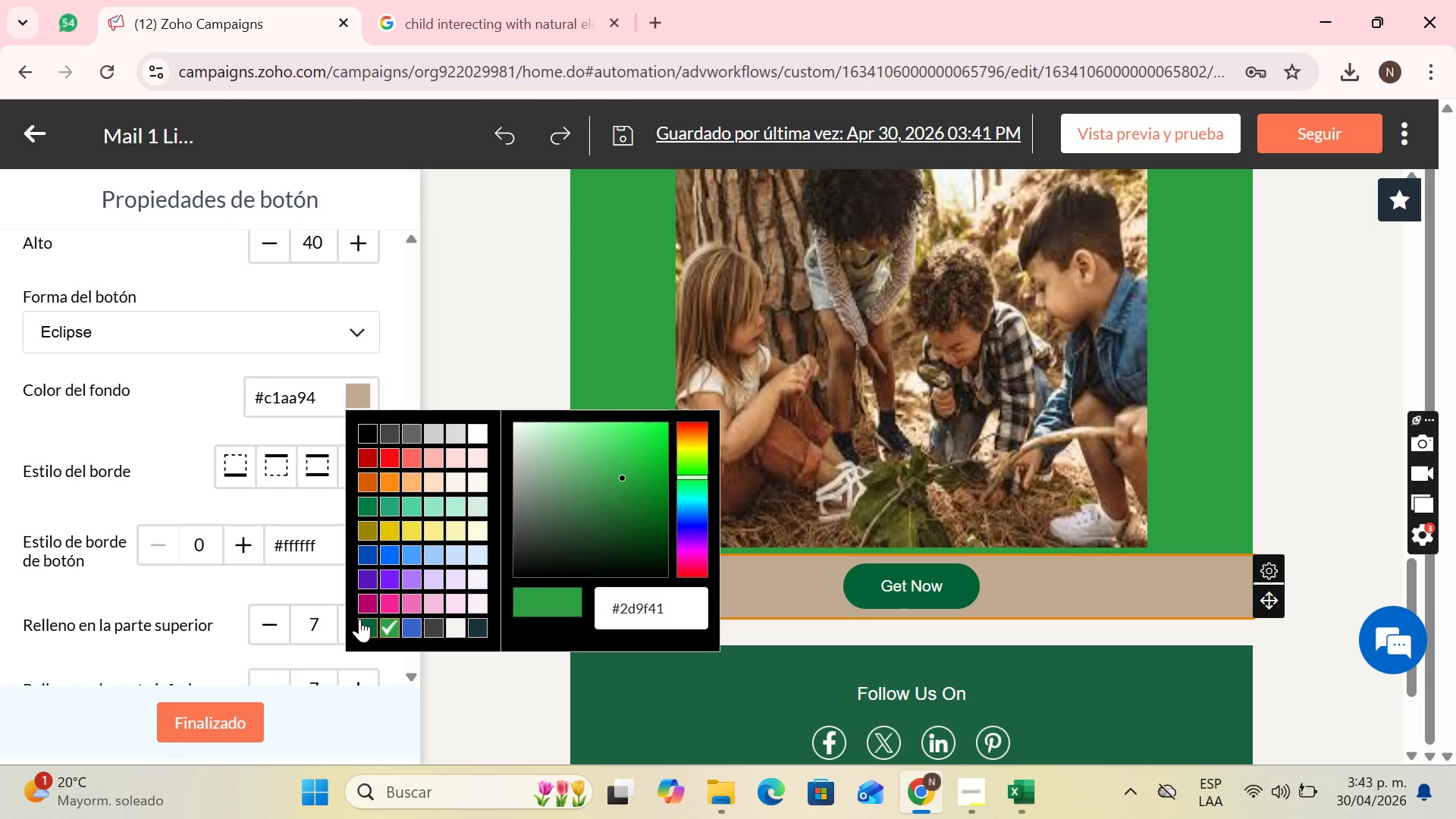 
left_click([366, 626])
 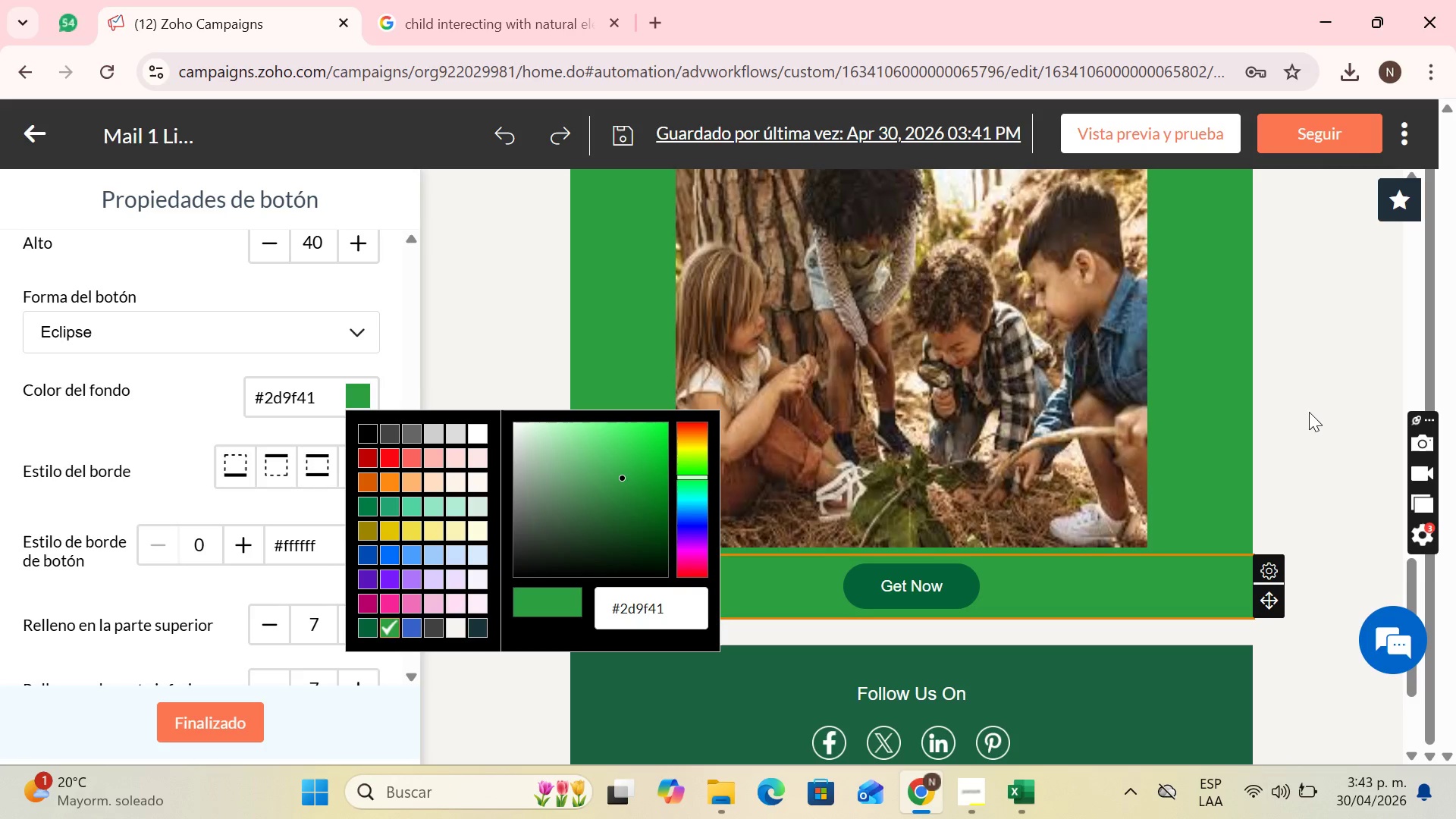 
scroll: coordinate [1276, 446], scroll_direction: up, amount: 1.0
 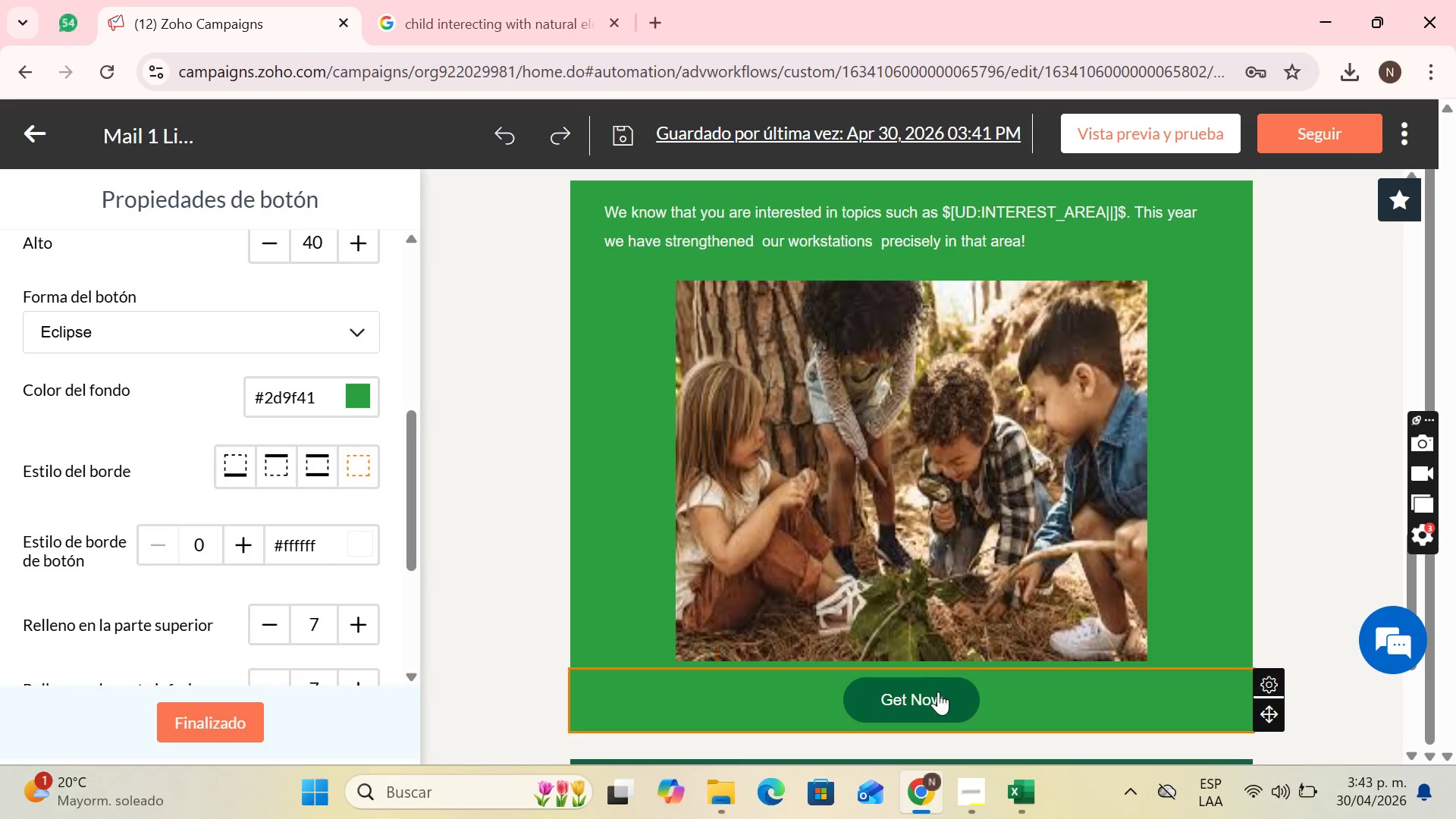 
left_click([935, 698])
 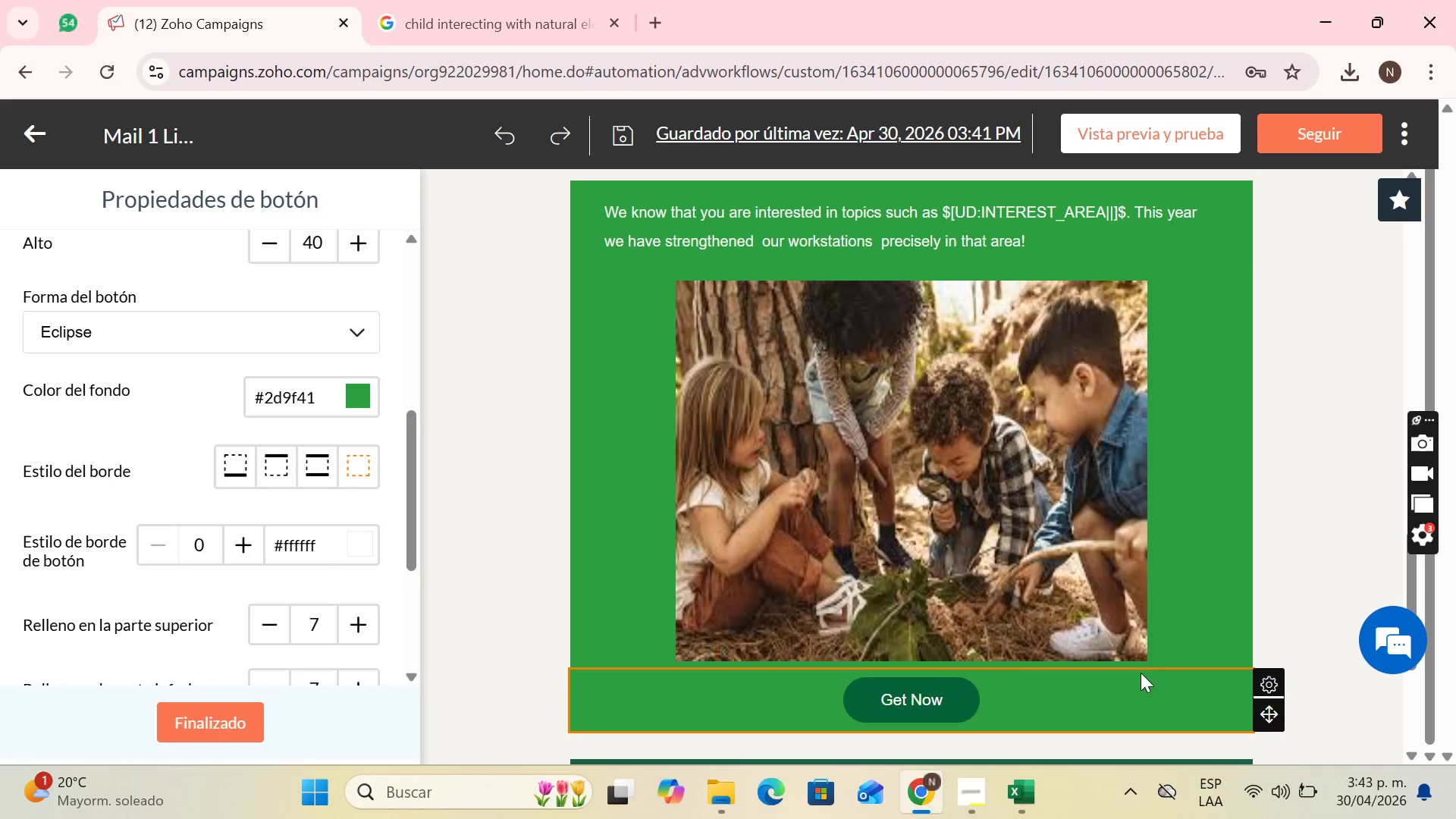 
scroll: coordinate [287, 399], scroll_direction: up, amount: 7.0
 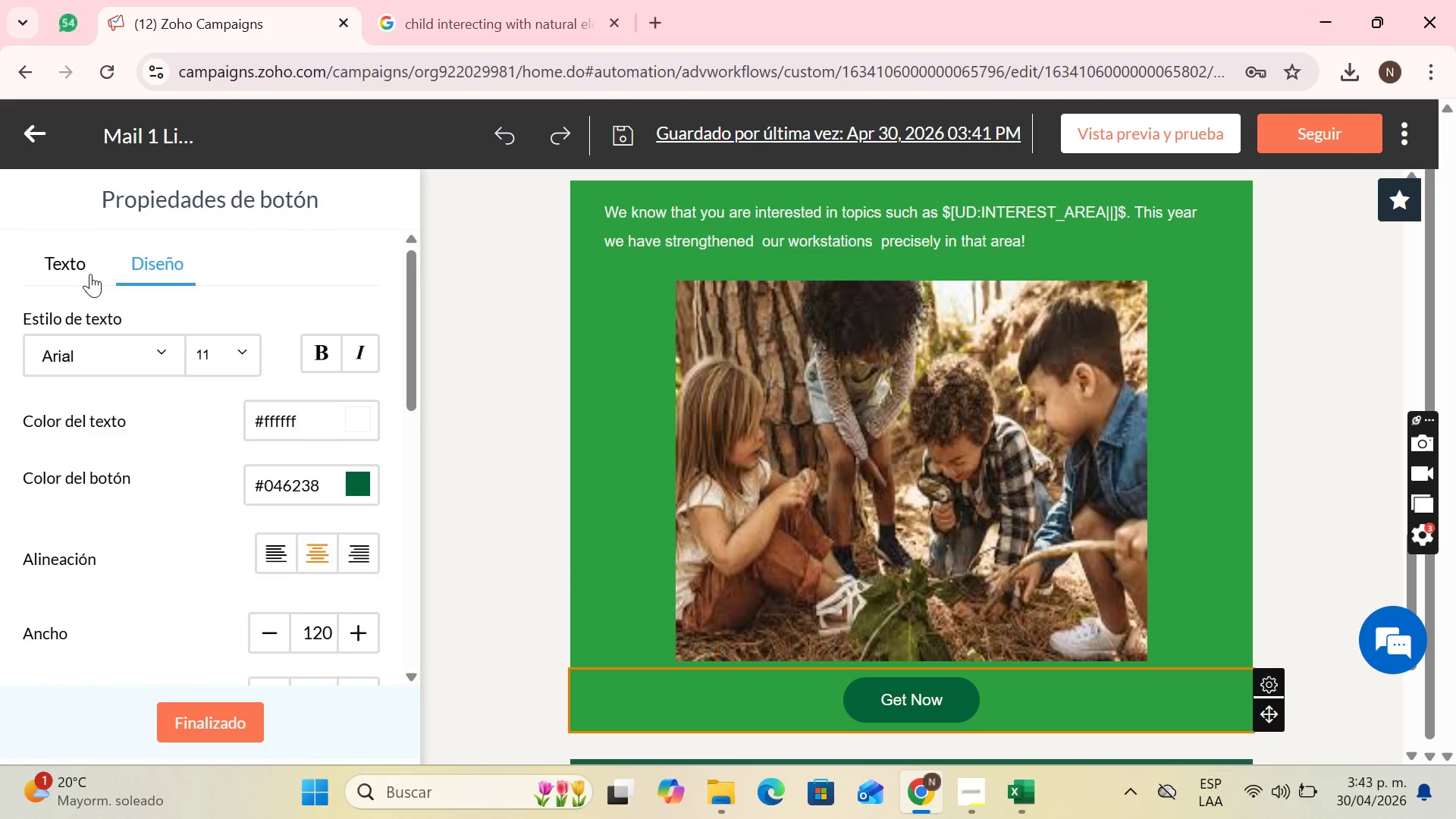 
scroll: coordinate [340, 367], scroll_direction: down, amount: 2.0
 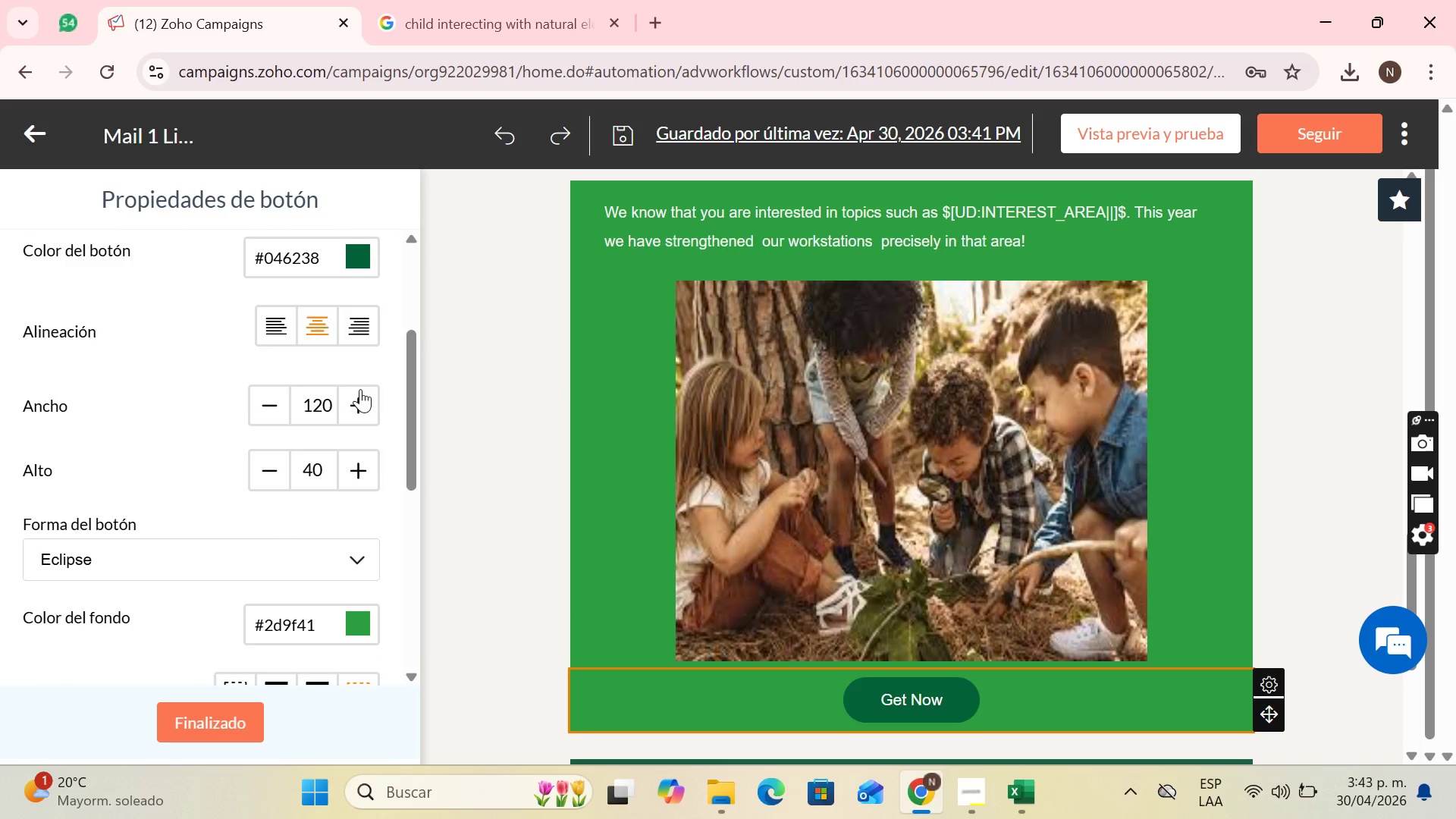 
double_click([360, 389])
 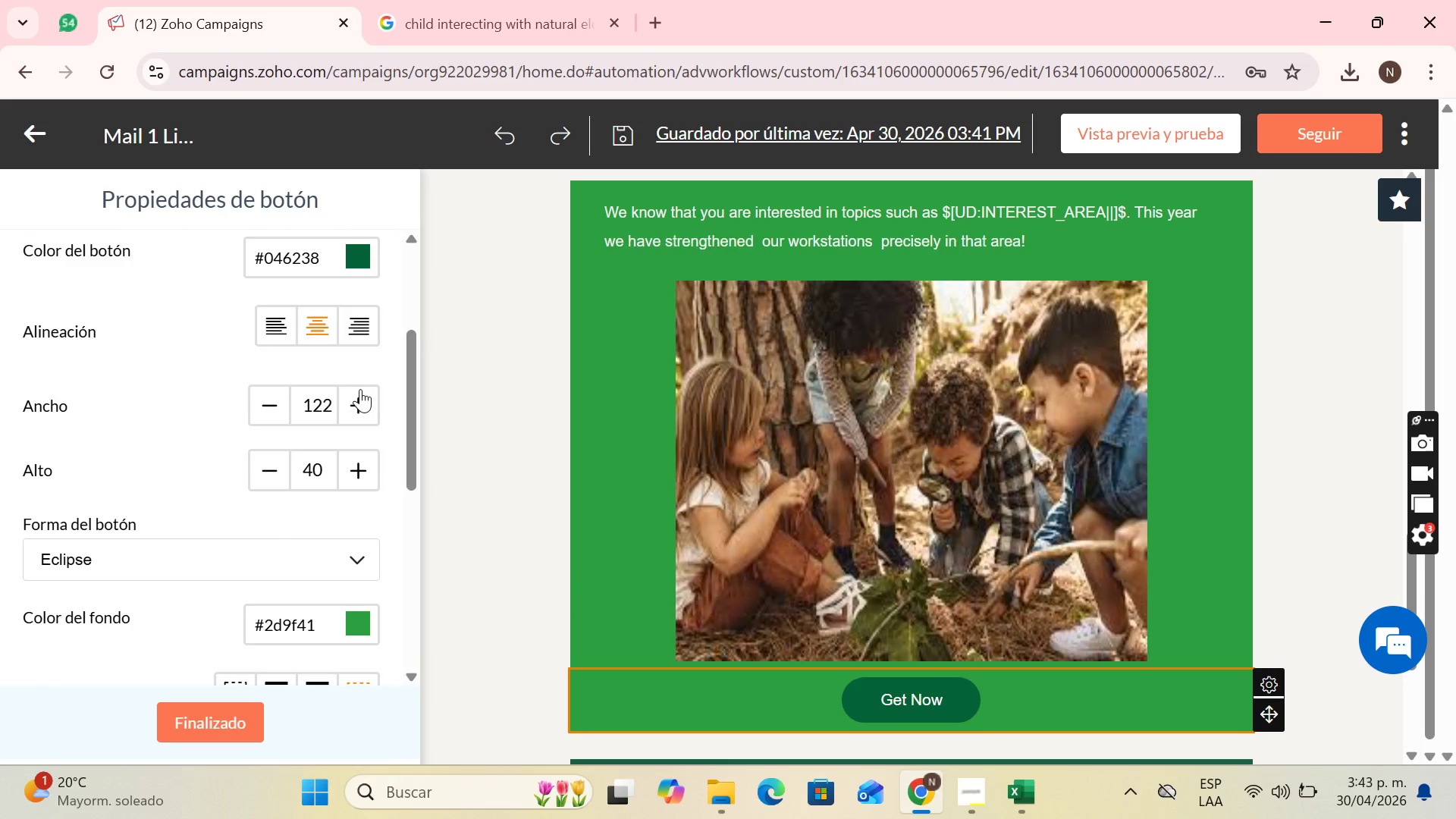 
triple_click([360, 389])
 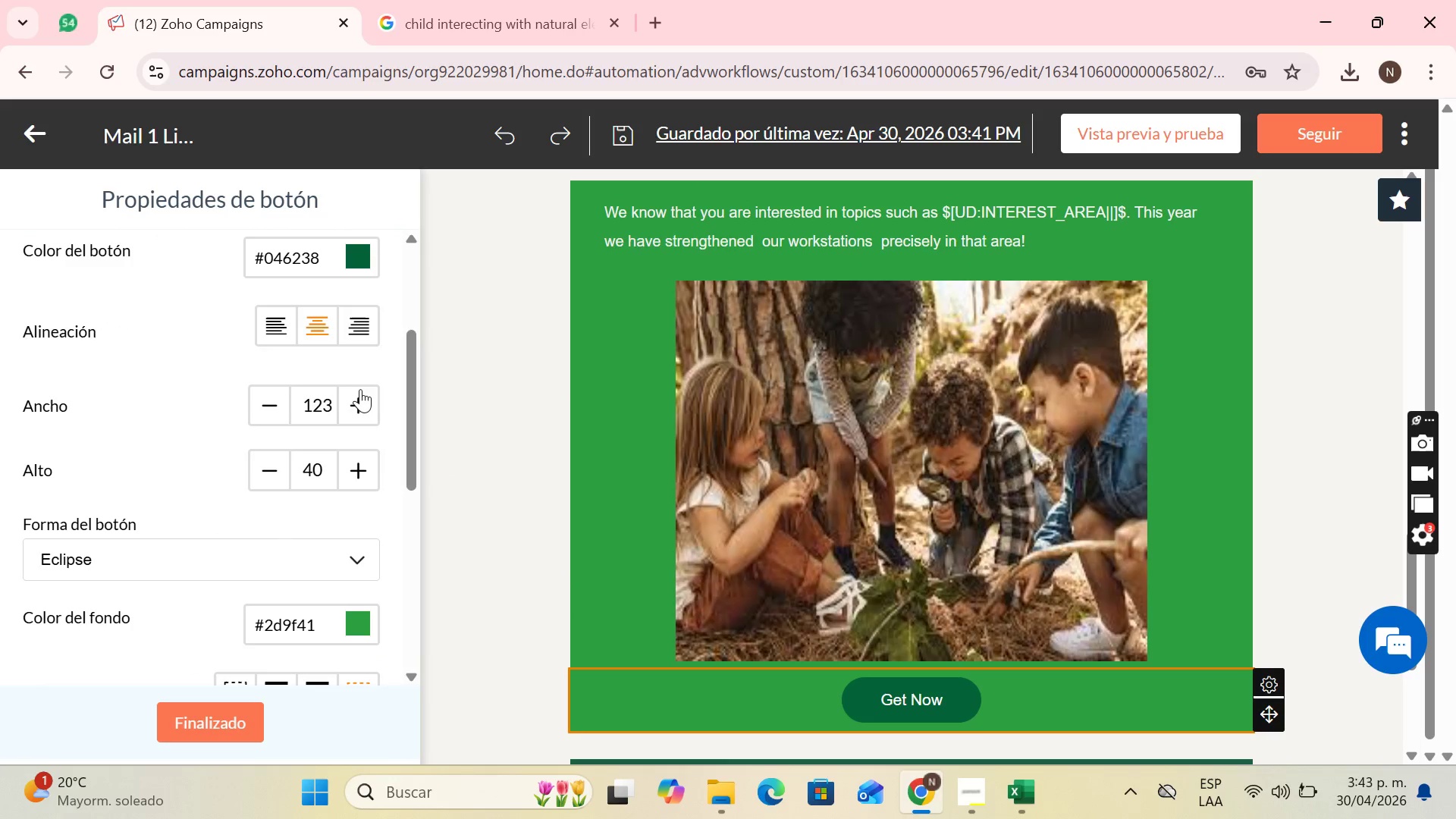 
triple_click([360, 389])
 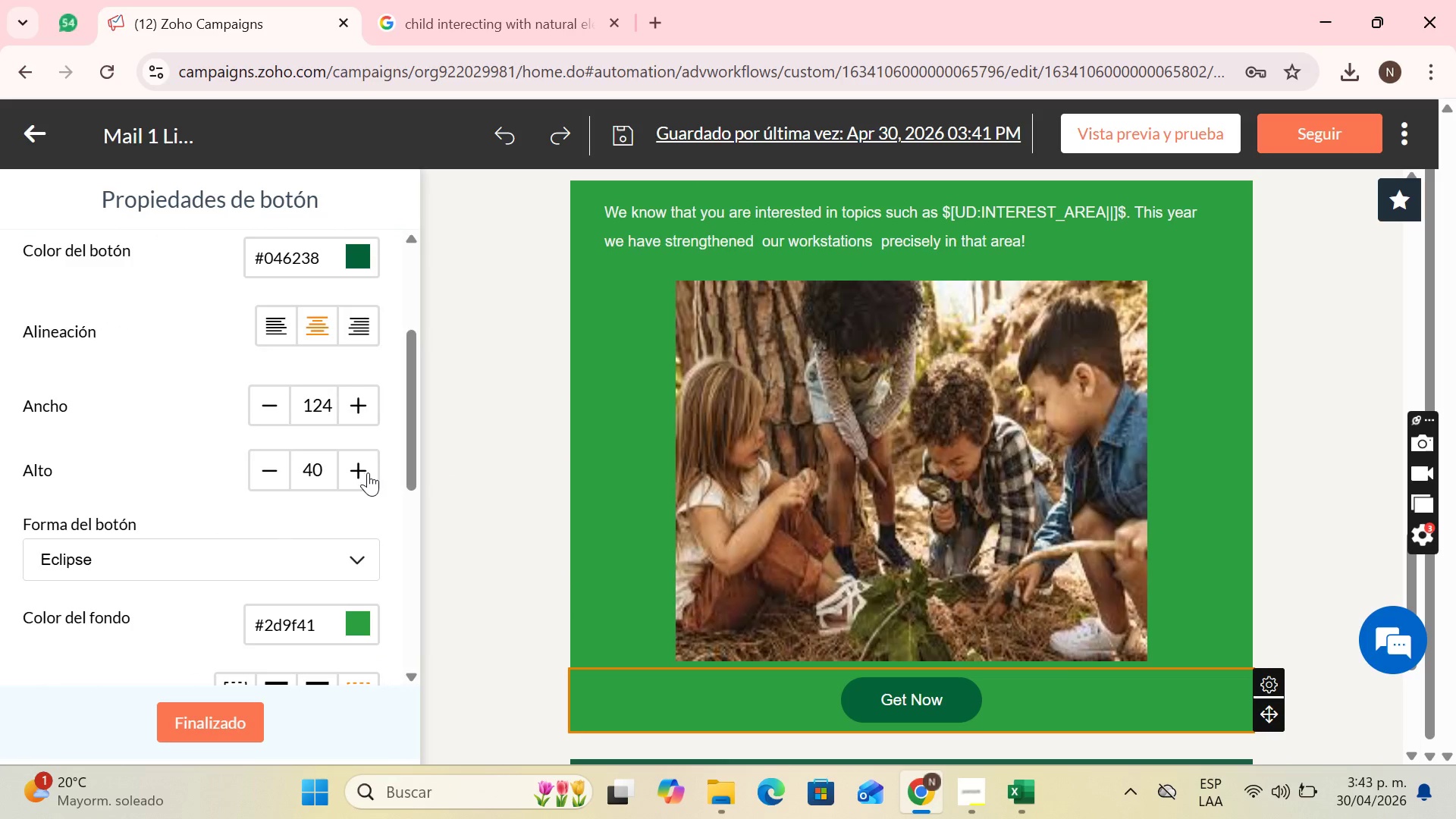 
double_click([368, 472])
 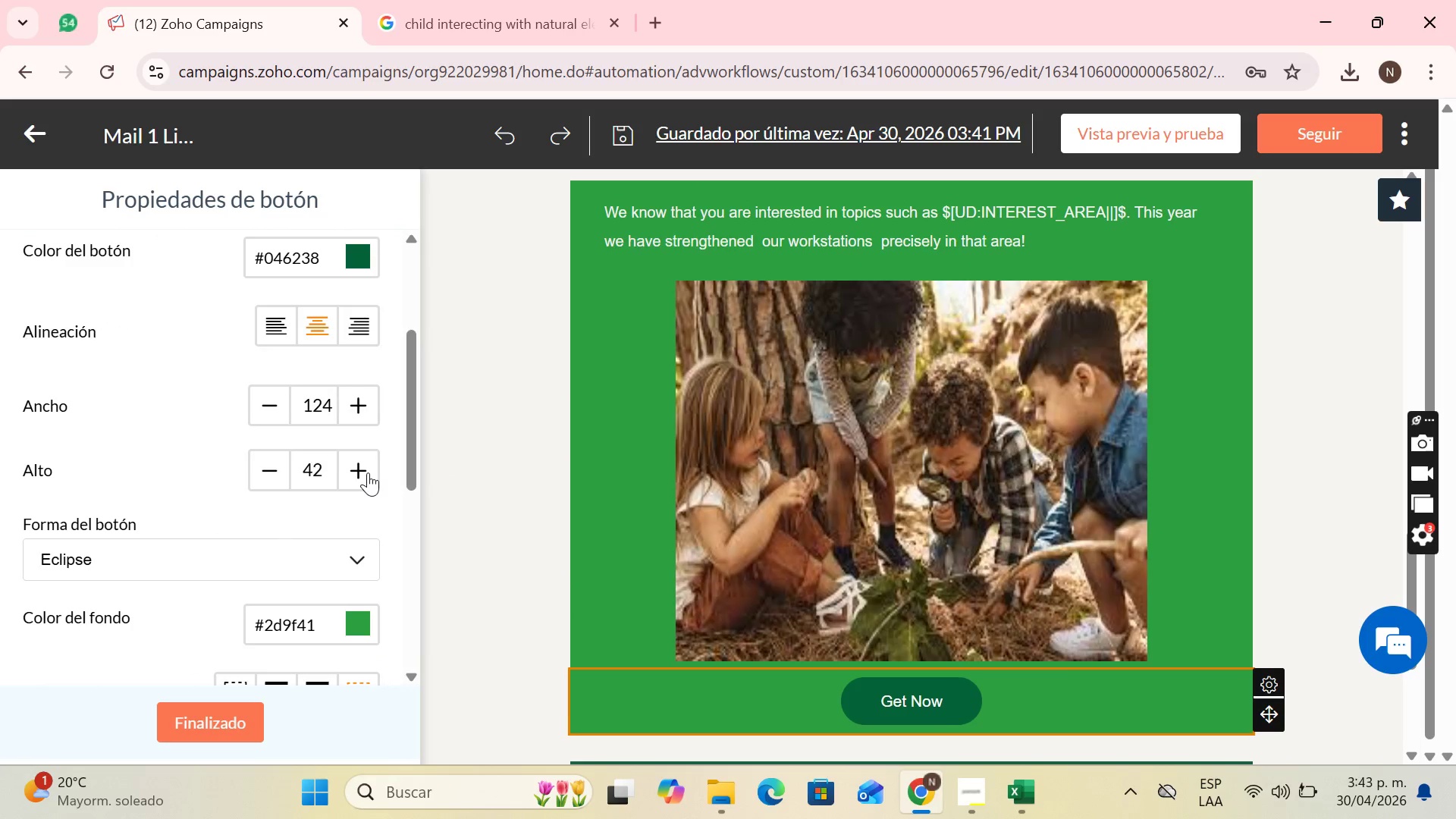 
triple_click([368, 472])
 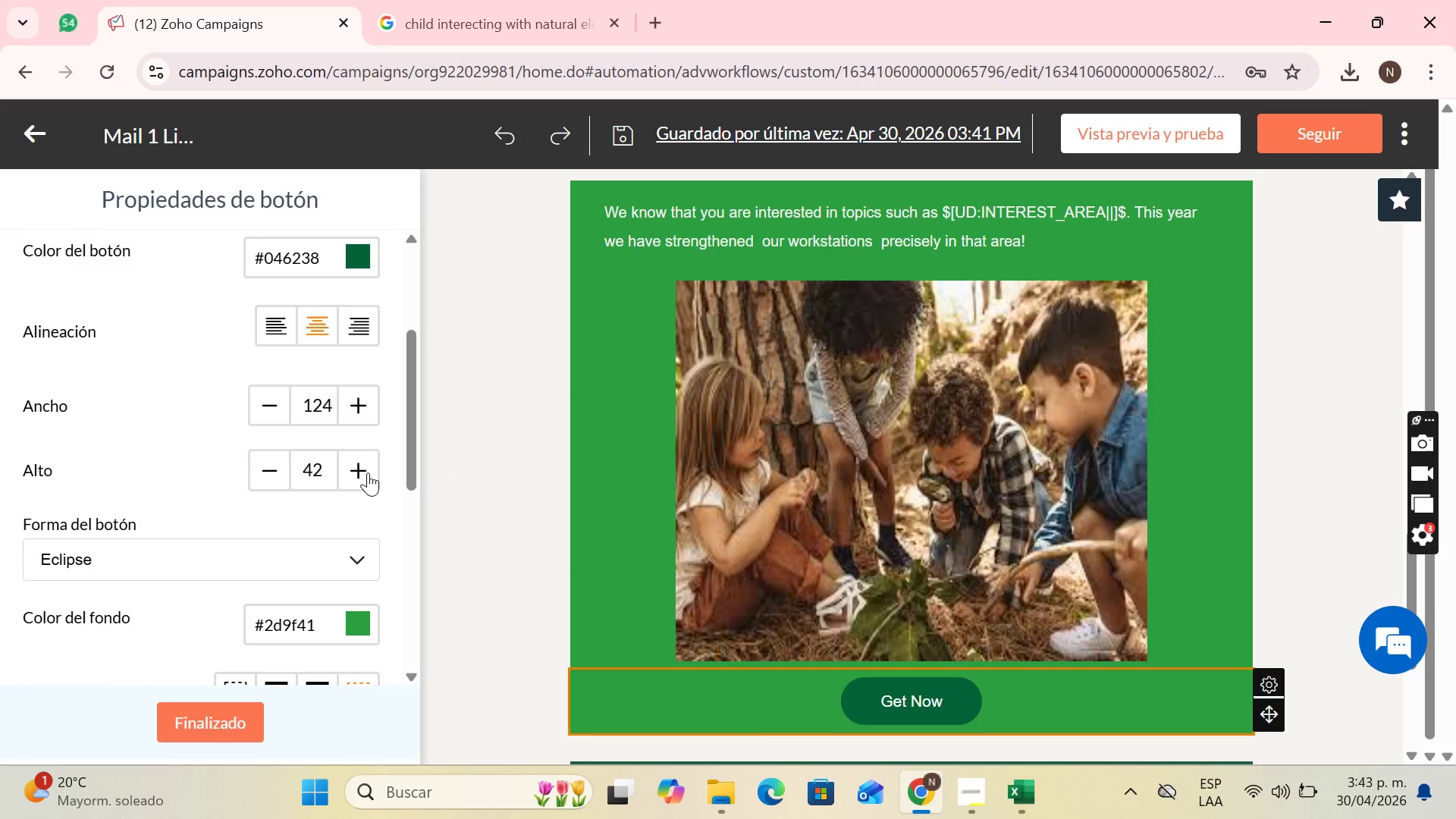 
triple_click([368, 472])
 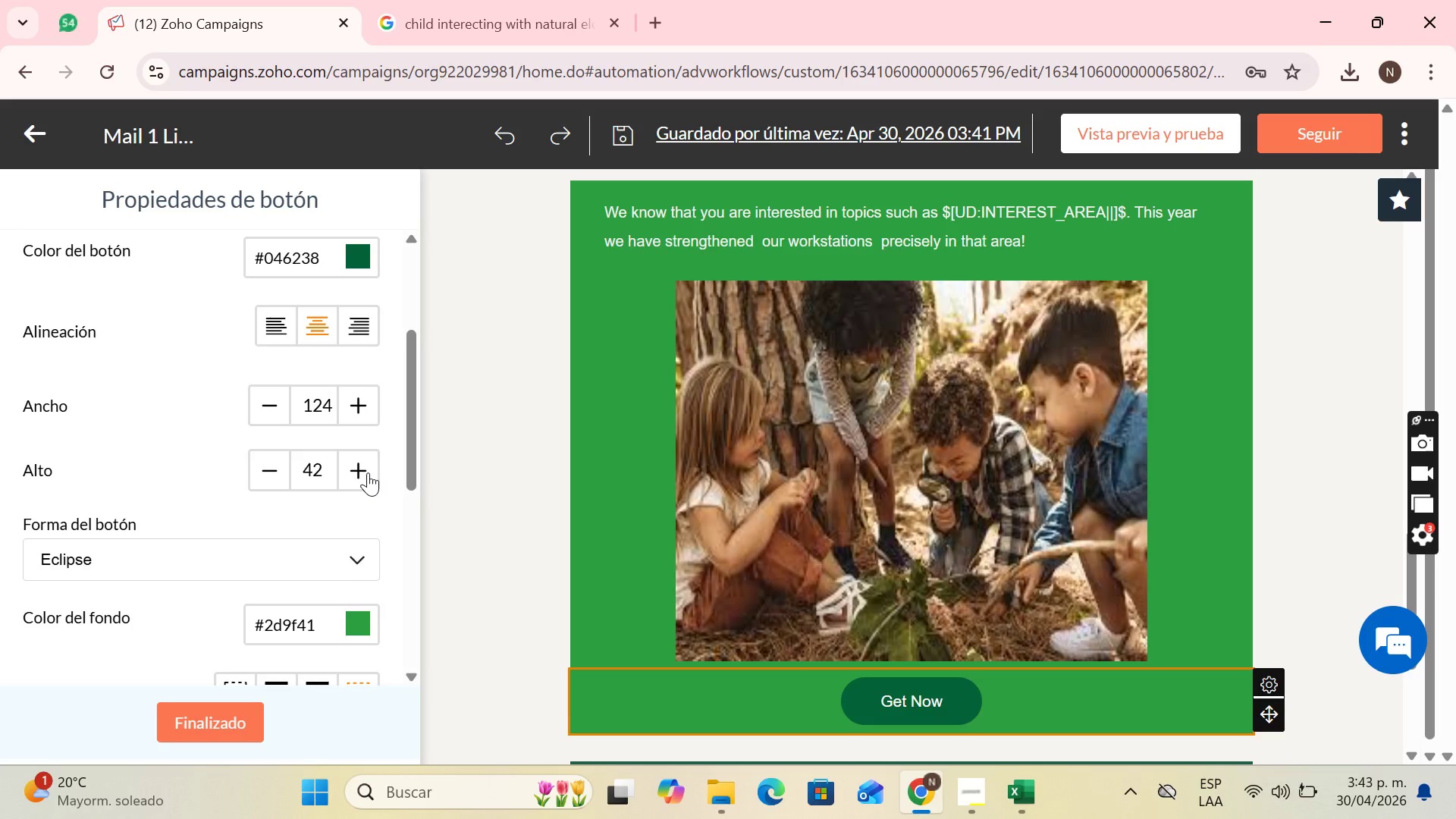 
triple_click([368, 472])
 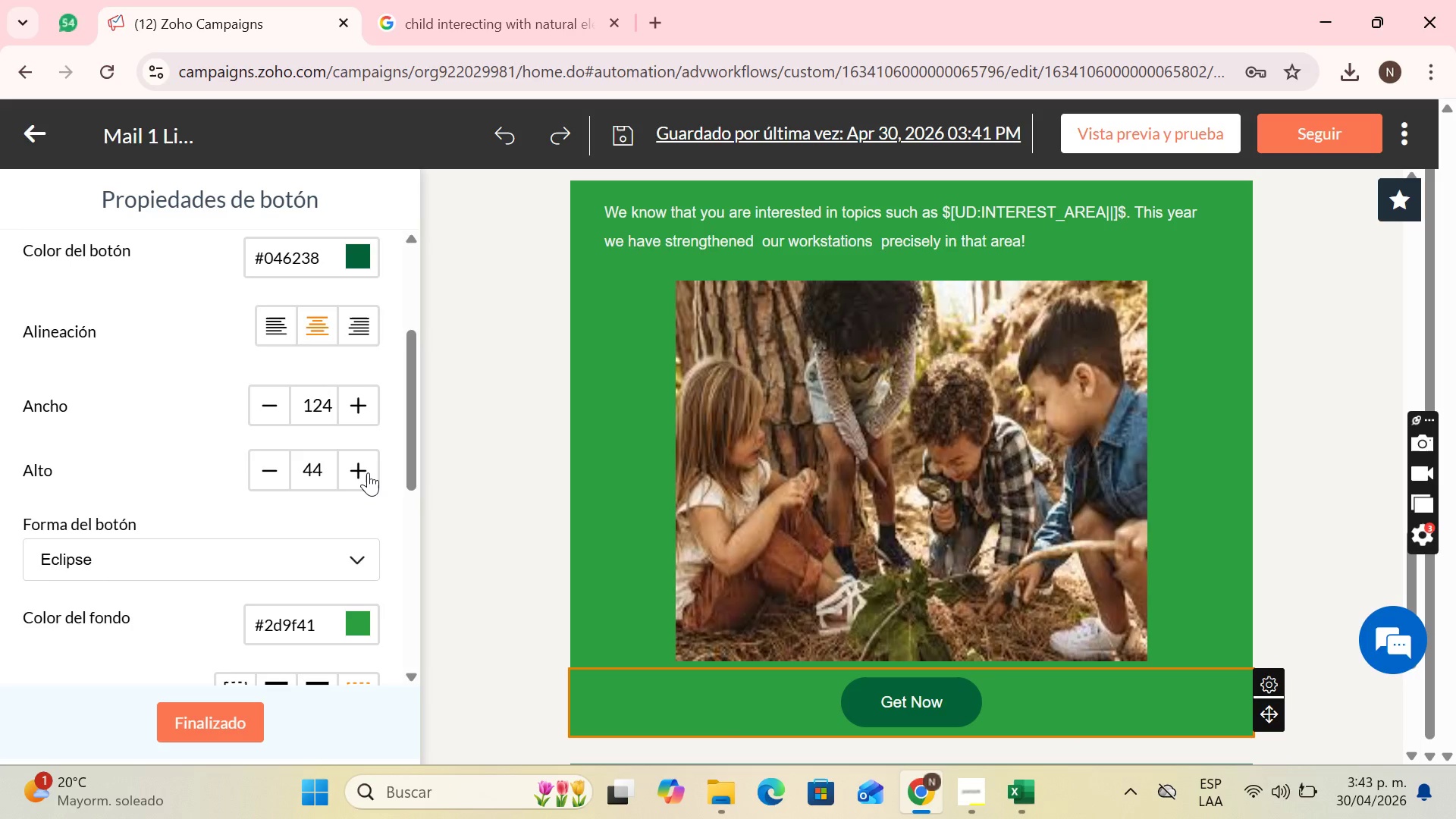 
triple_click([368, 472])
 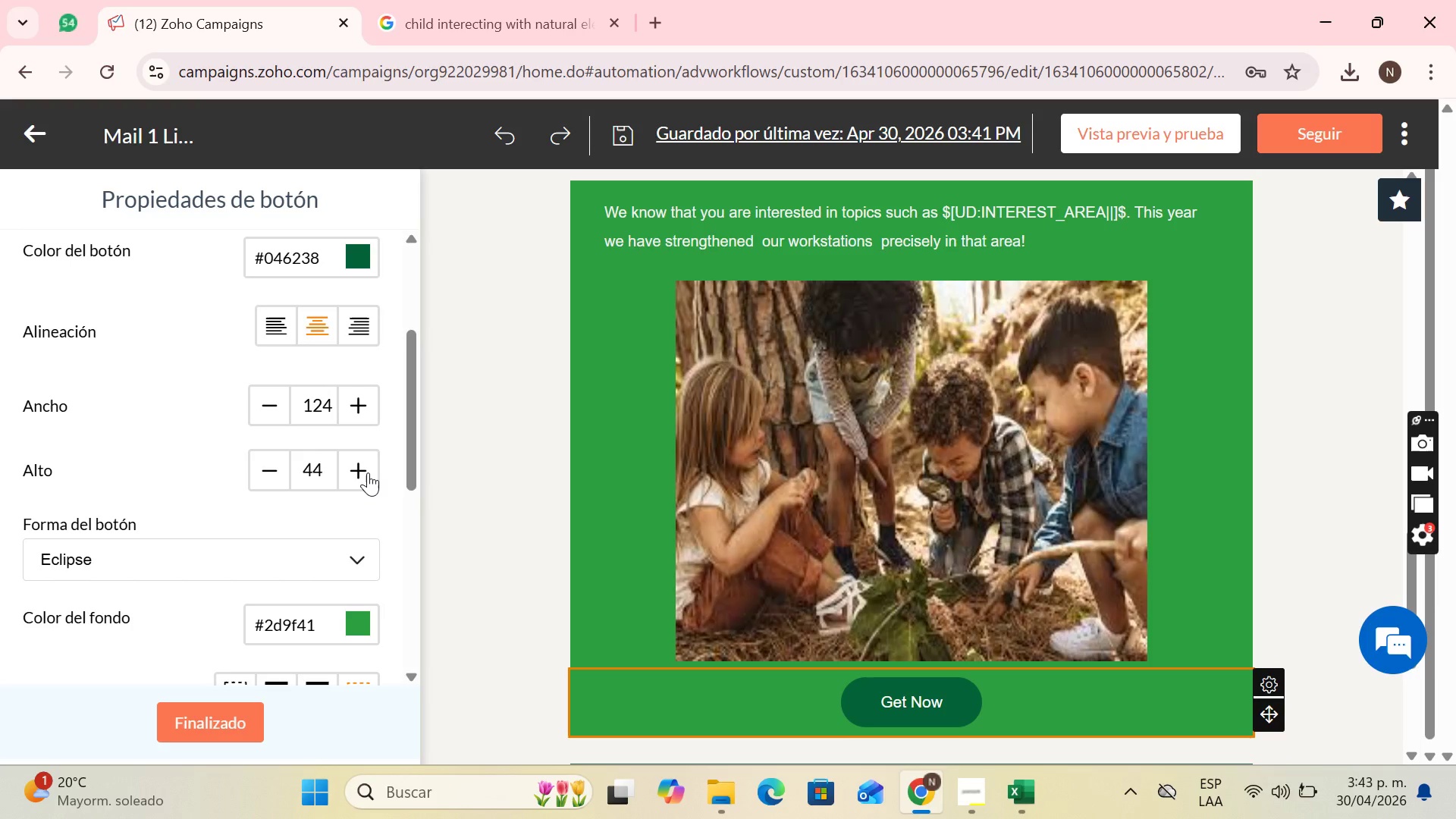 
triple_click([368, 472])
 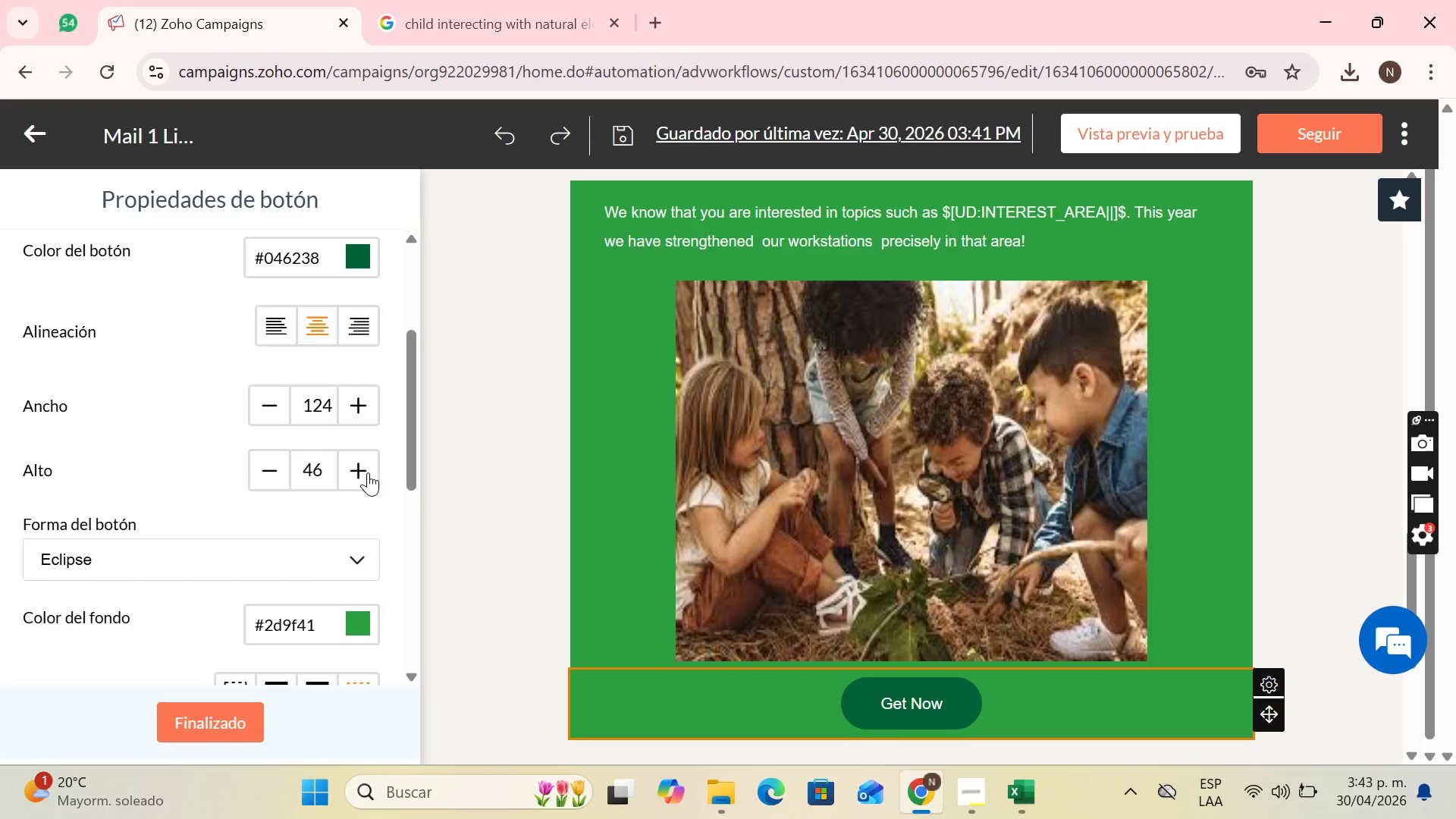 
triple_click([368, 472])
 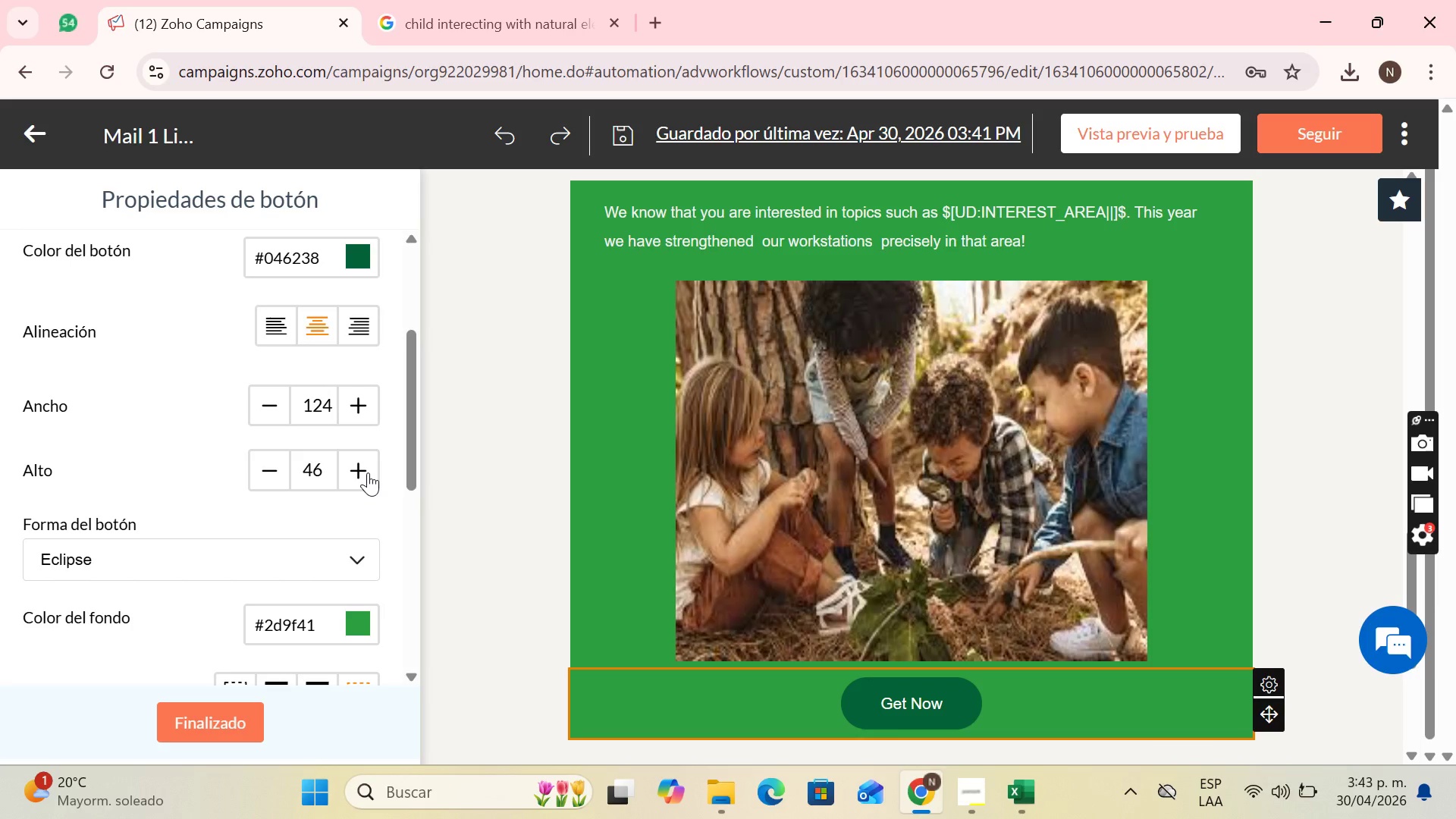 
triple_click([368, 472])
 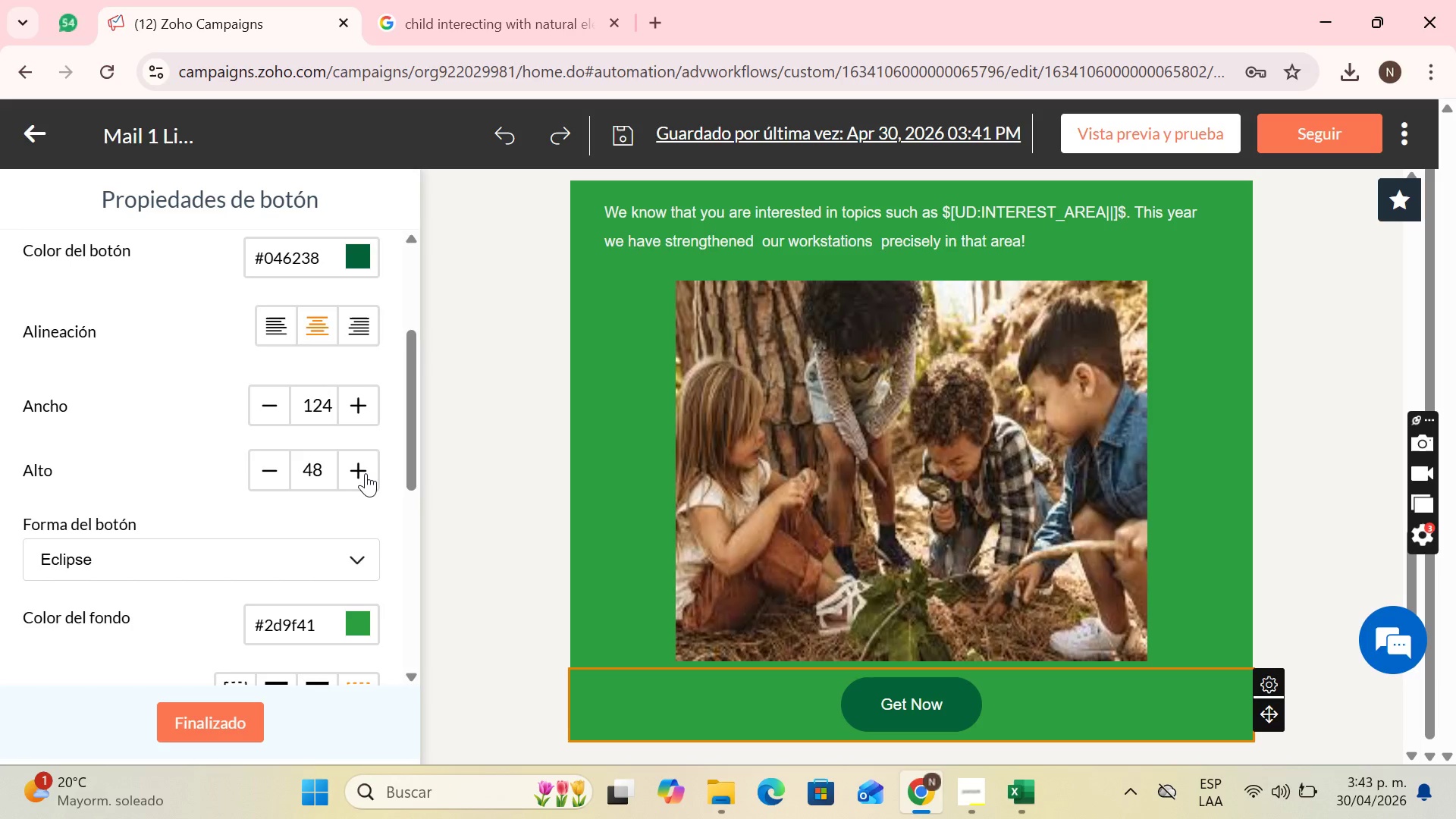 
triple_click([366, 473])
 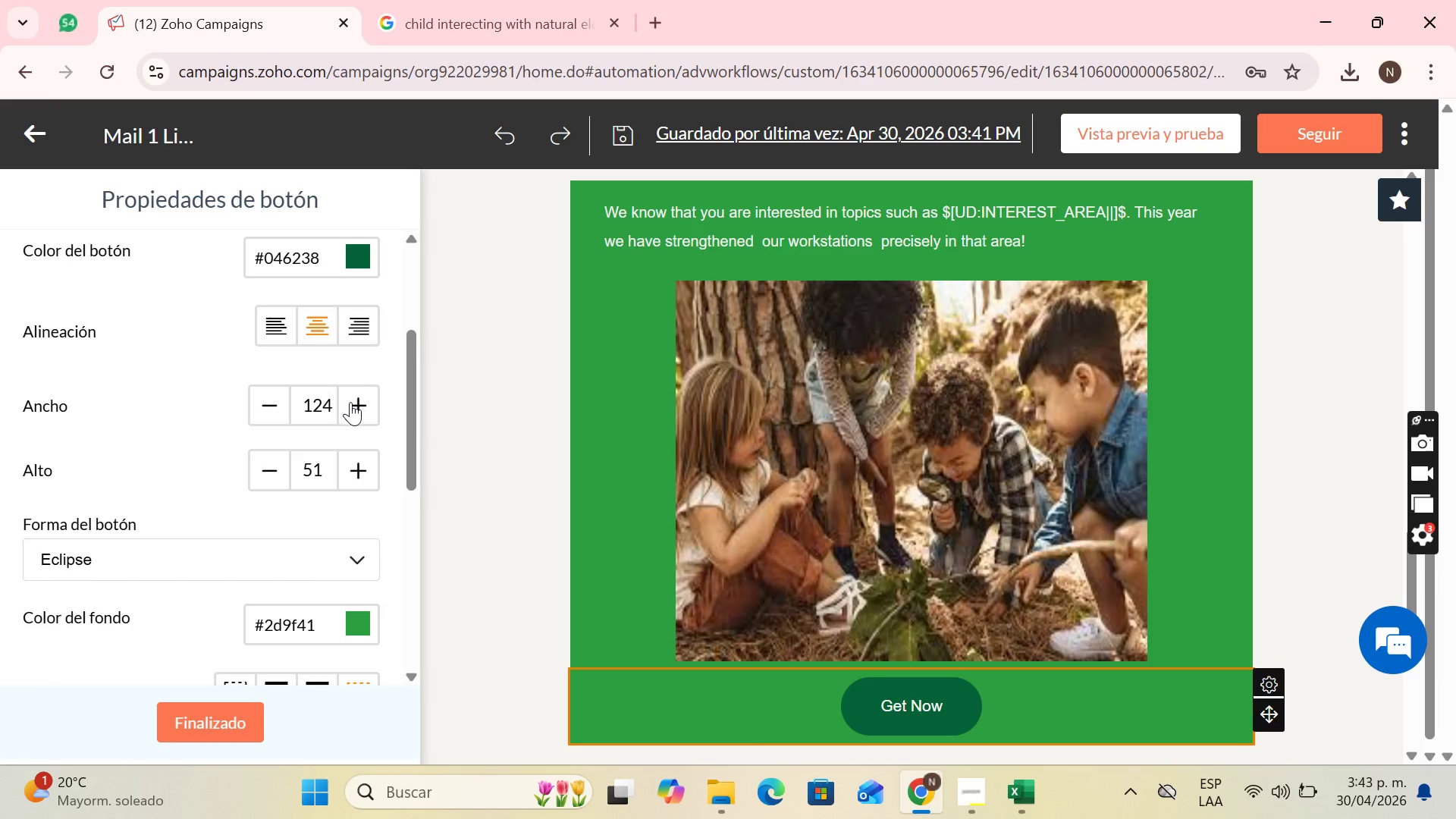 
double_click([350, 402])
 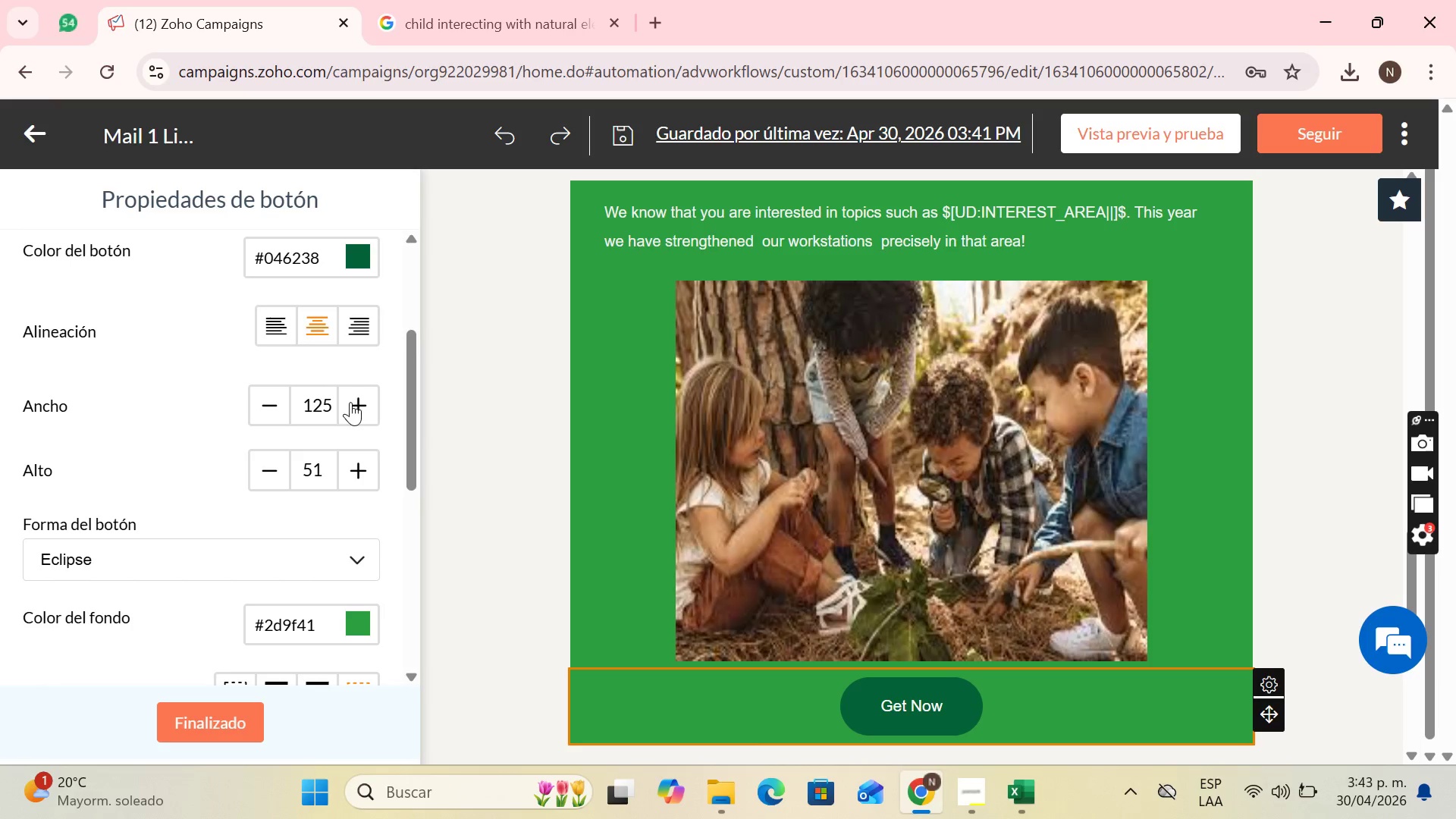 
triple_click([350, 402])
 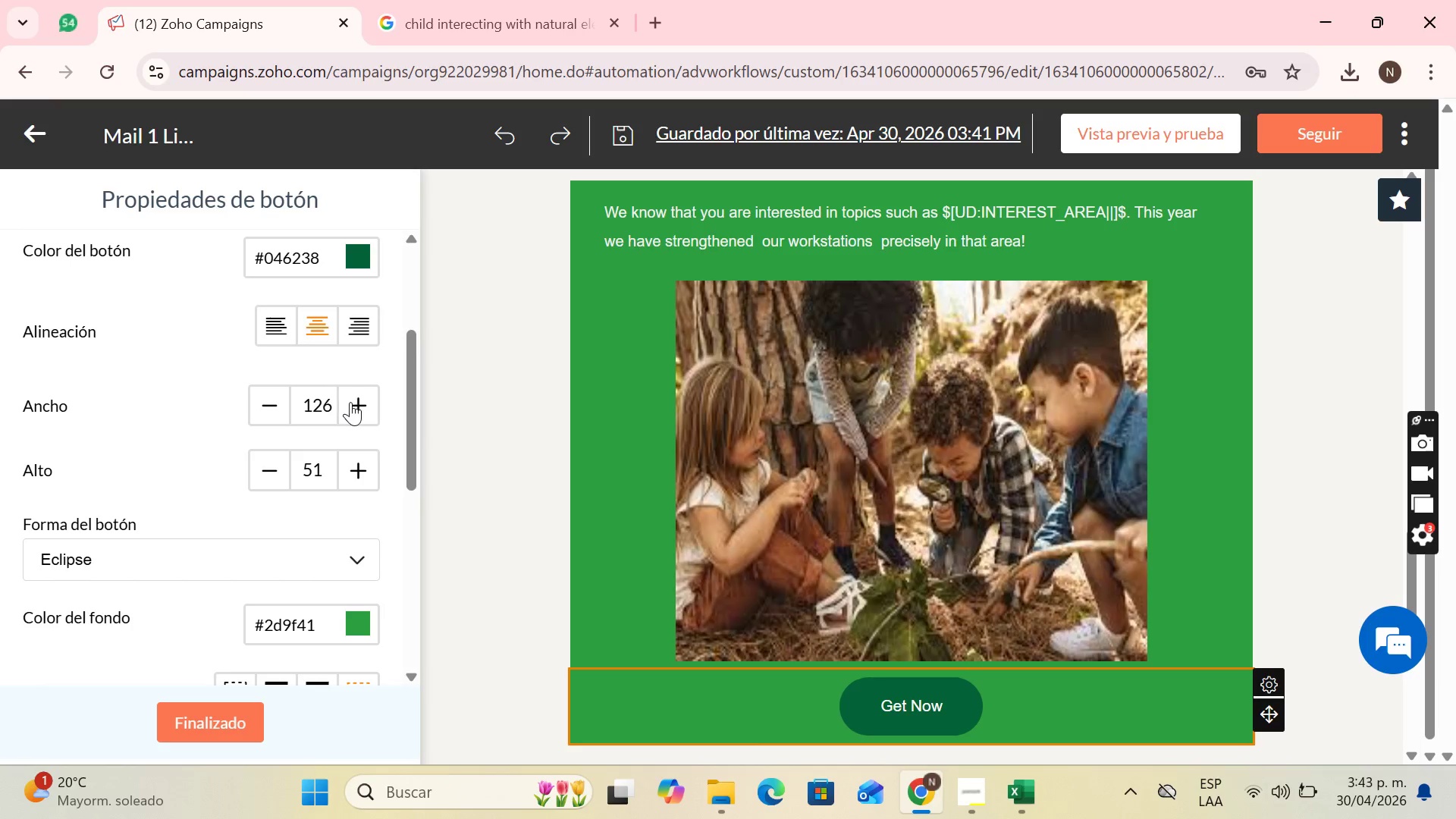 
triple_click([350, 402])
 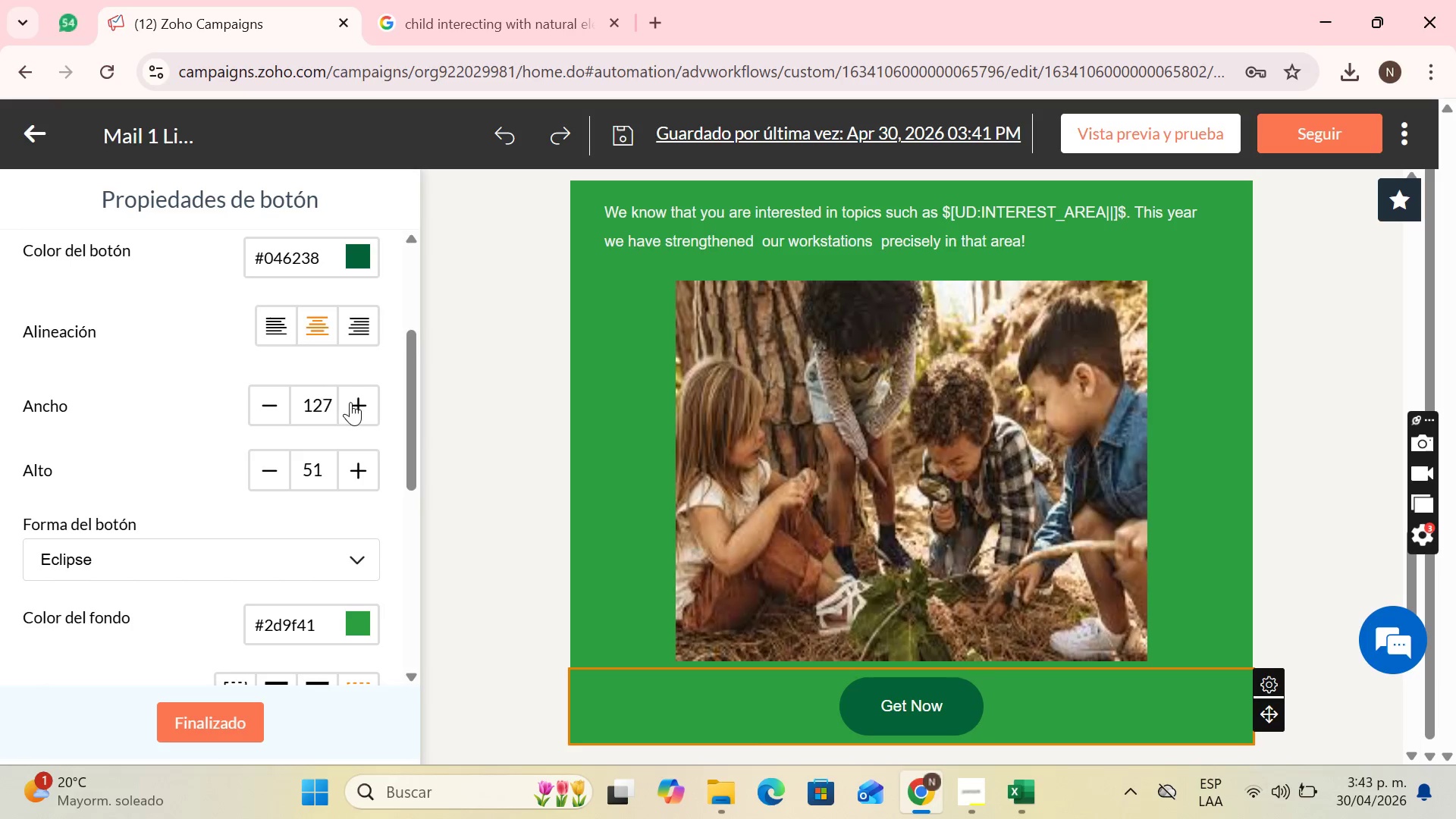 
triple_click([350, 402])
 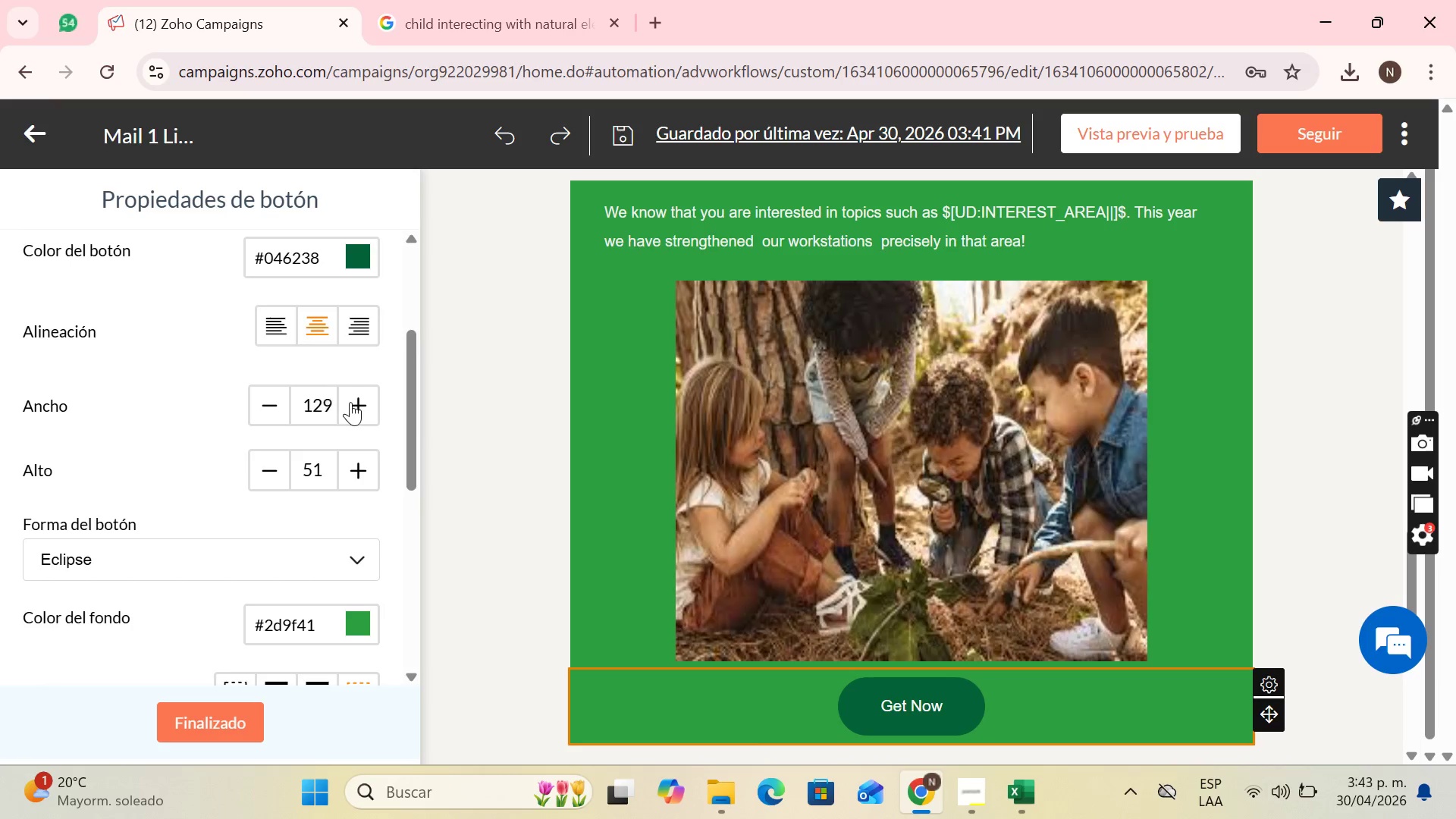 
triple_click([350, 402])
 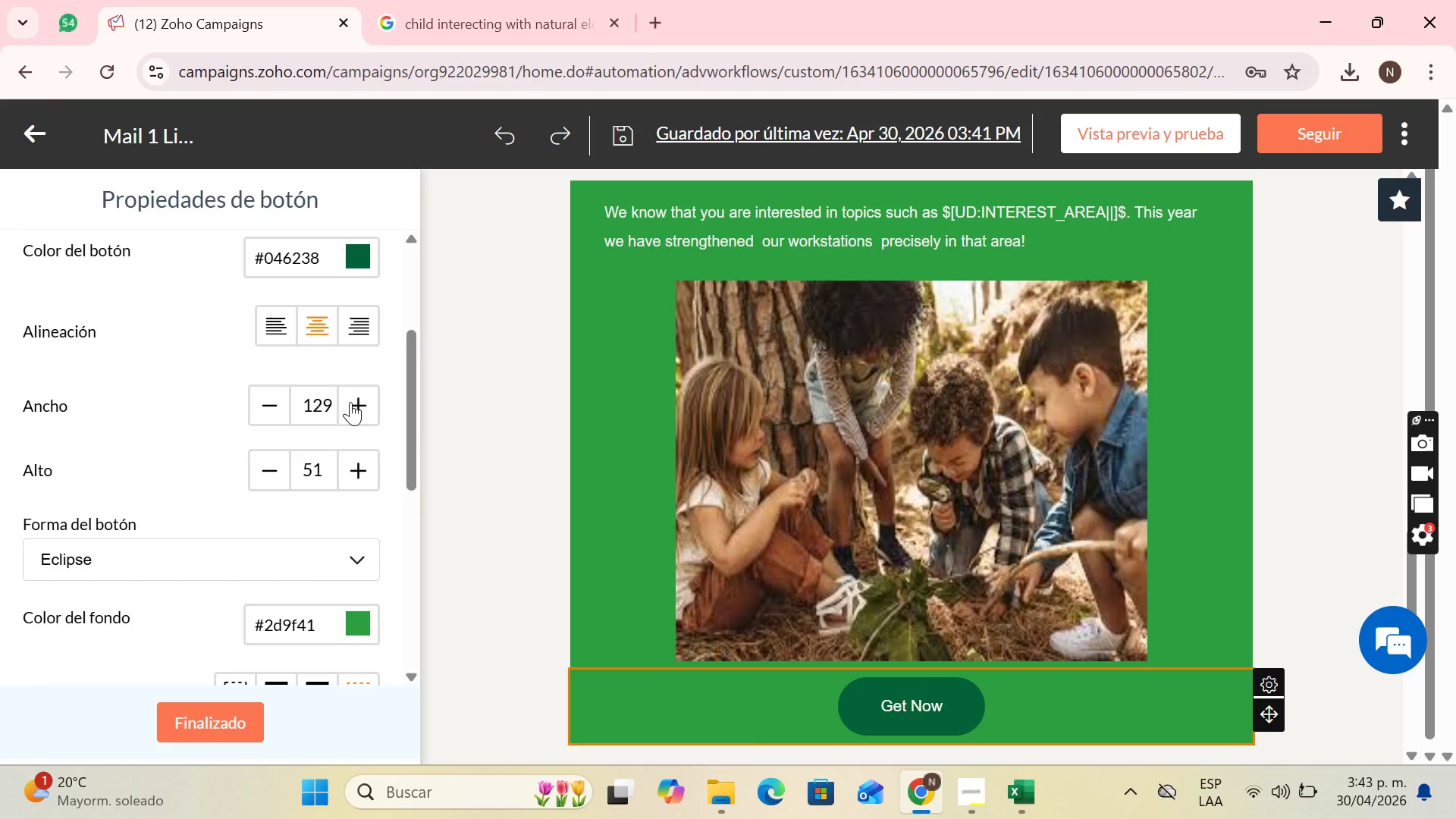 
triple_click([350, 402])
 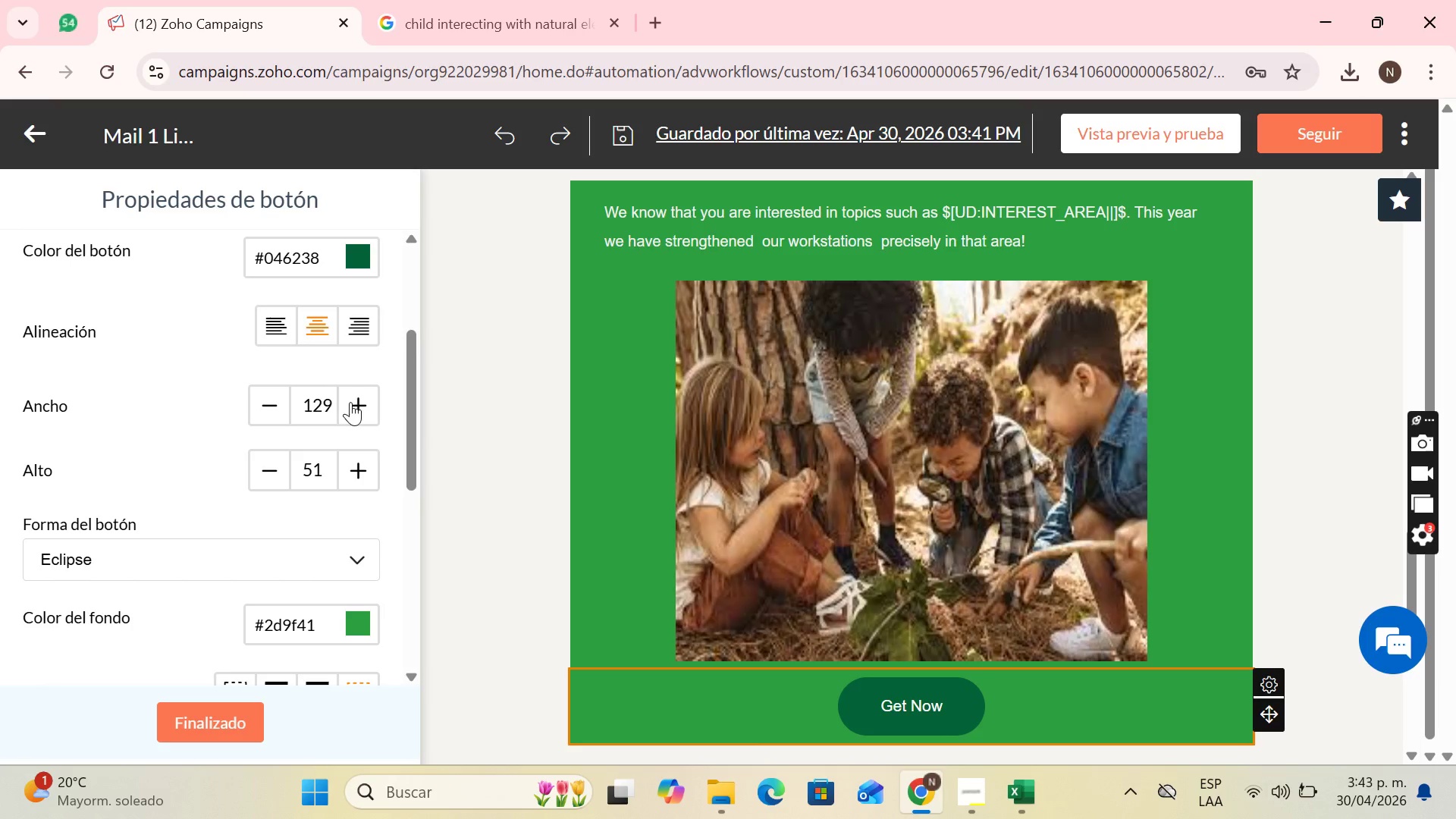 
triple_click([350, 402])
 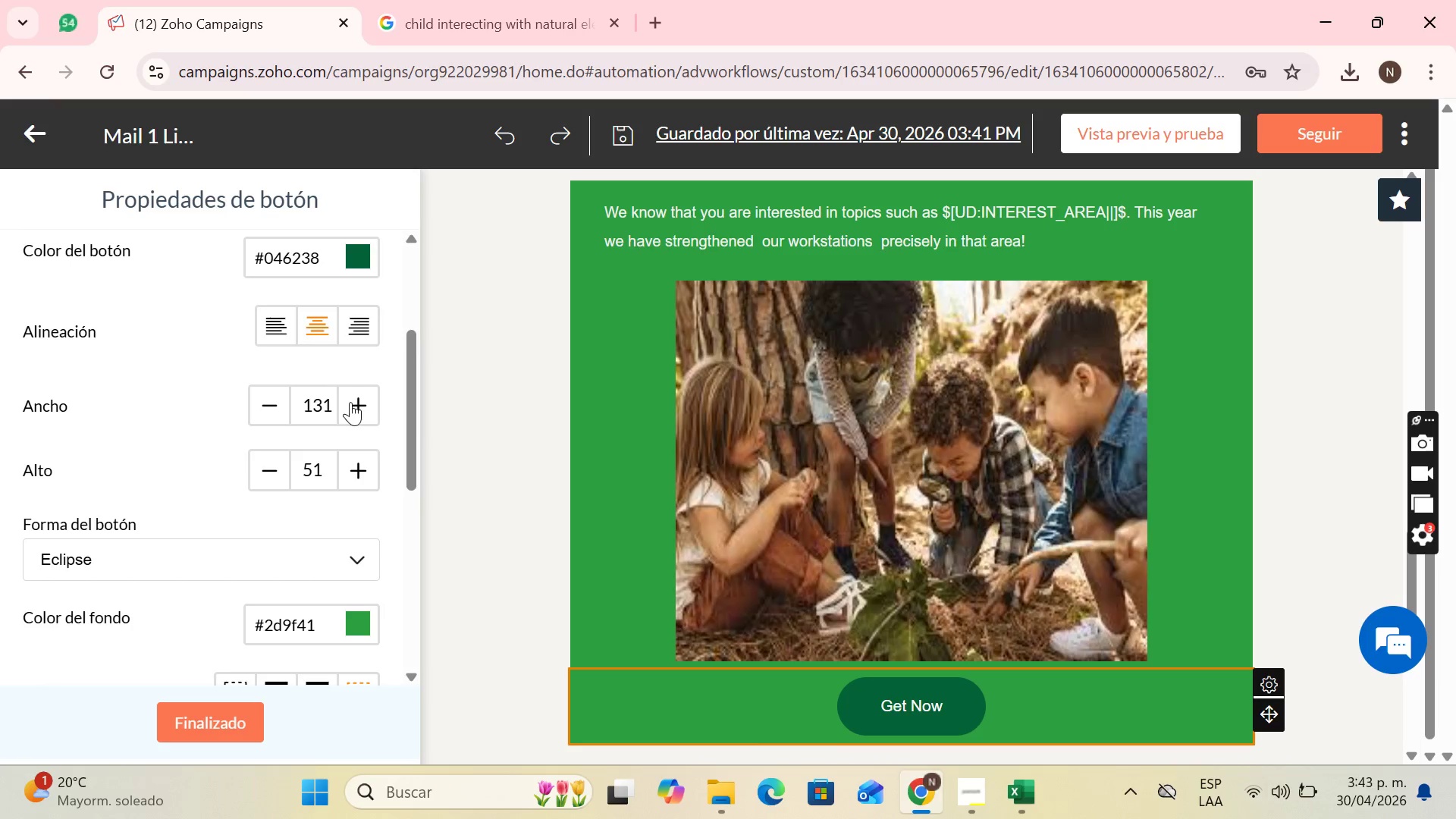 
triple_click([350, 402])
 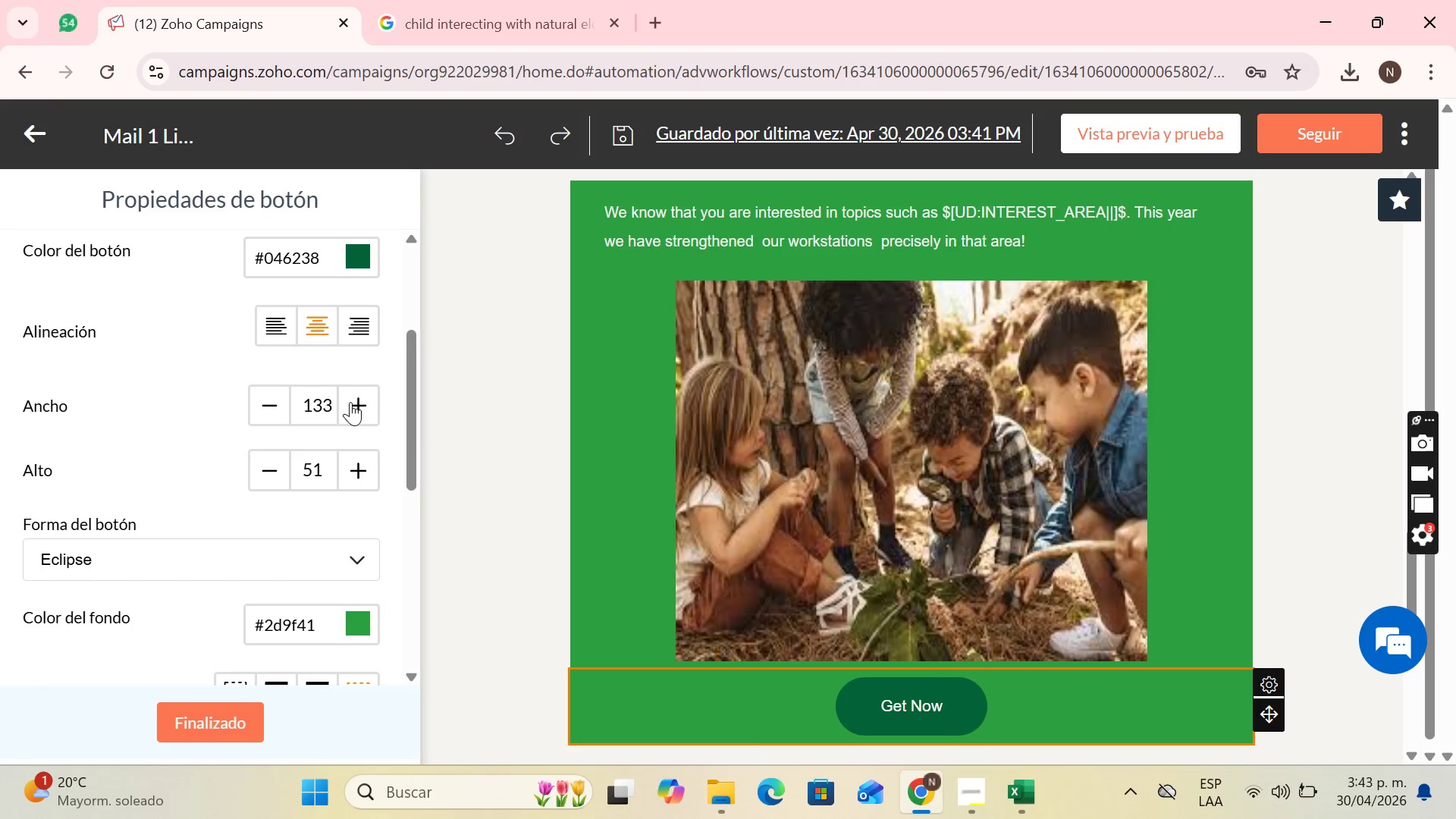 
triple_click([350, 402])
 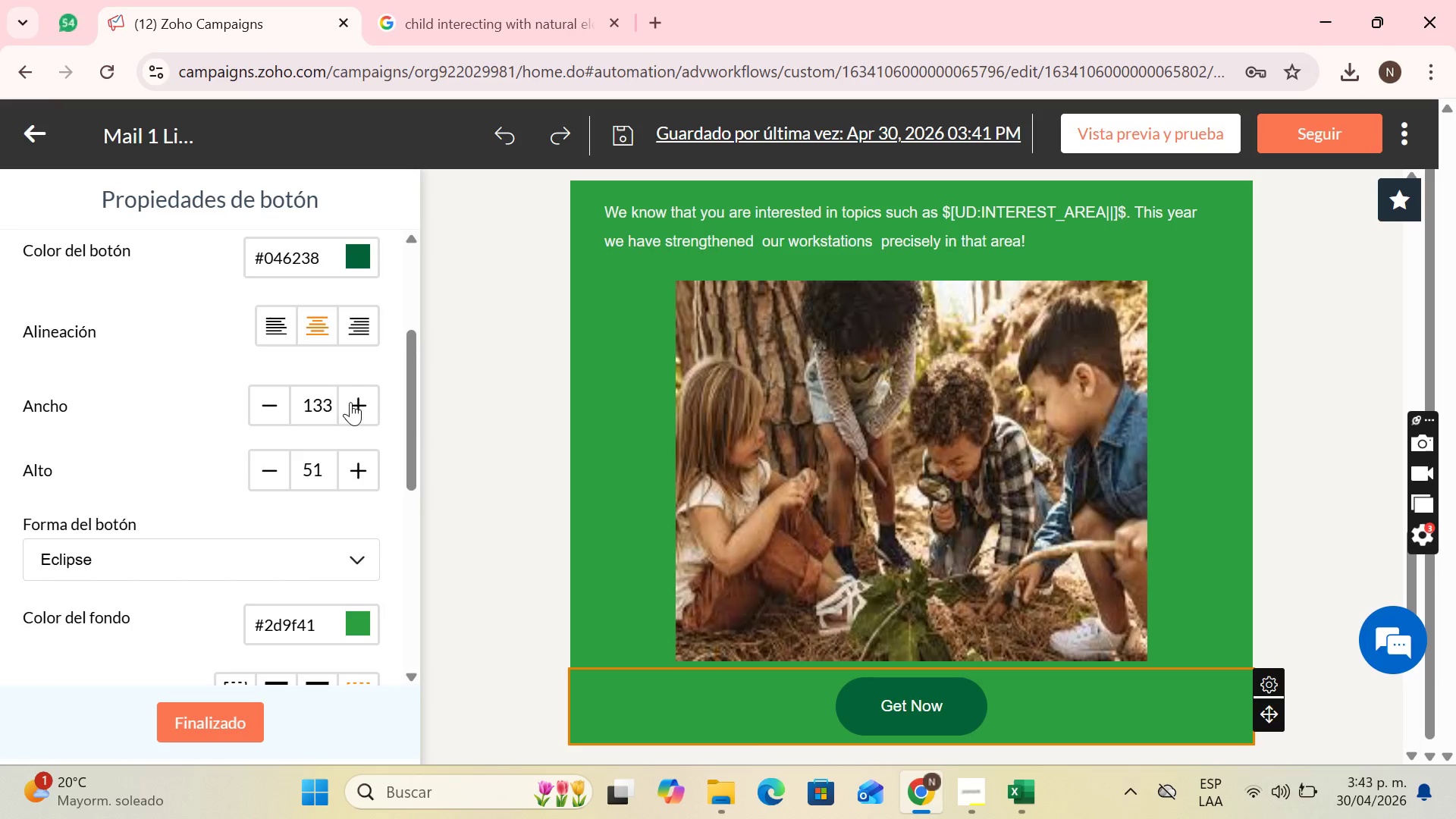 
triple_click([350, 402])
 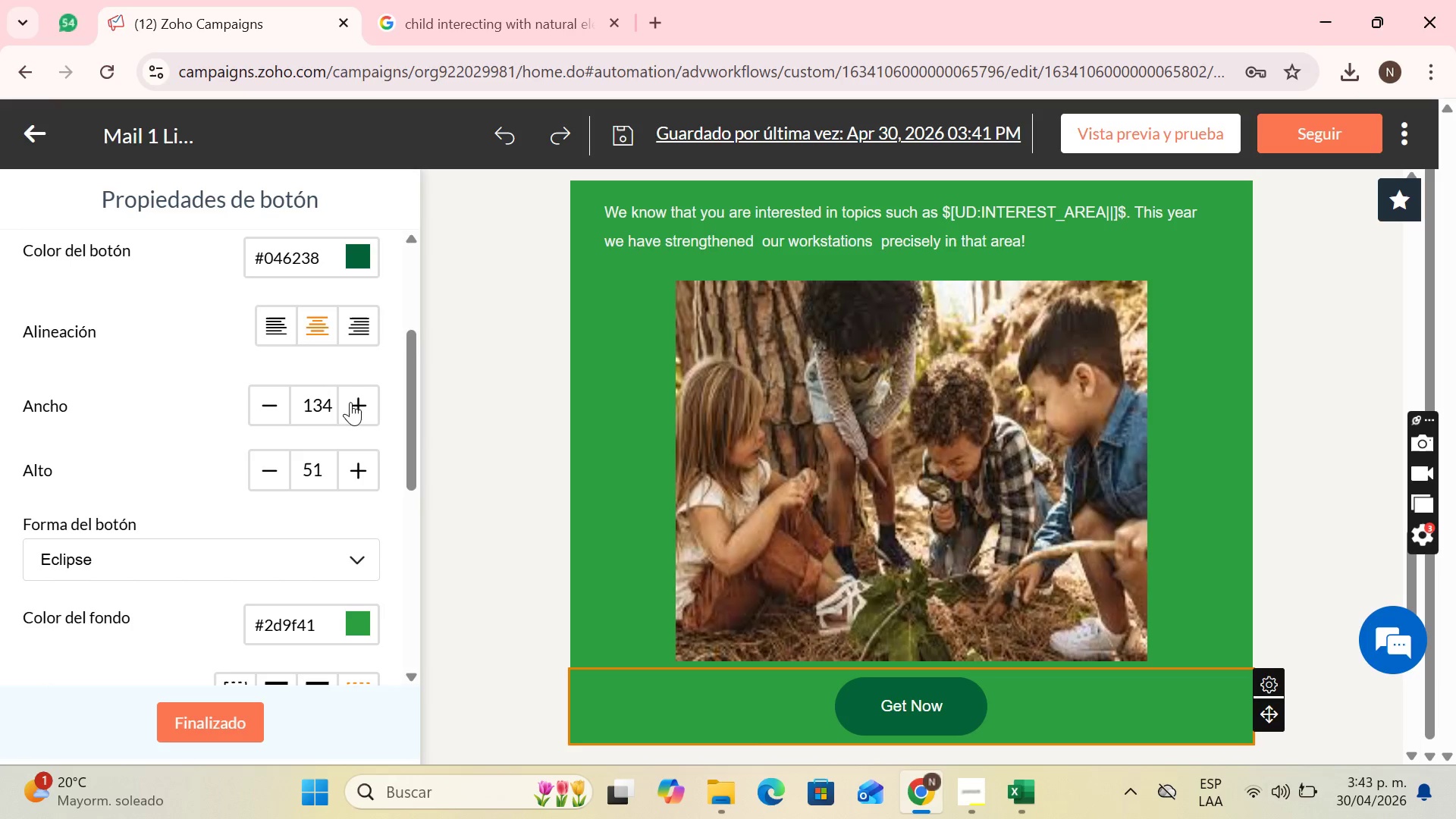 
triple_click([350, 402])
 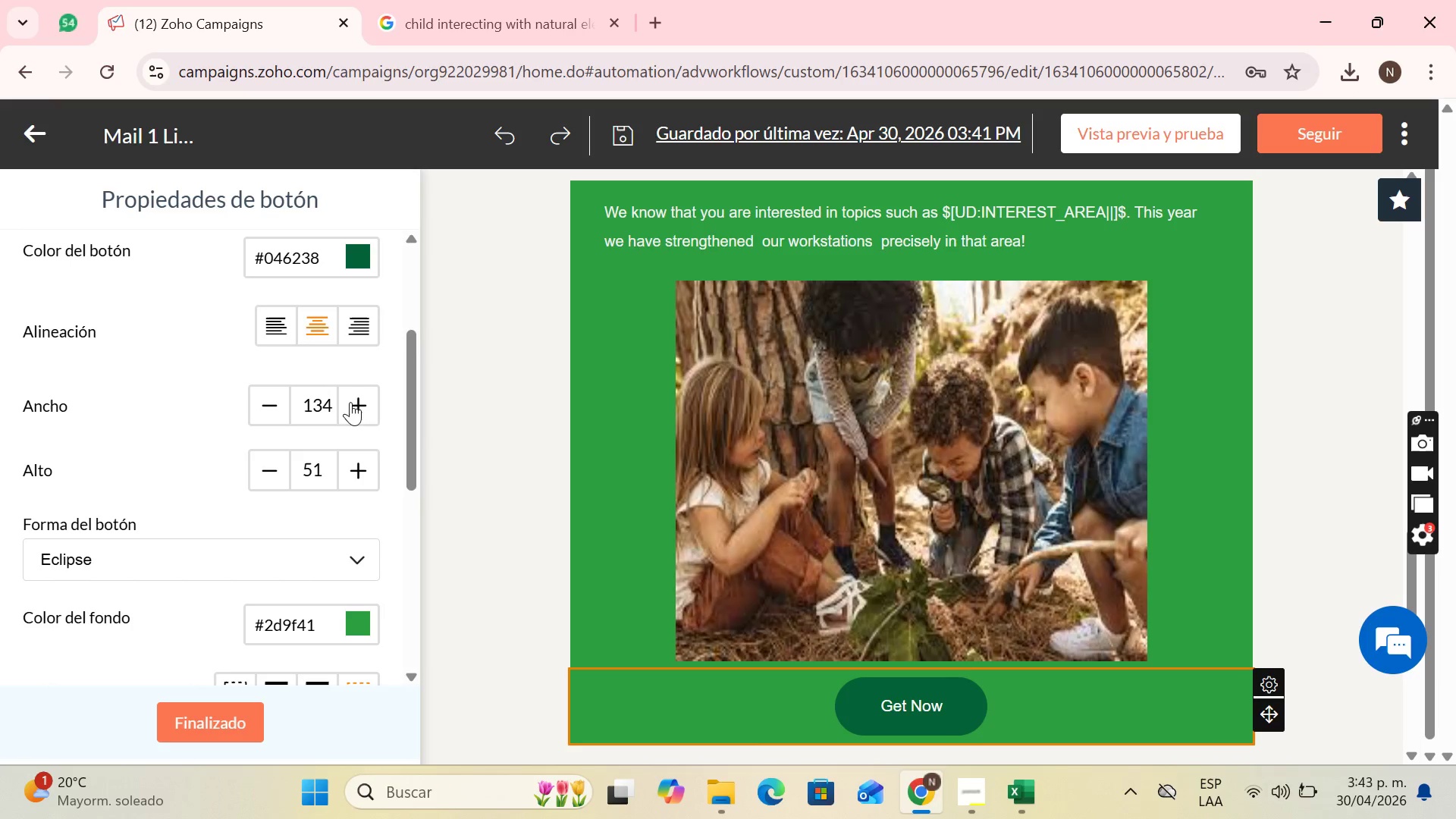 
triple_click([350, 402])
 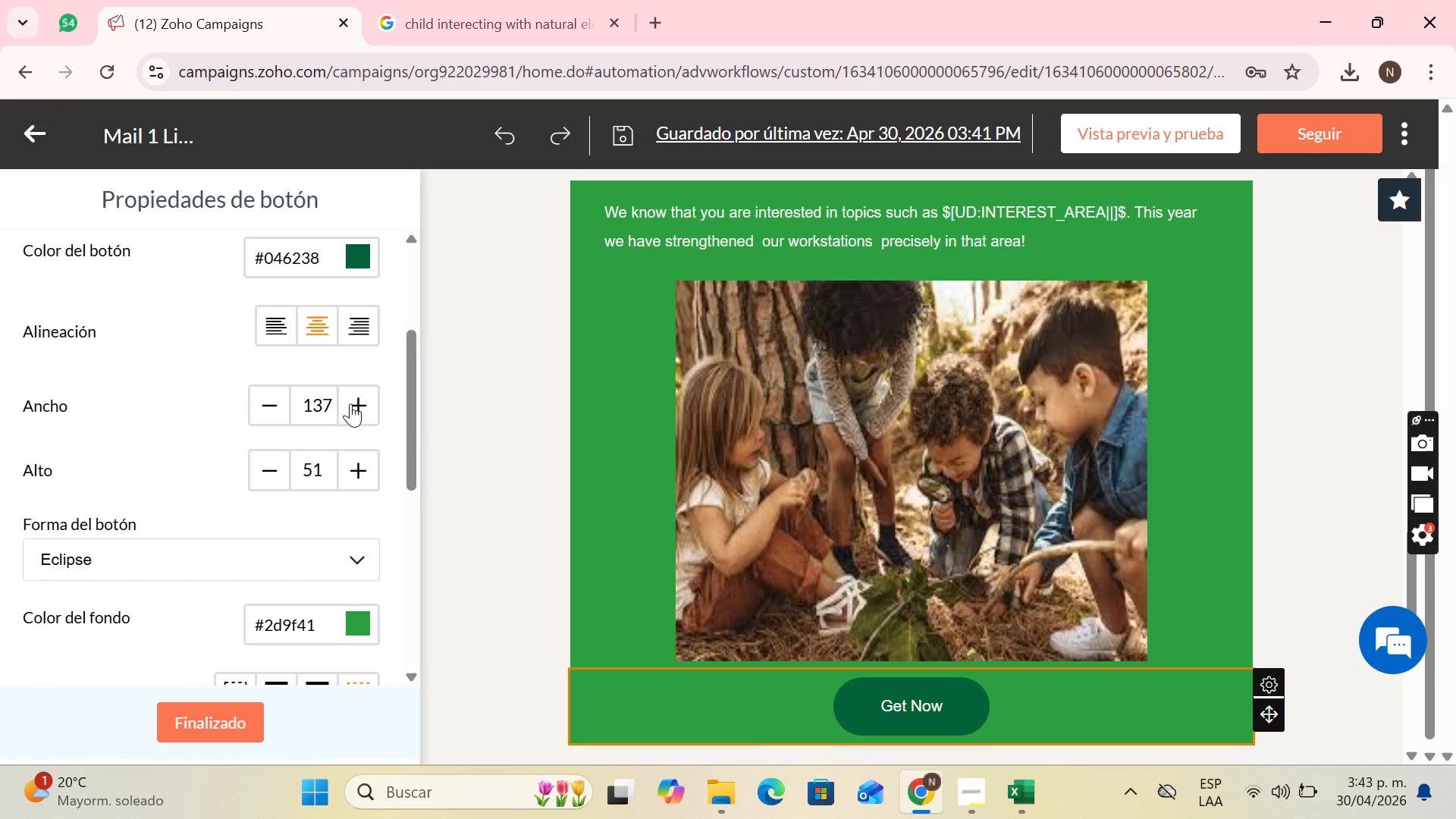 
triple_click([350, 403])
 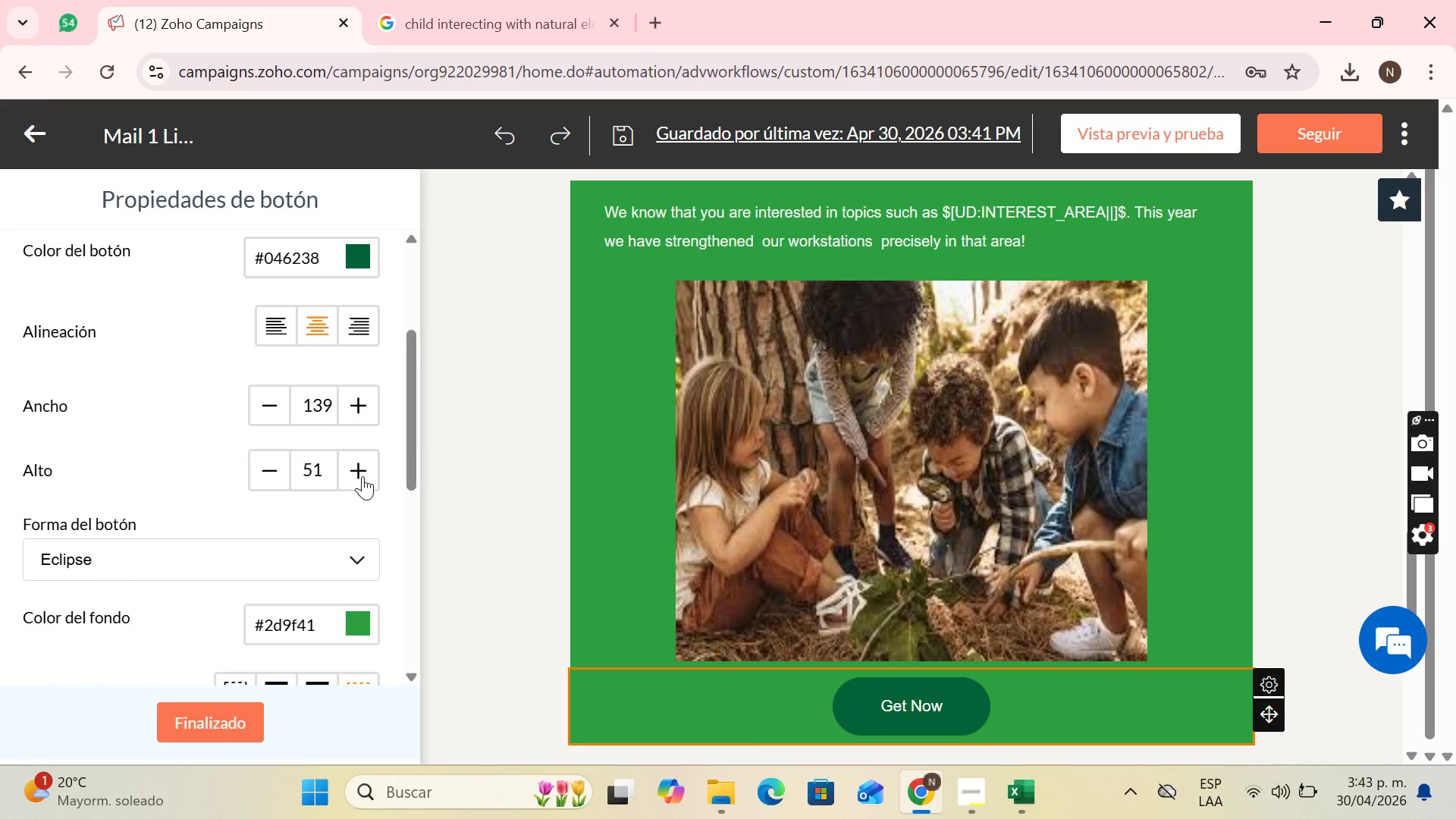 
double_click([362, 476])
 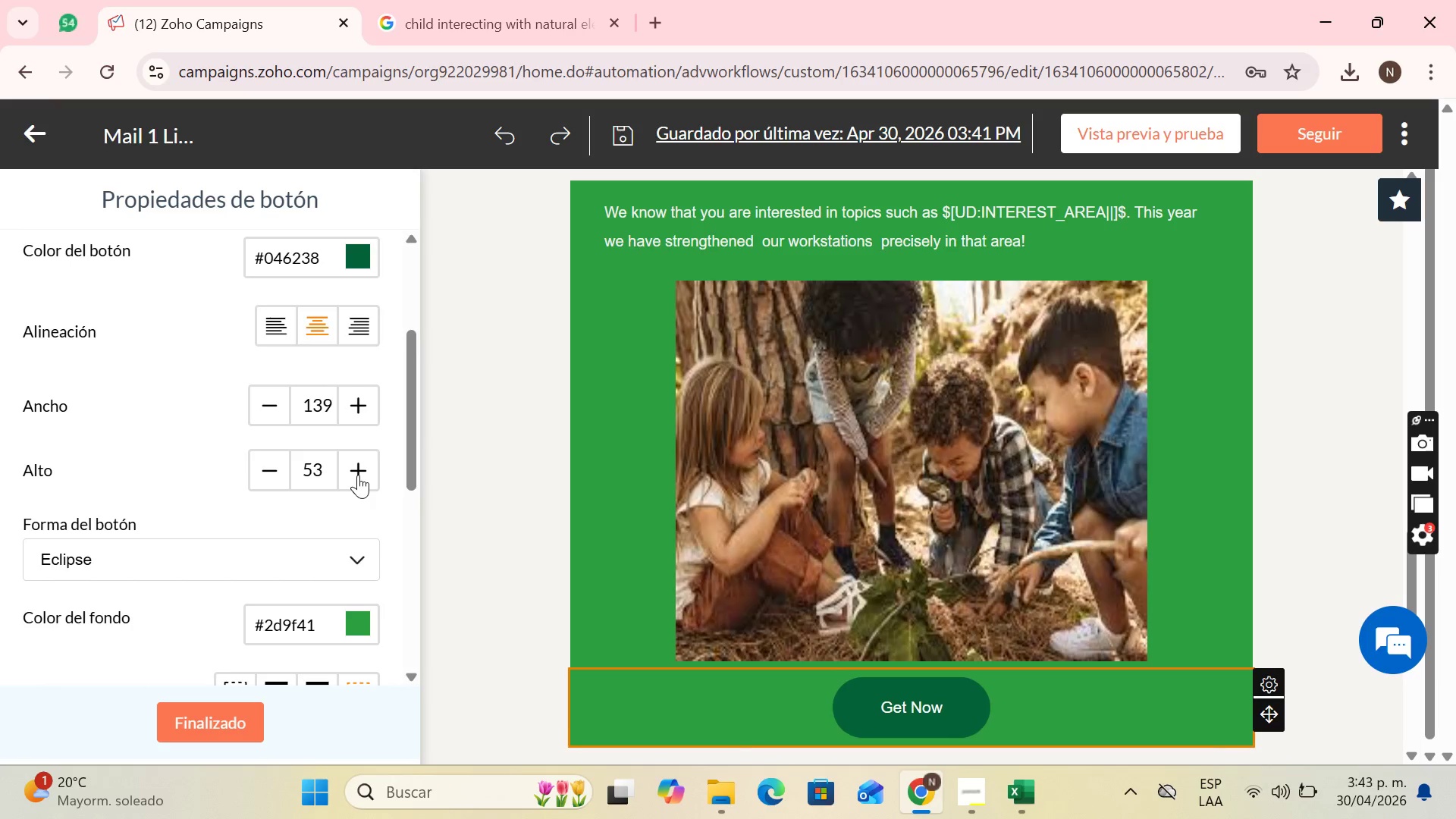 
triple_click([358, 475])
 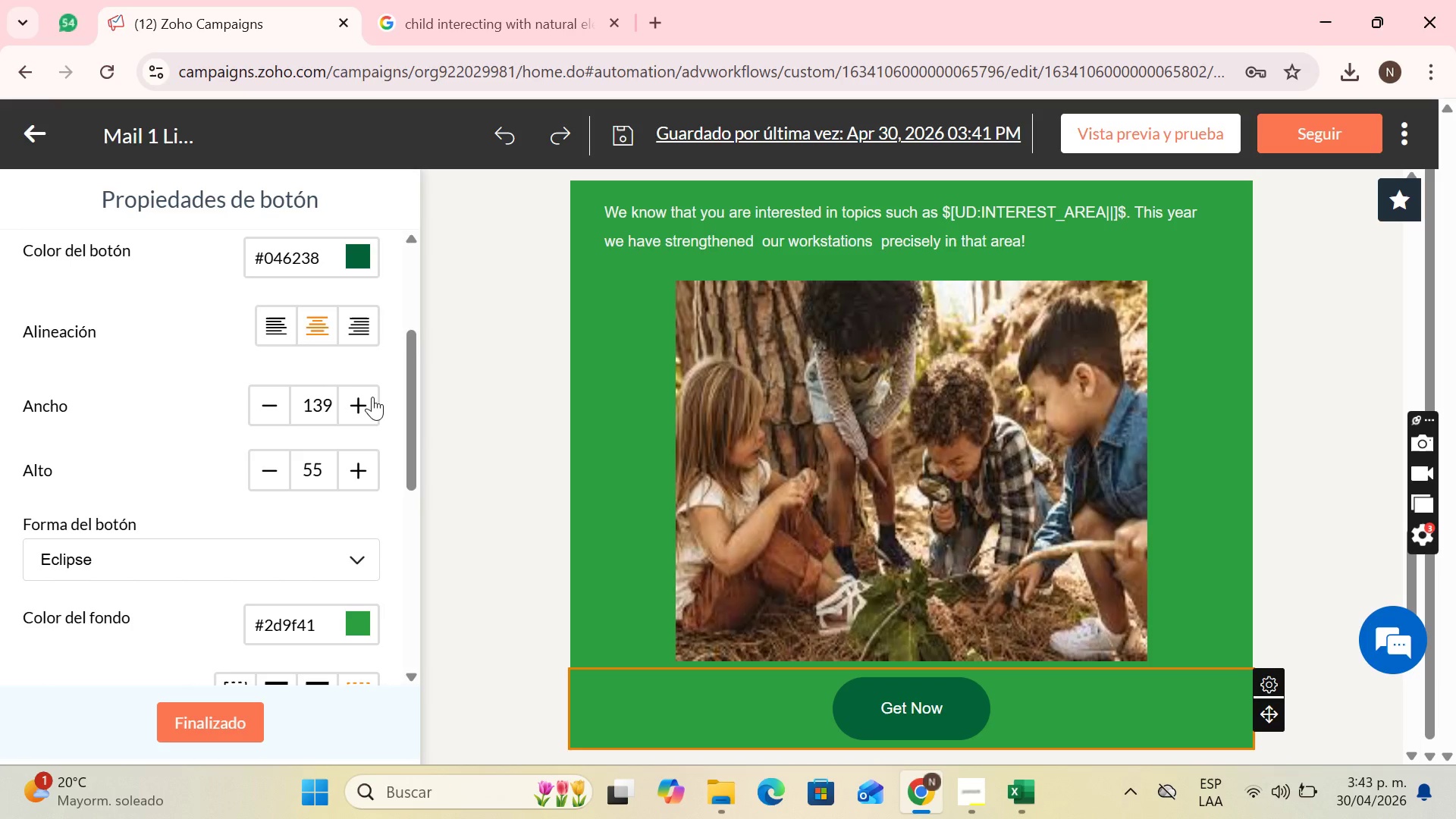 
double_click([372, 397])
 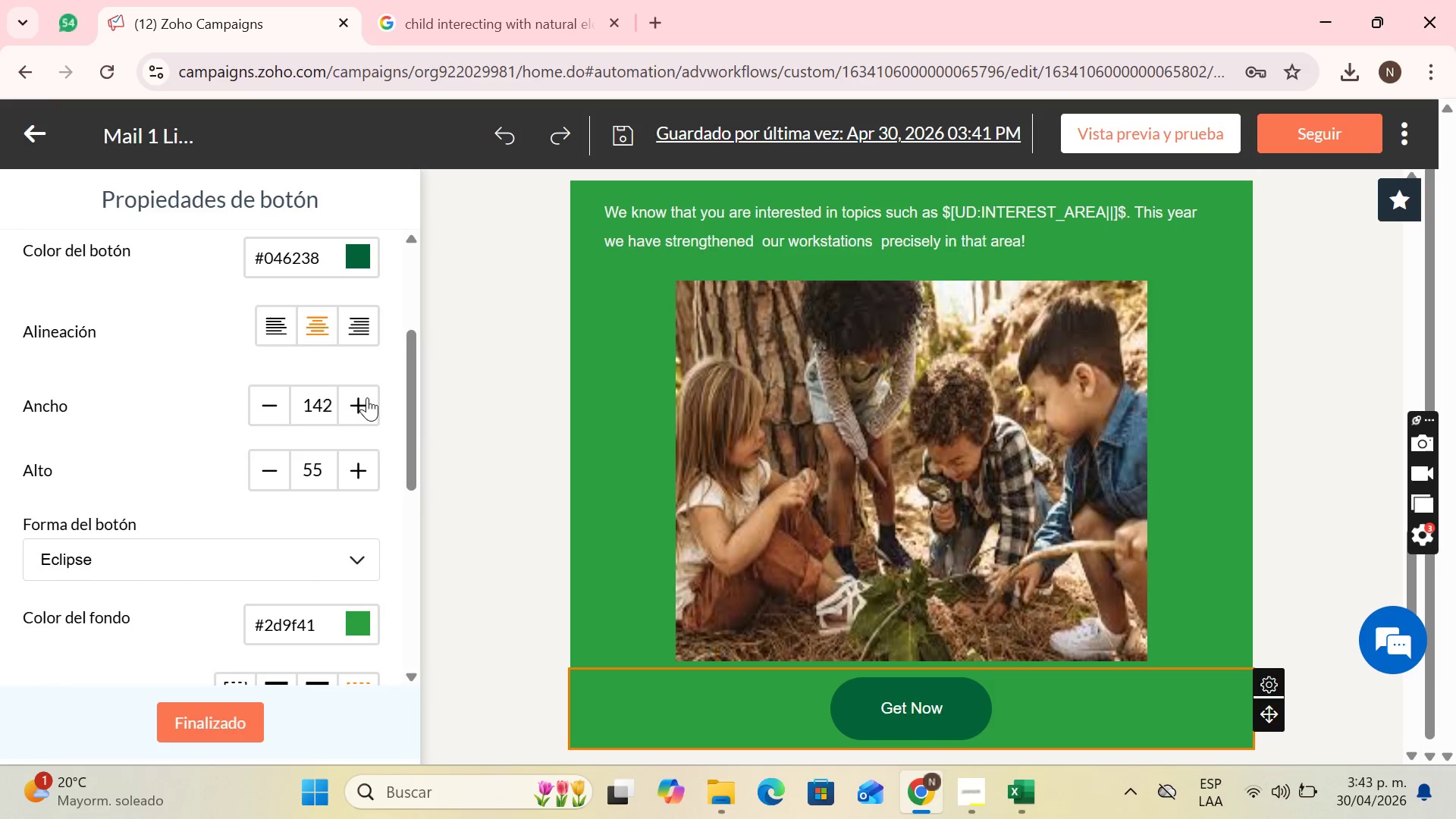 
triple_click([367, 397])
 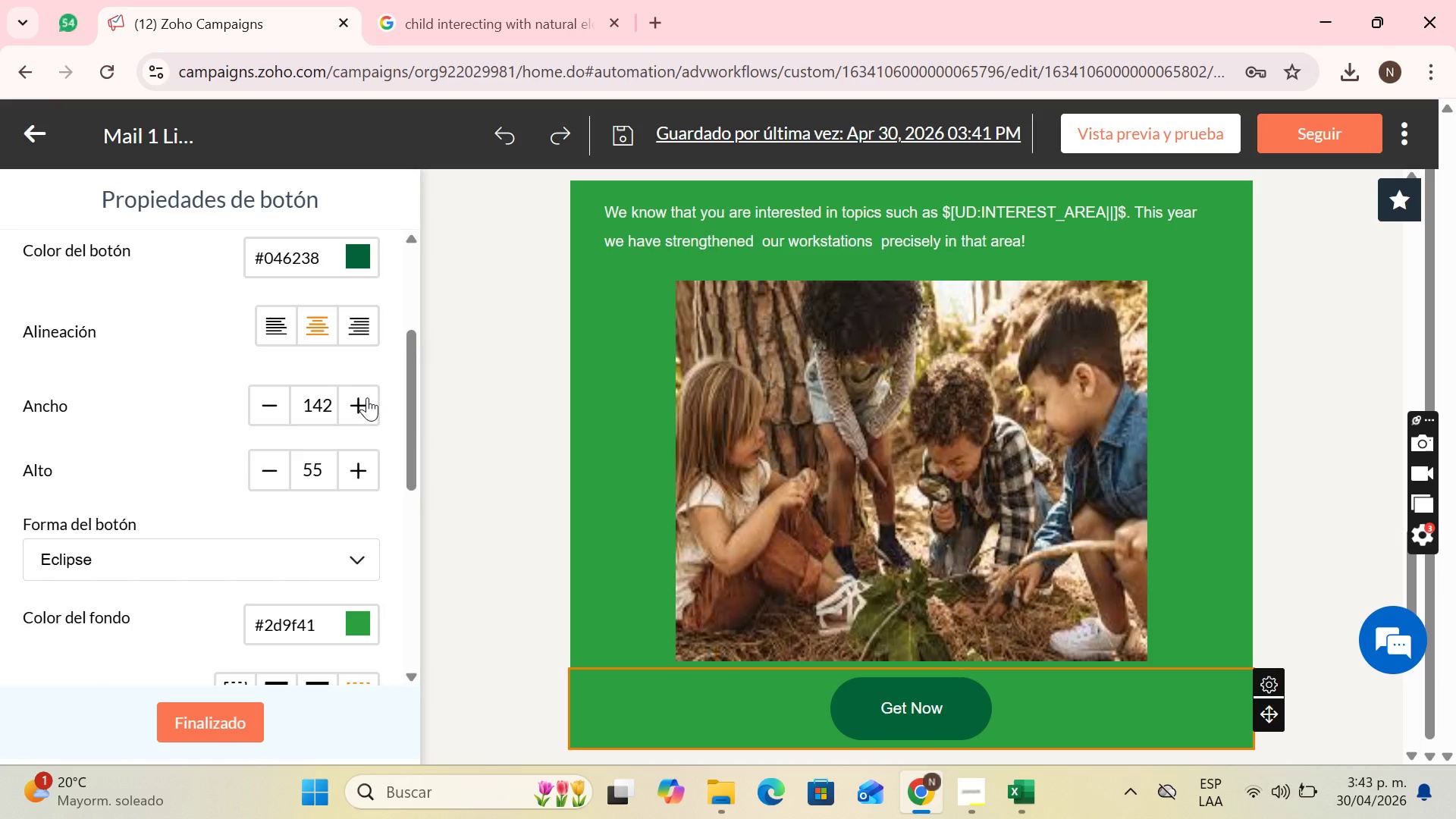 
triple_click([367, 397])
 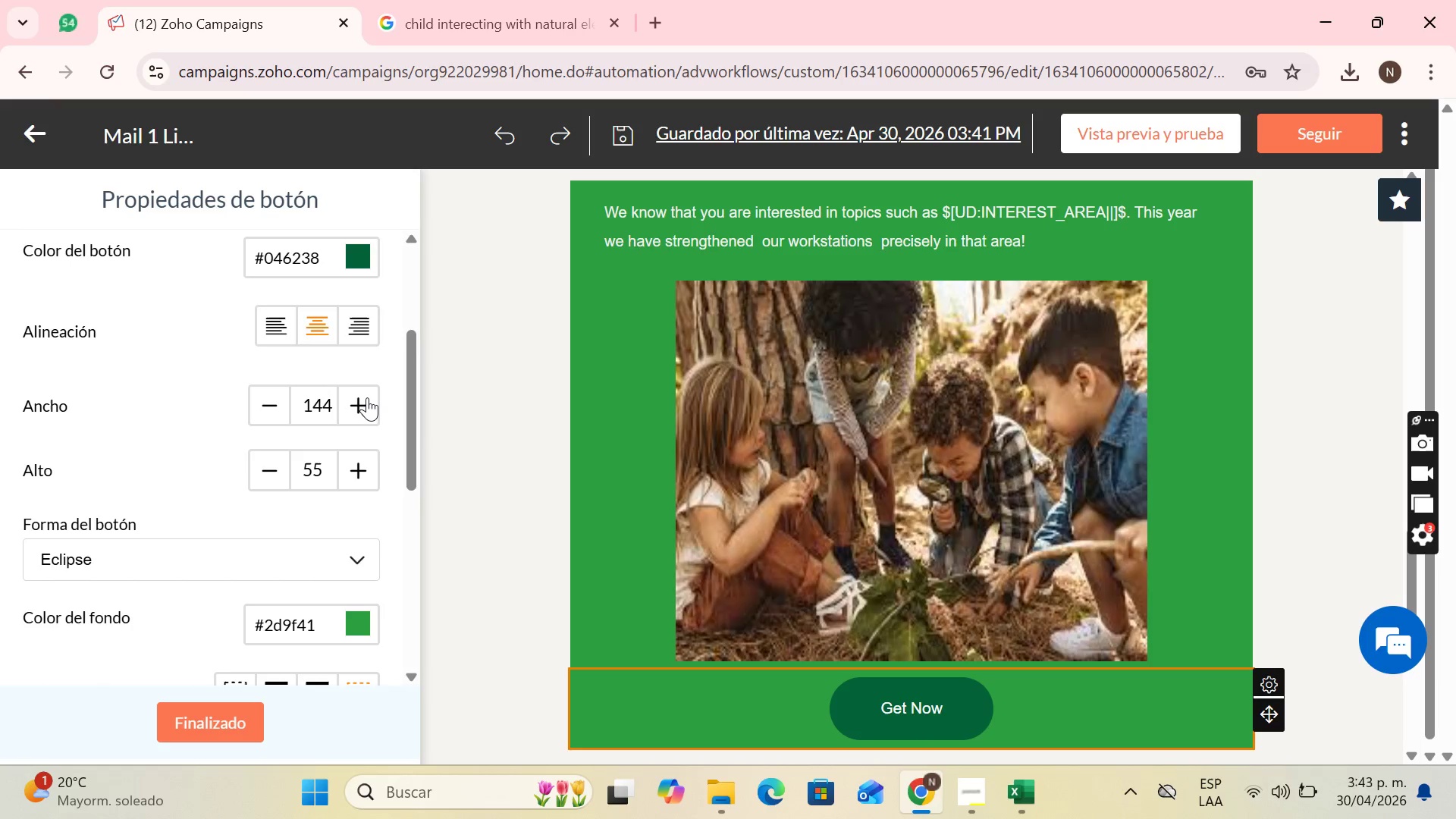 
triple_click([367, 397])
 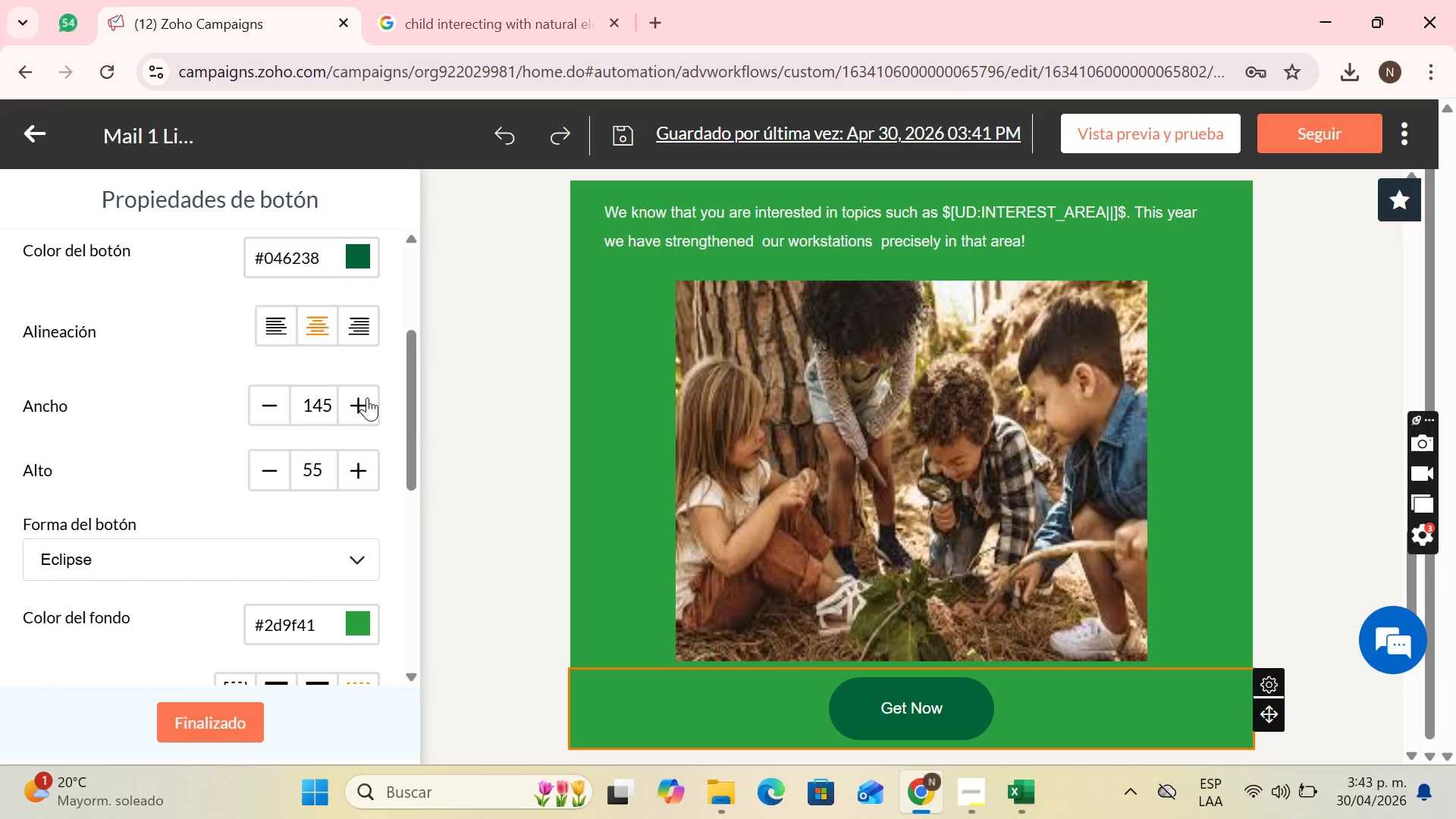 
triple_click([367, 397])
 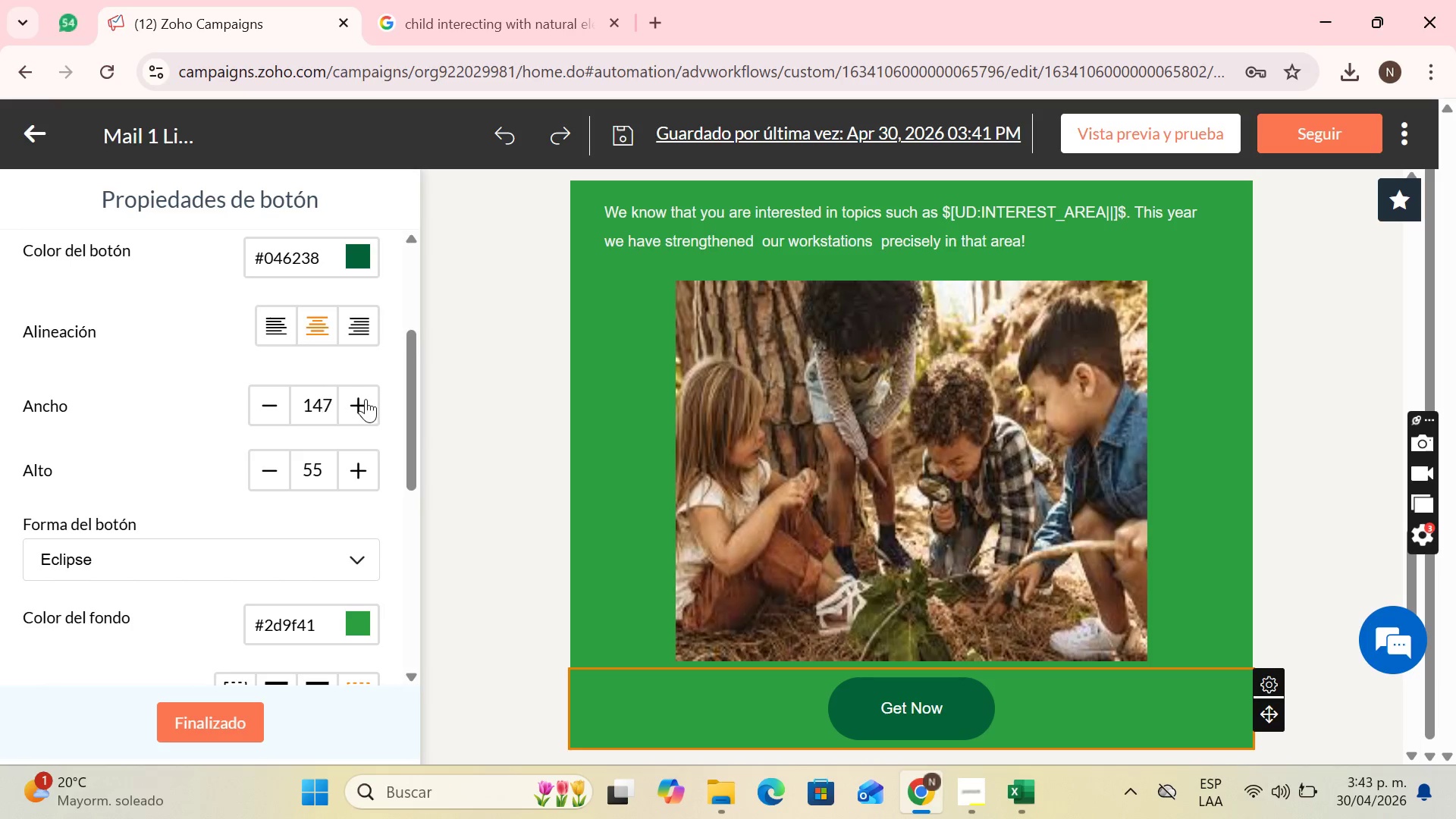 
triple_click([366, 399])
 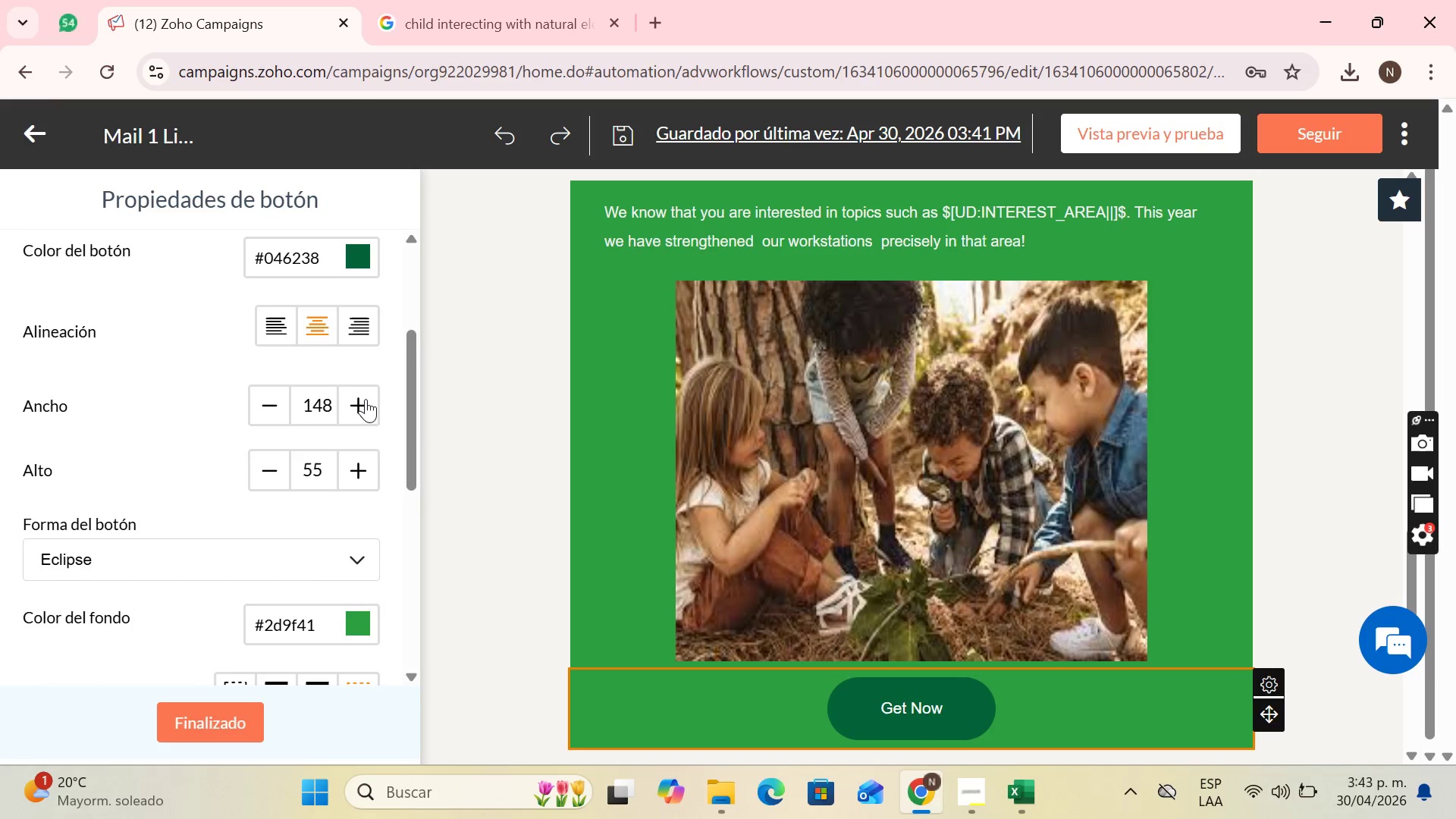 
triple_click([366, 399])
 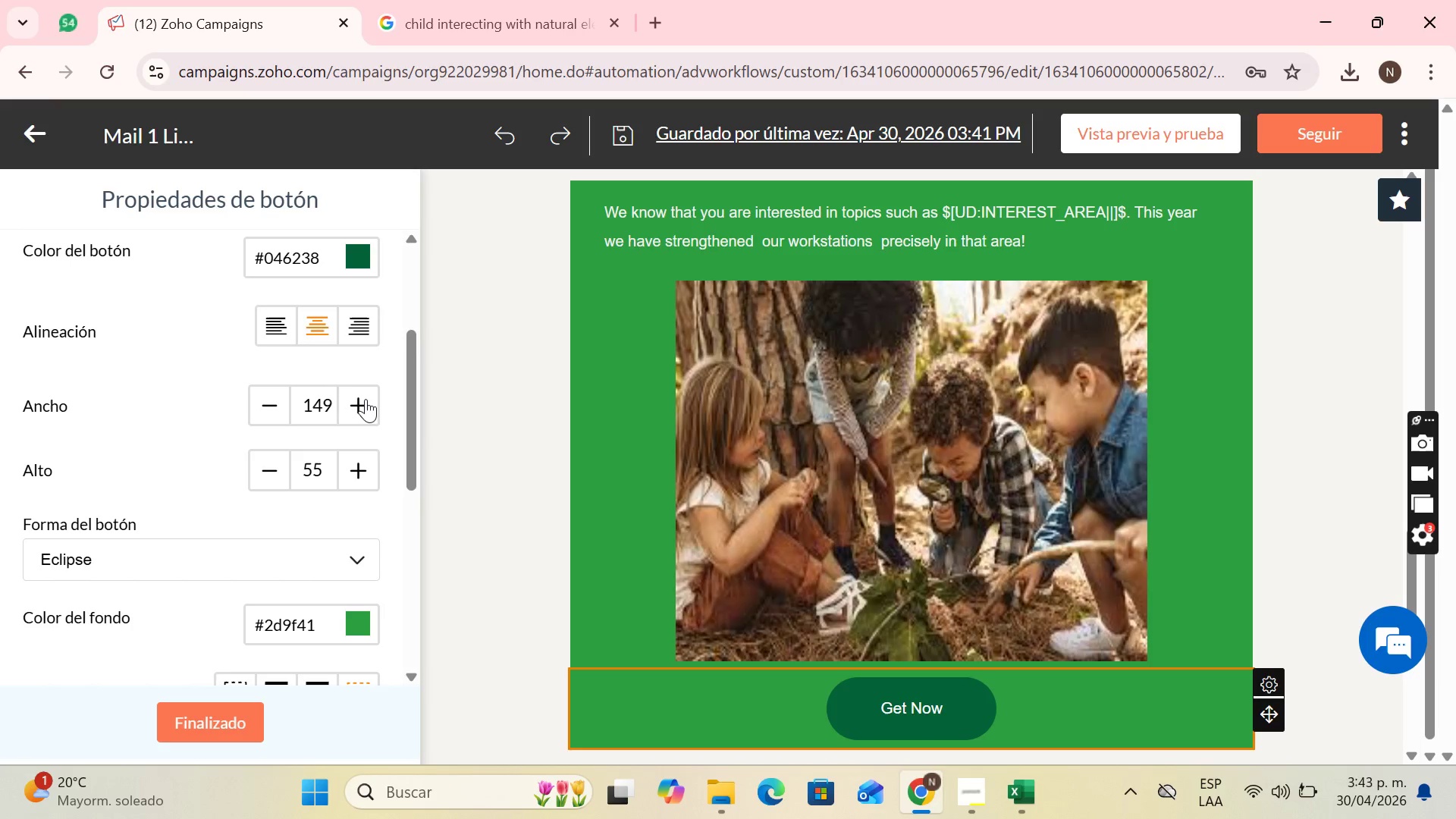 
triple_click([366, 399])
 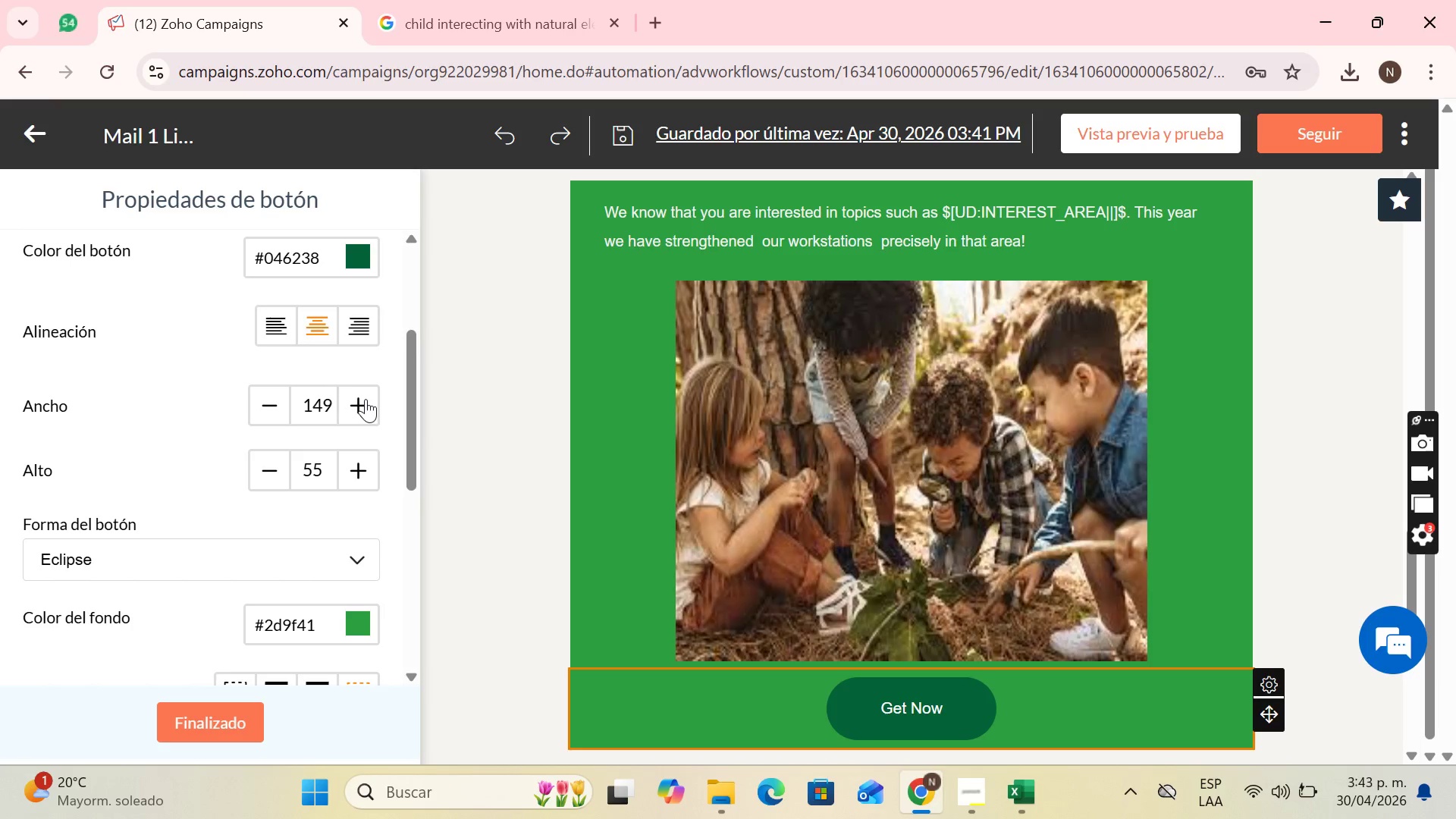 
triple_click([366, 399])
 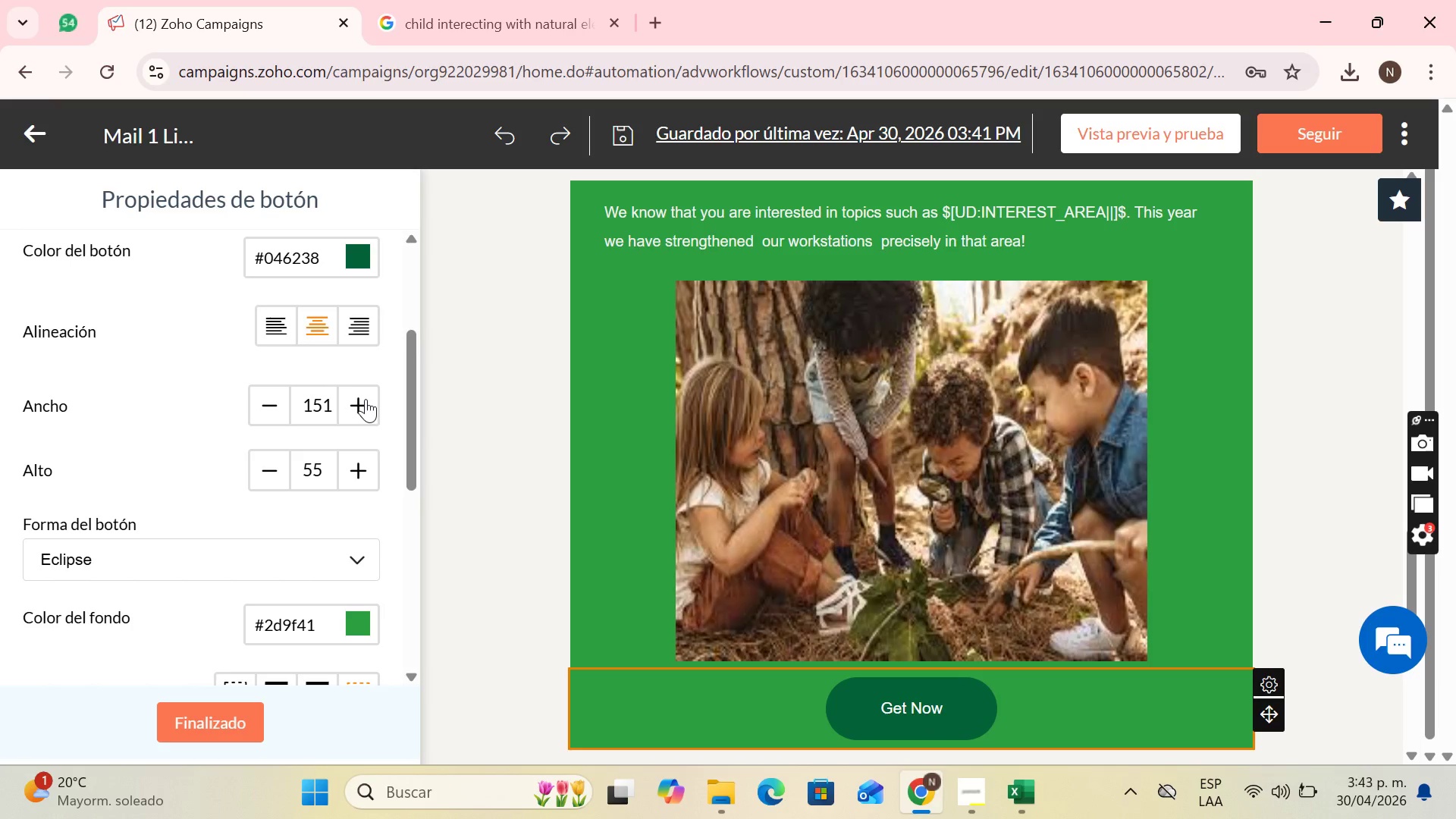 
triple_click([366, 399])
 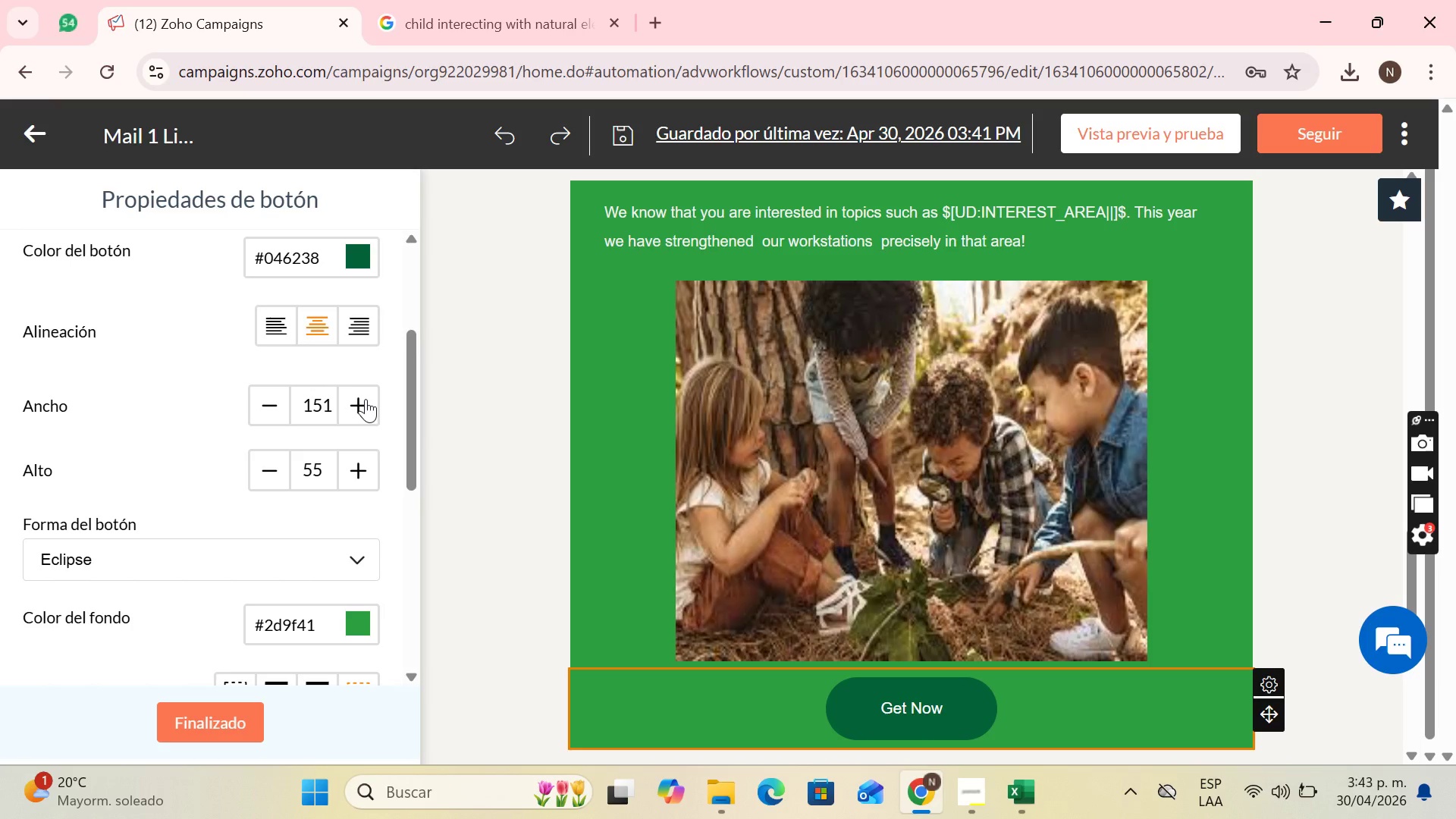 
triple_click([366, 399])
 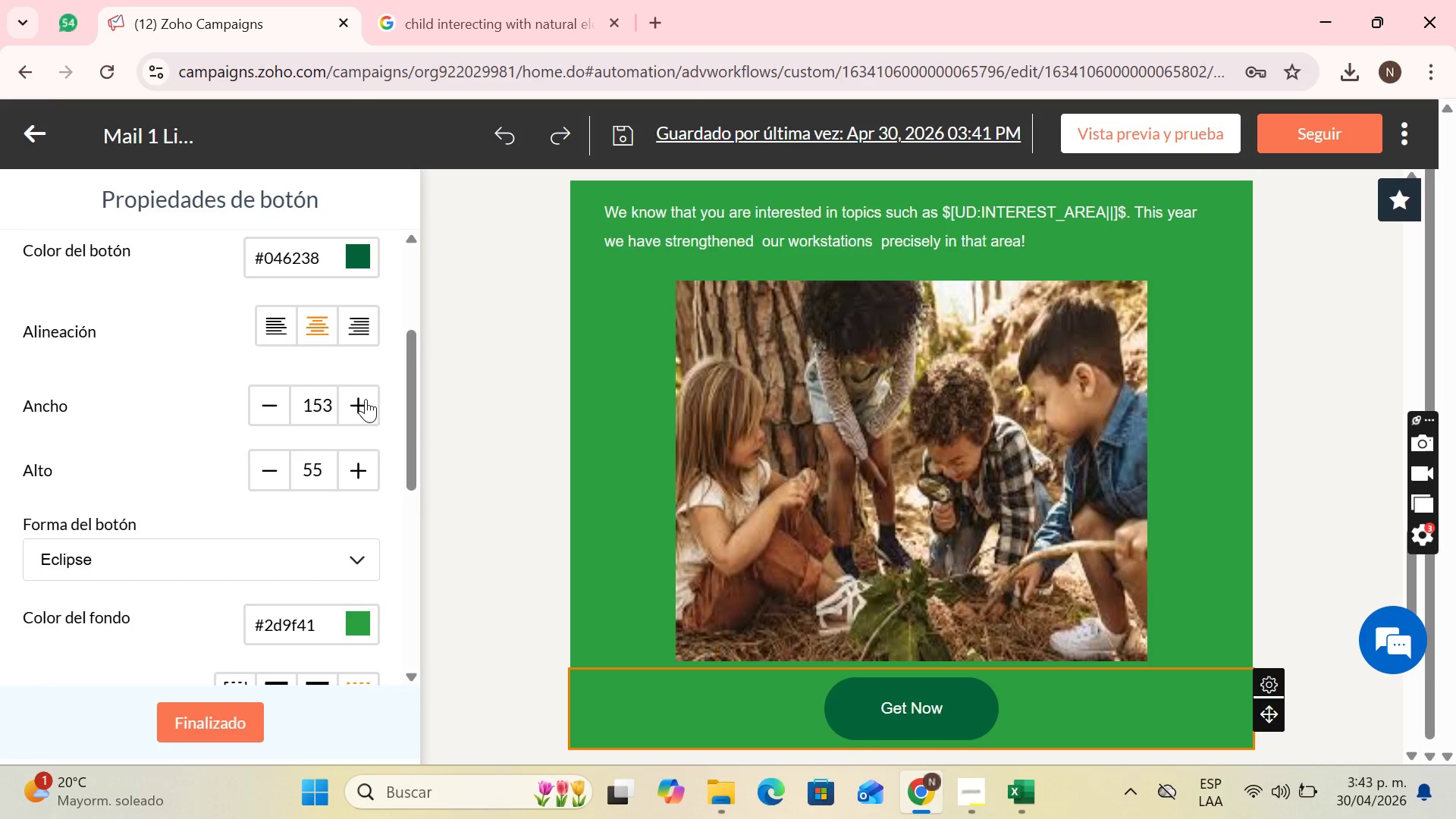 
triple_click([366, 399])
 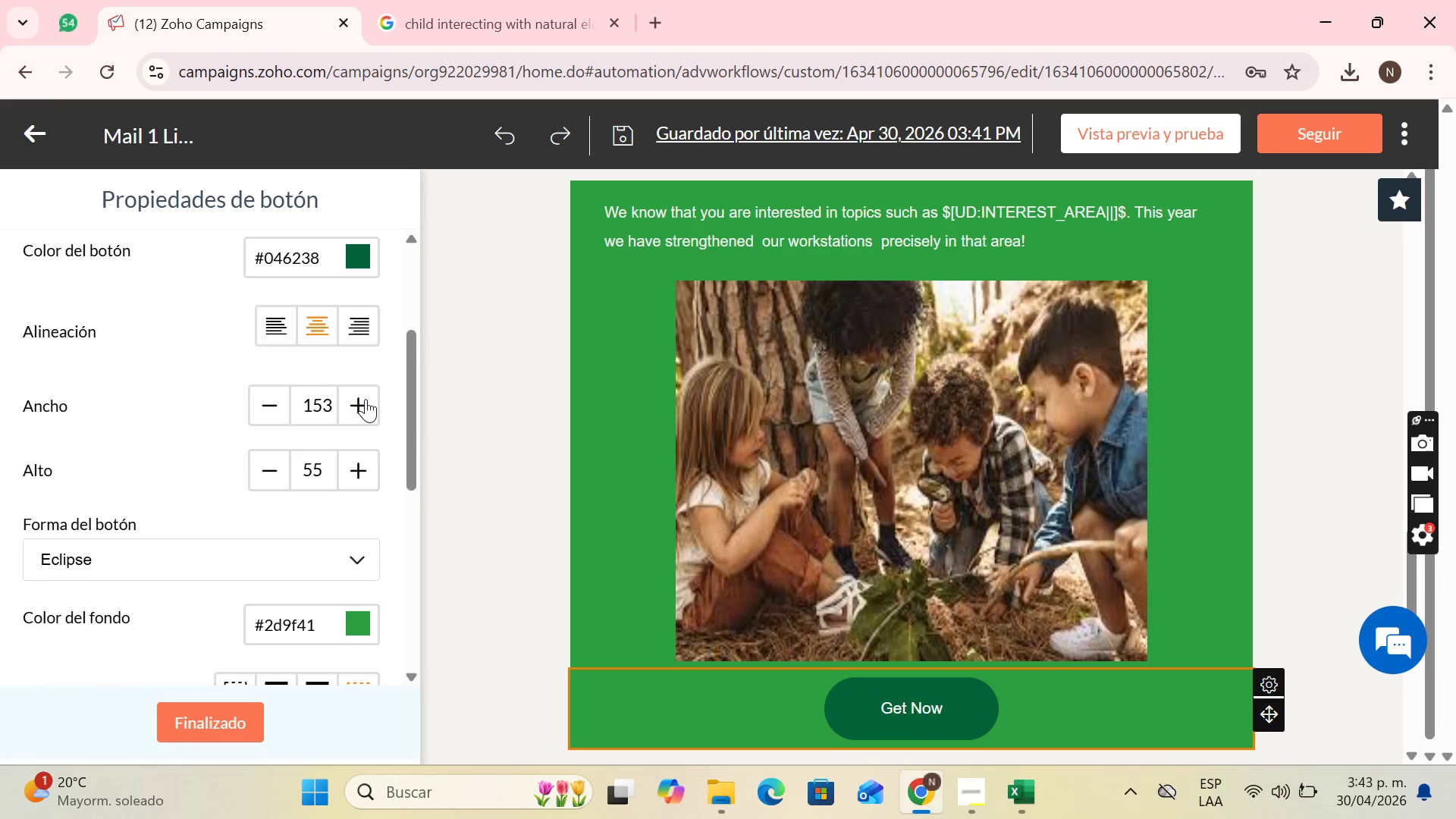 
triple_click([366, 399])
 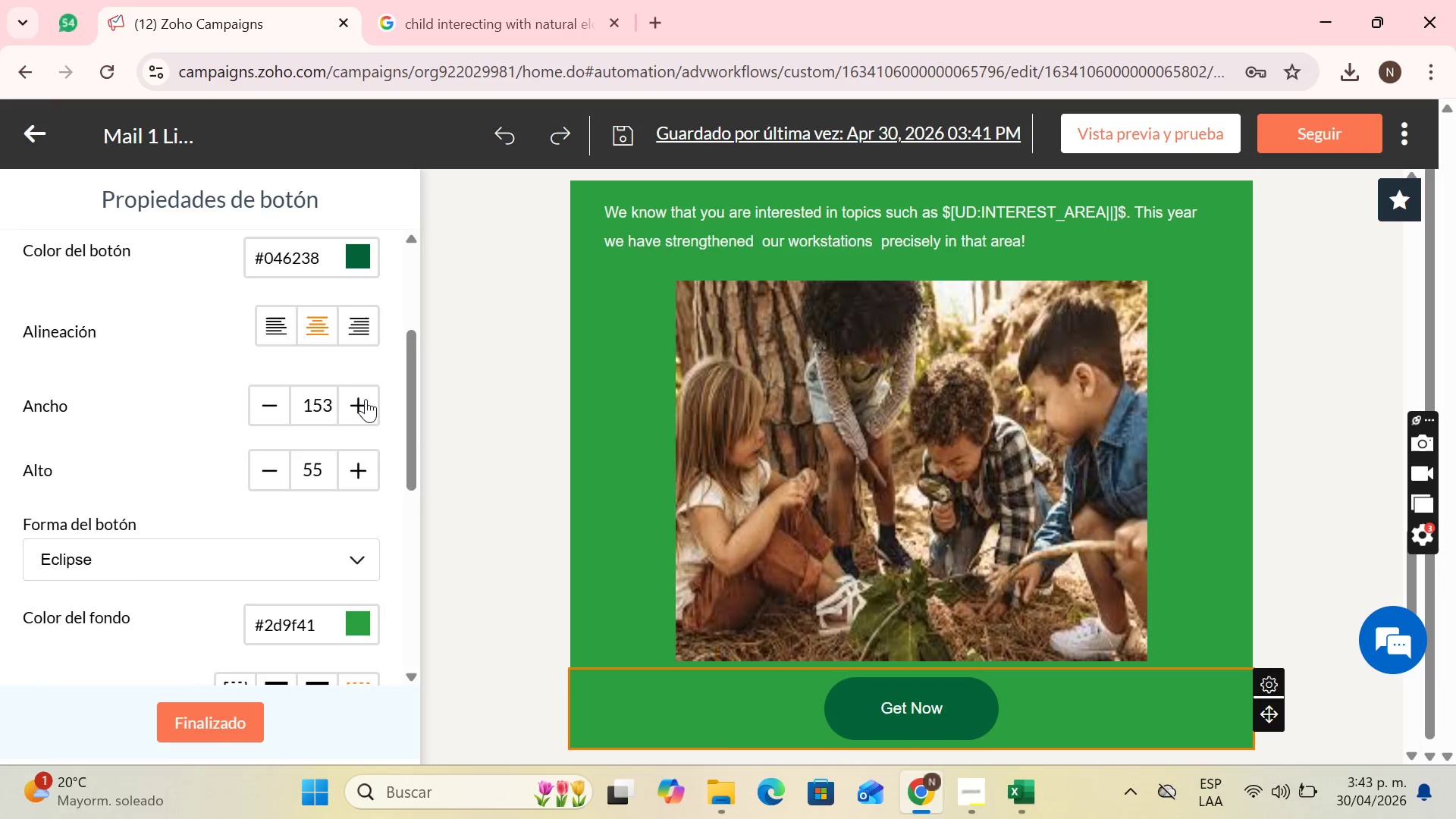 
triple_click([366, 399])
 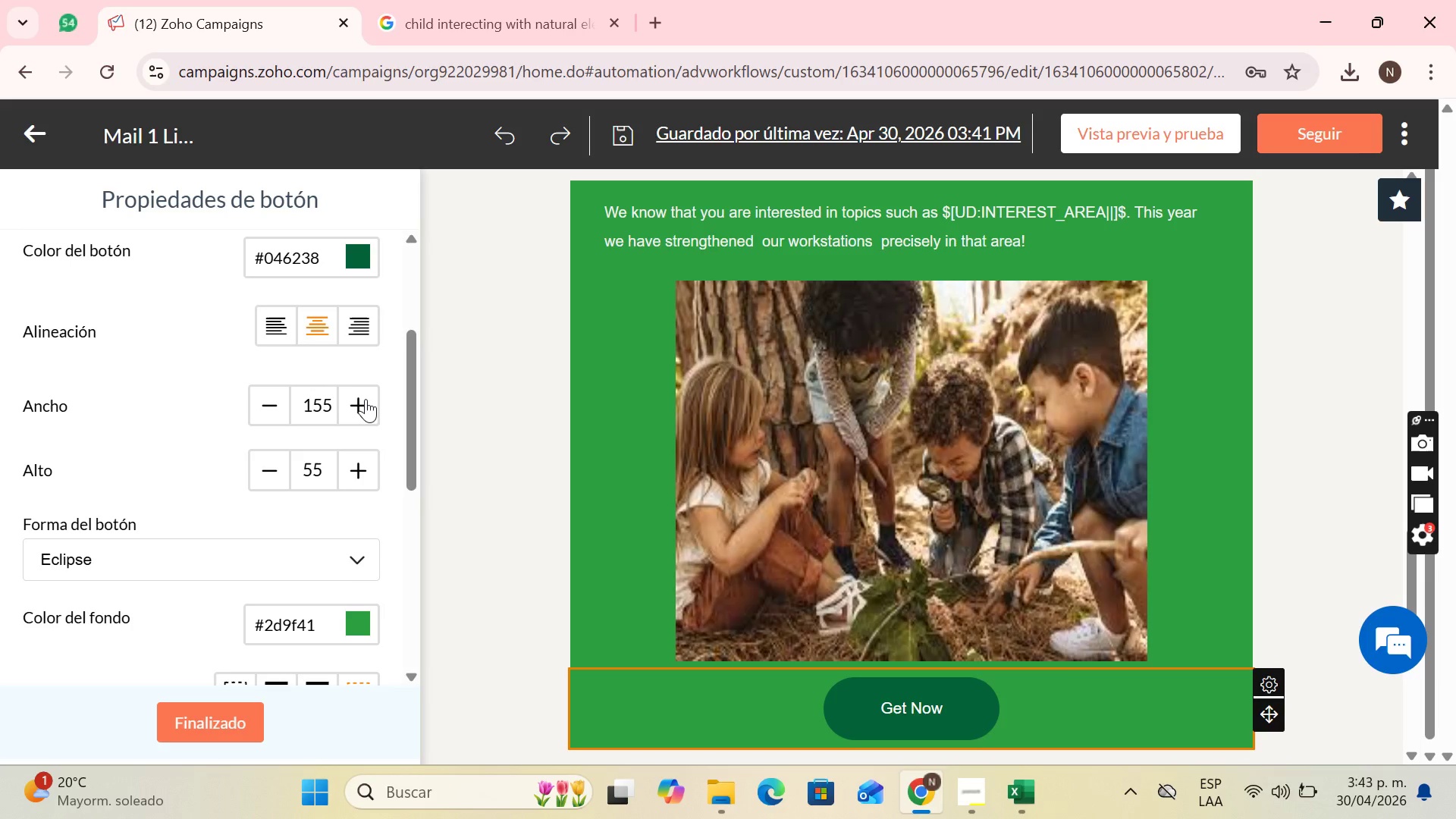 
triple_click([366, 399])
 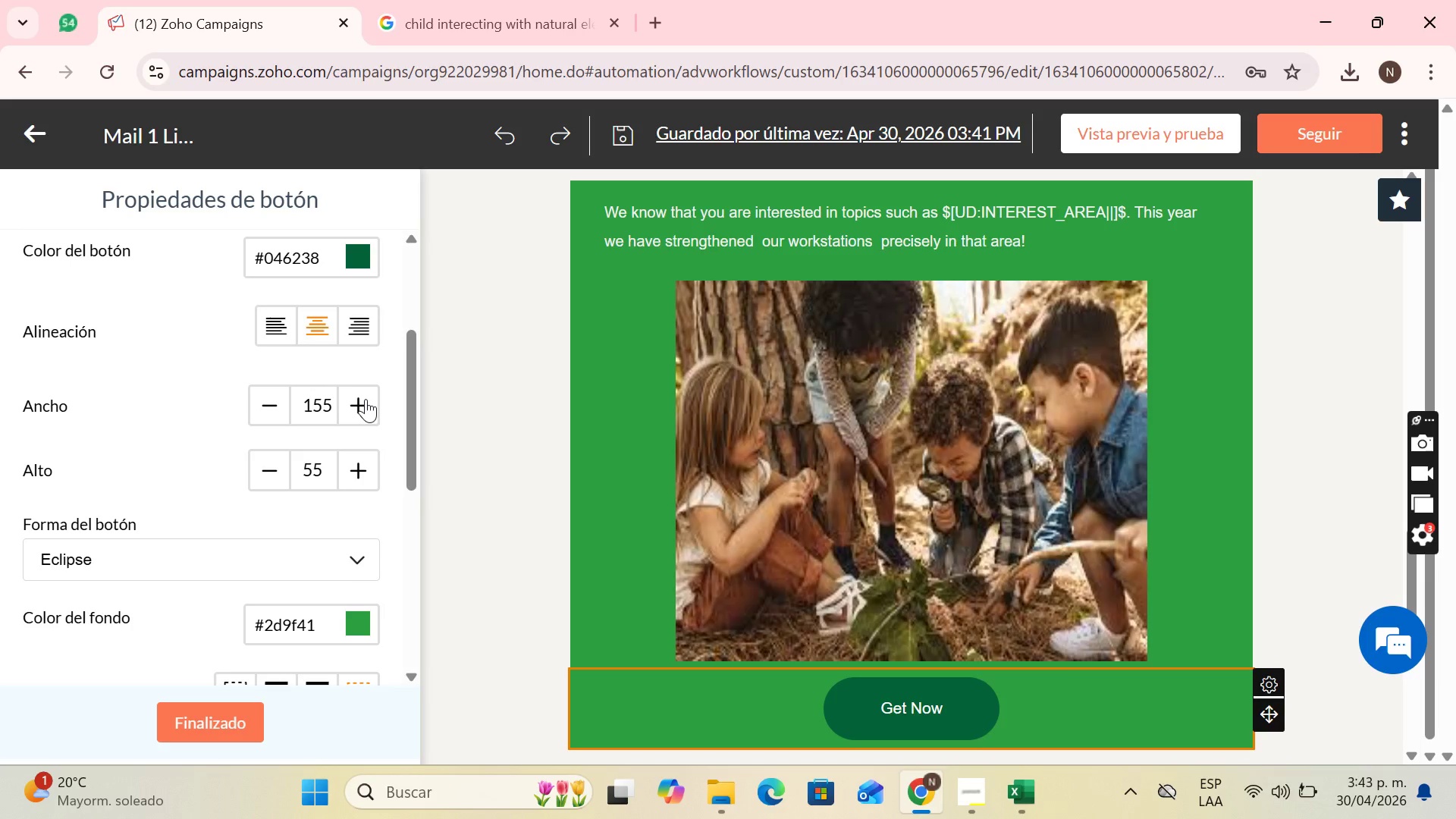 
triple_click([366, 399])
 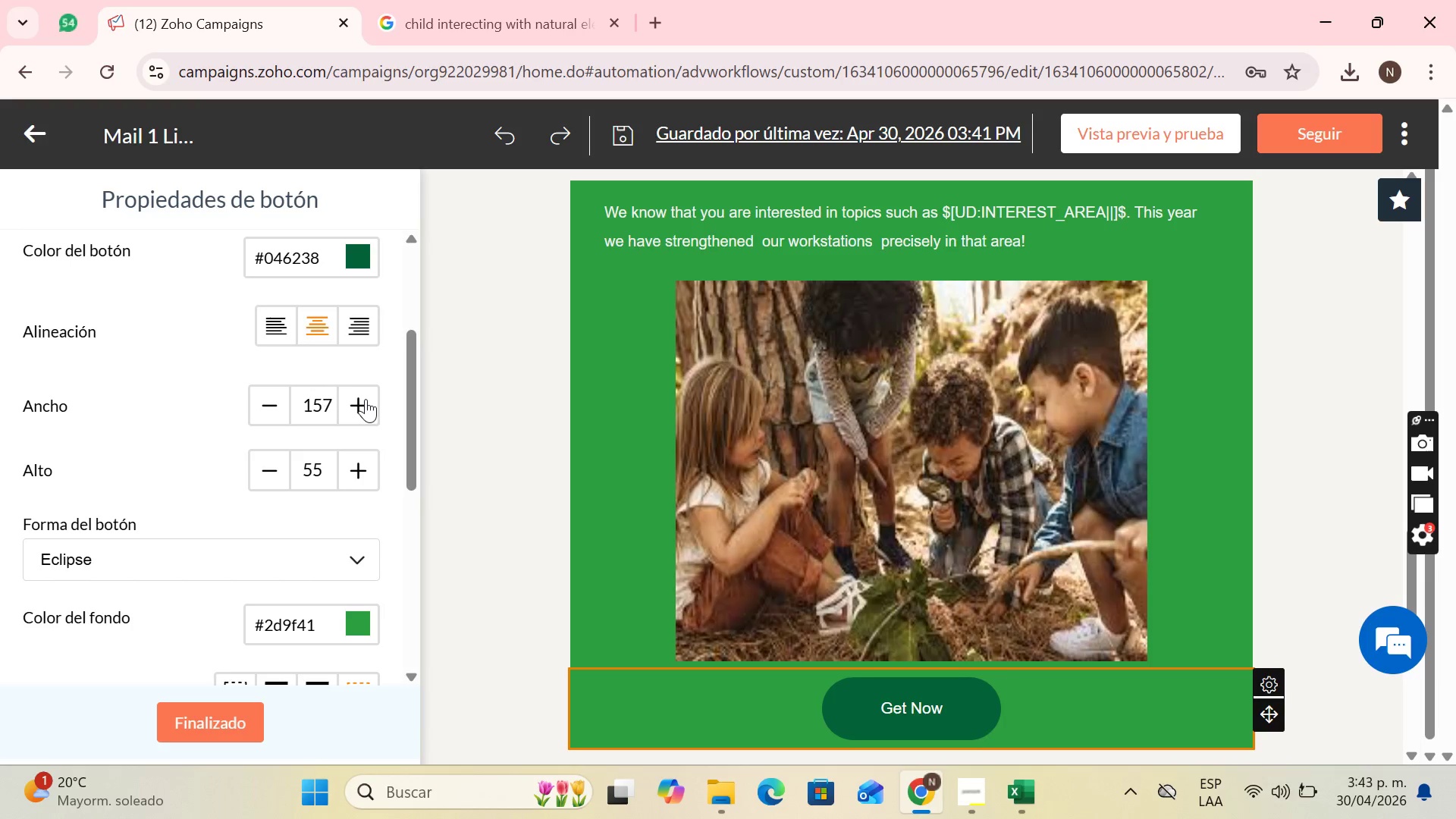 
triple_click([366, 399])
 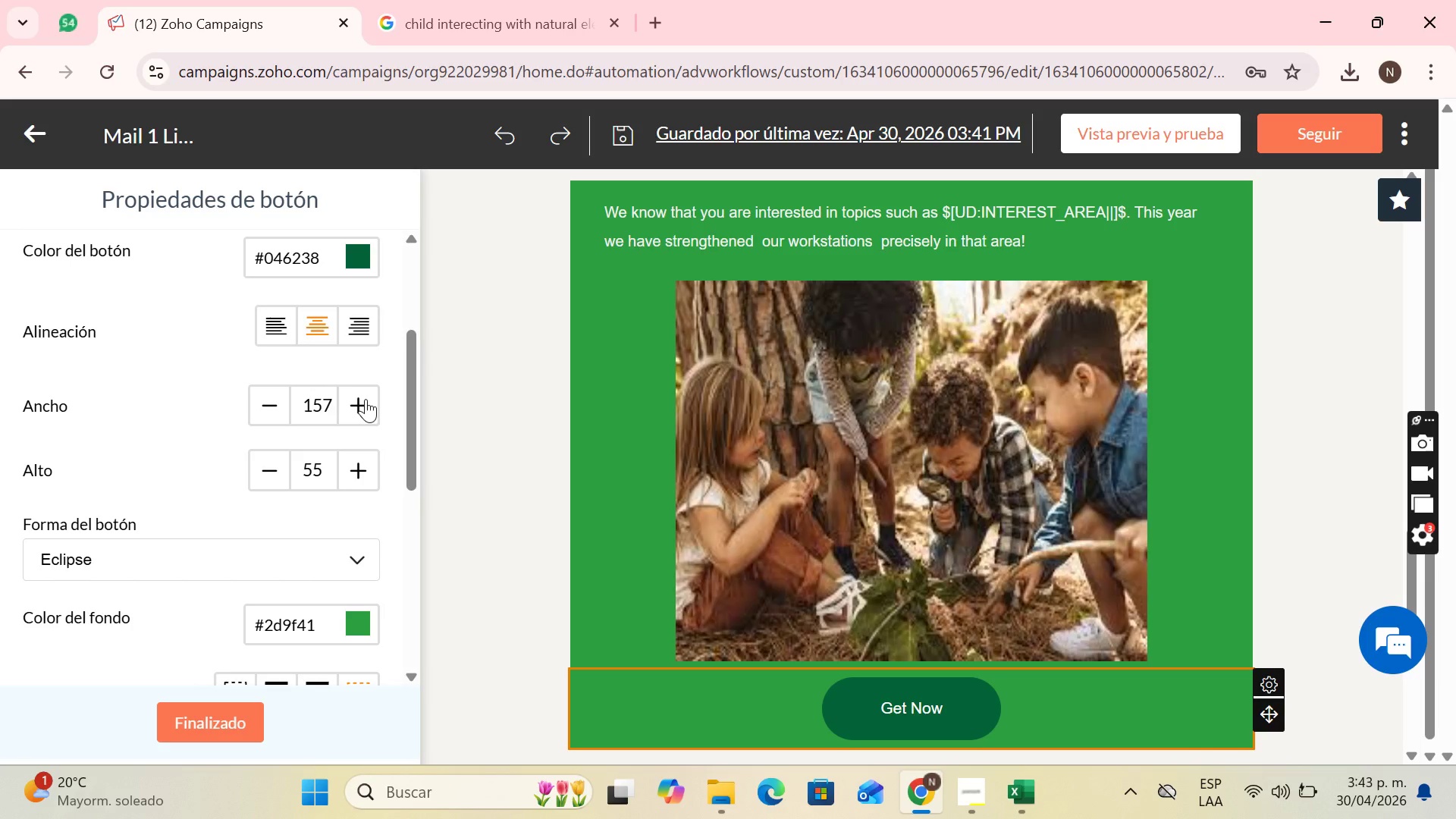 
triple_click([366, 399])
 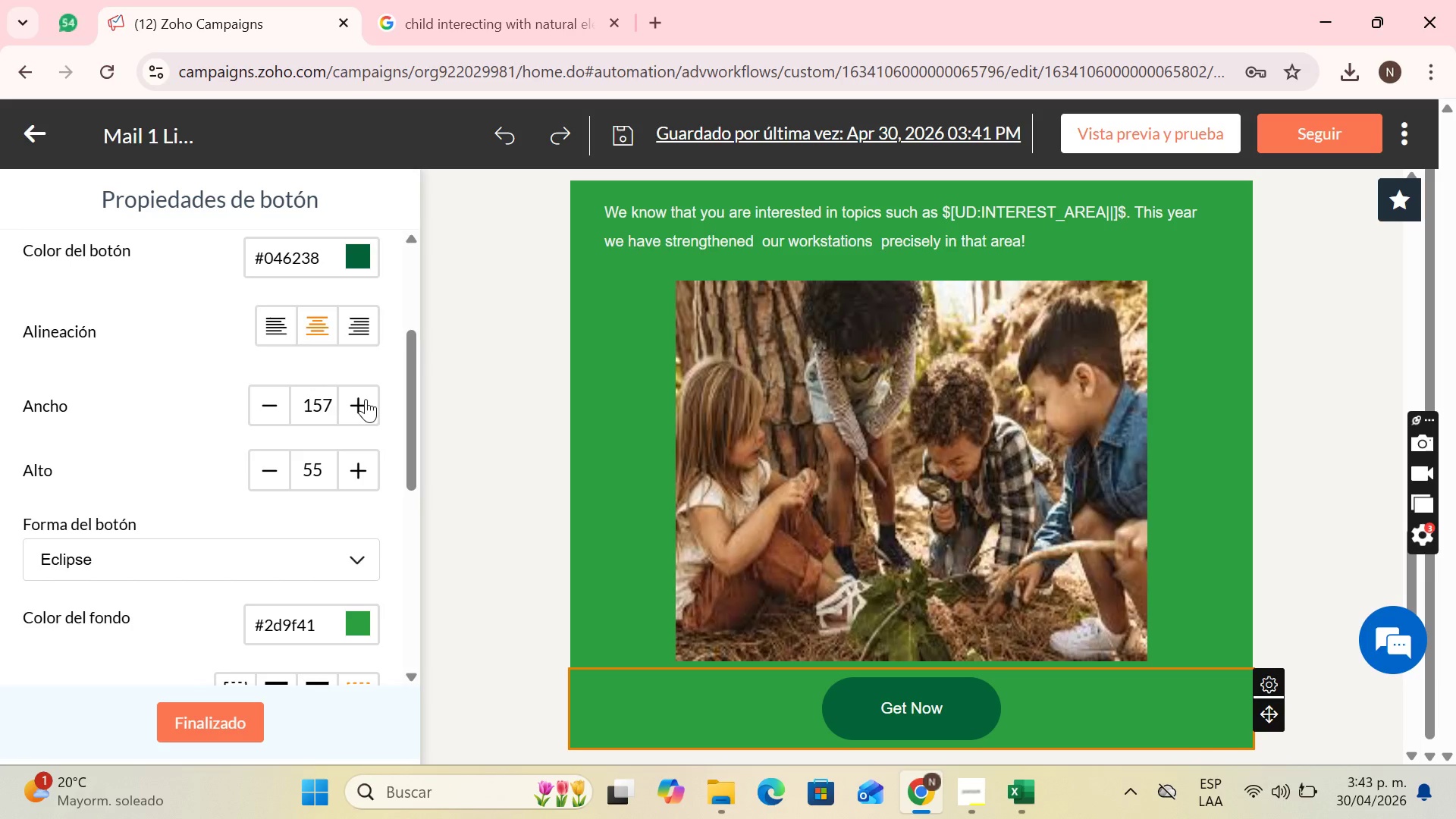 
triple_click([366, 399])
 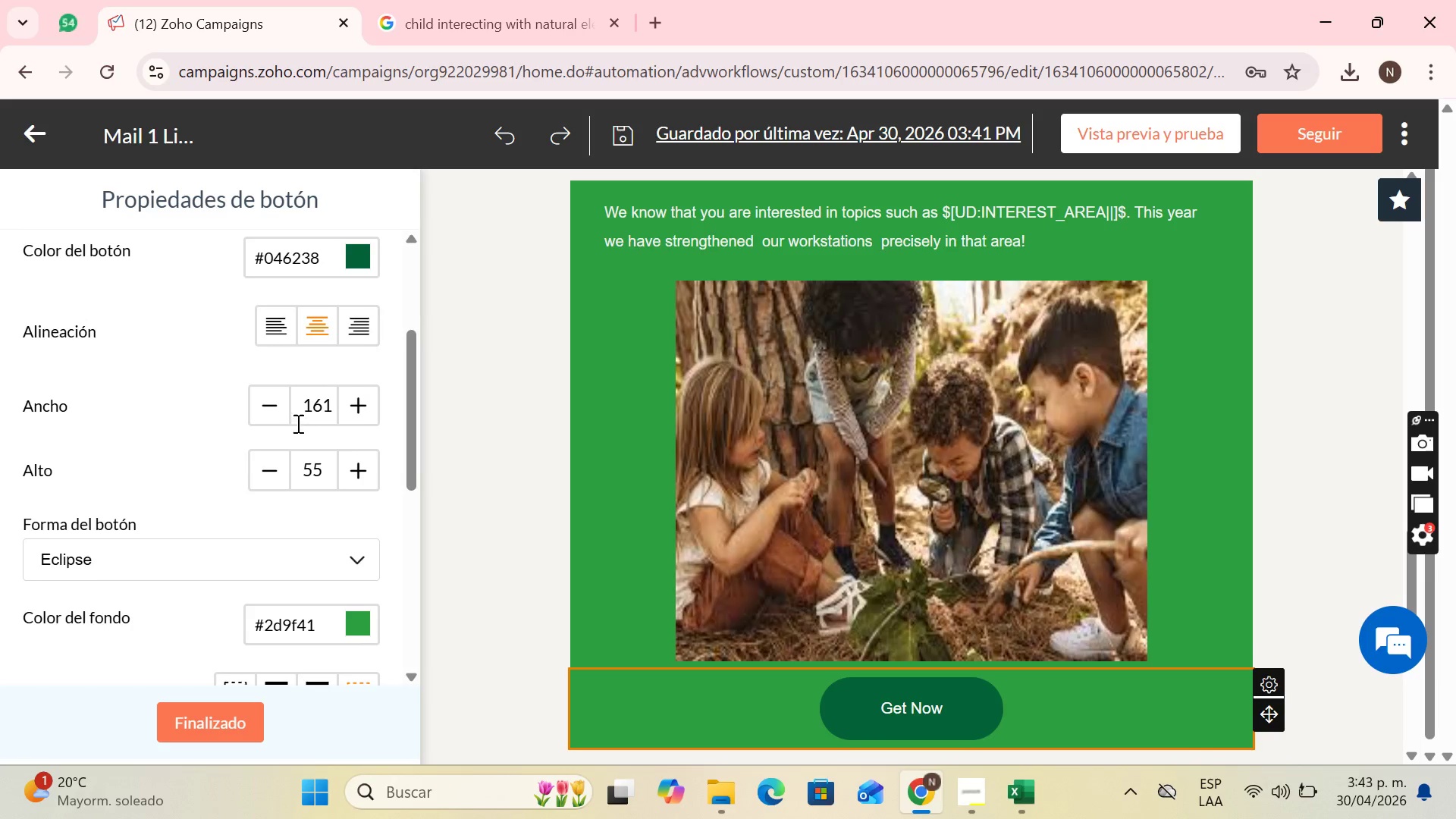 
scroll: coordinate [254, 457], scroll_direction: down, amount: 6.0
 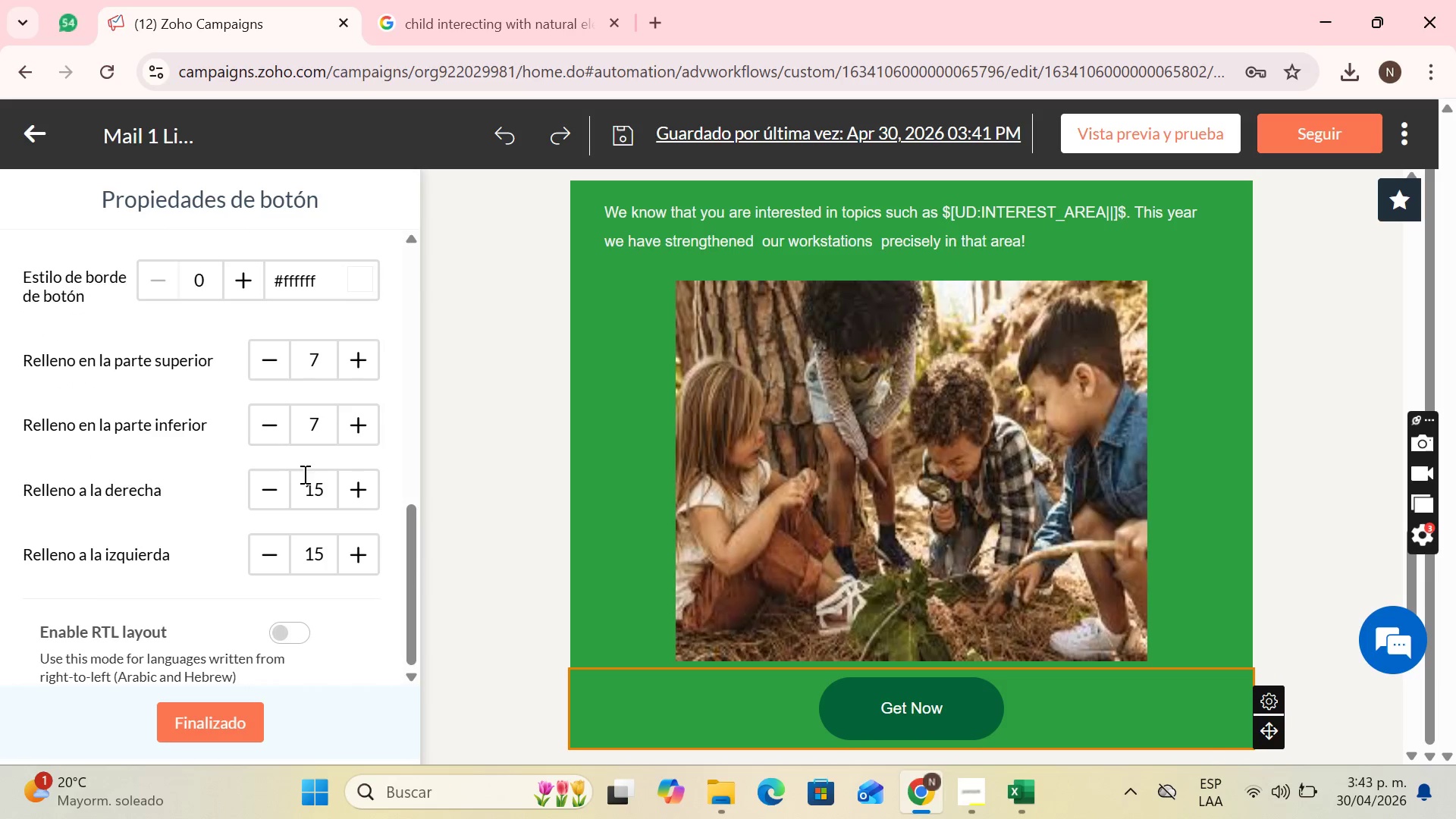 
scroll: coordinate [288, 469], scroll_direction: up, amount: 12.0
 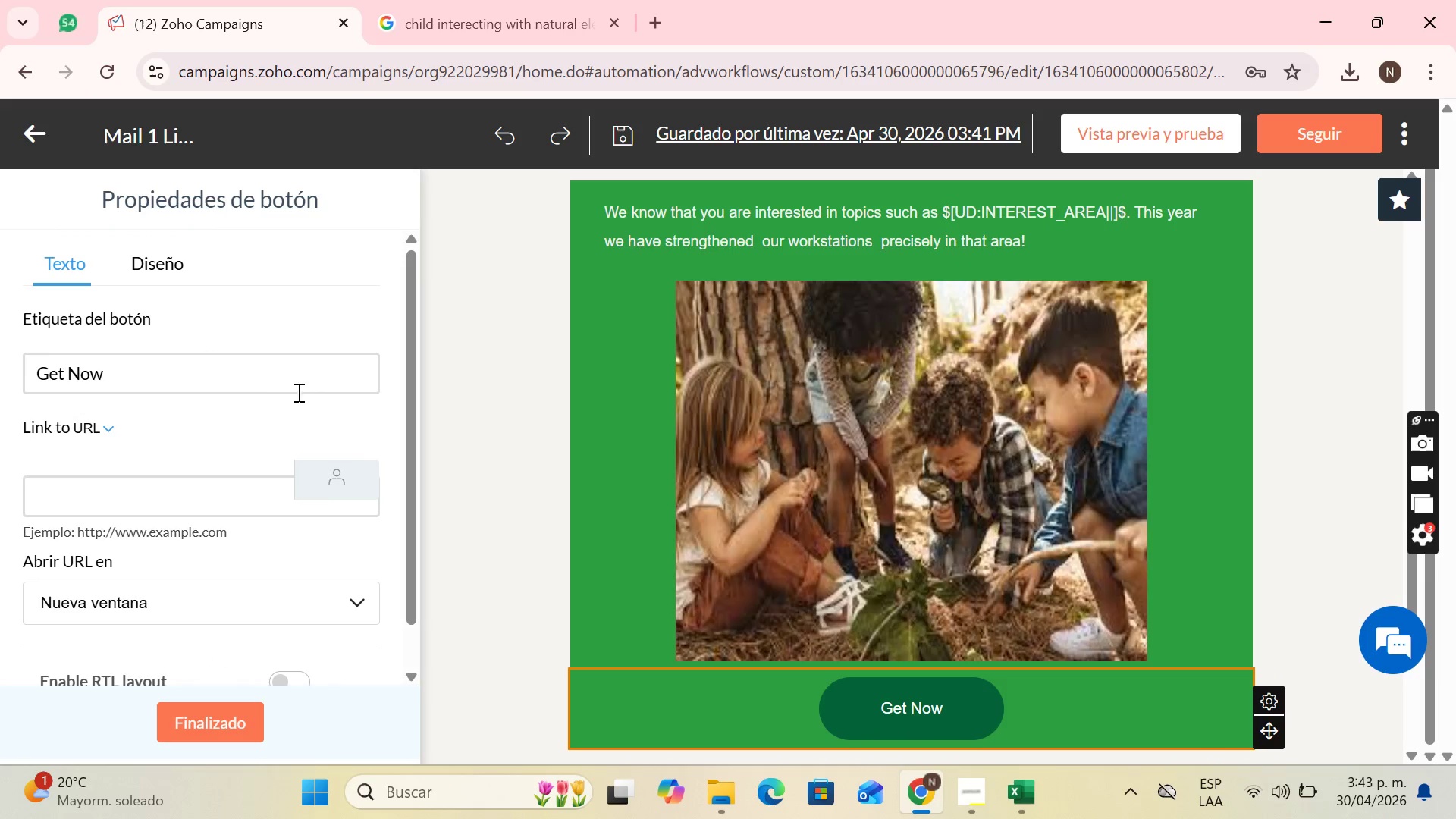 
left_click([247, 378])
 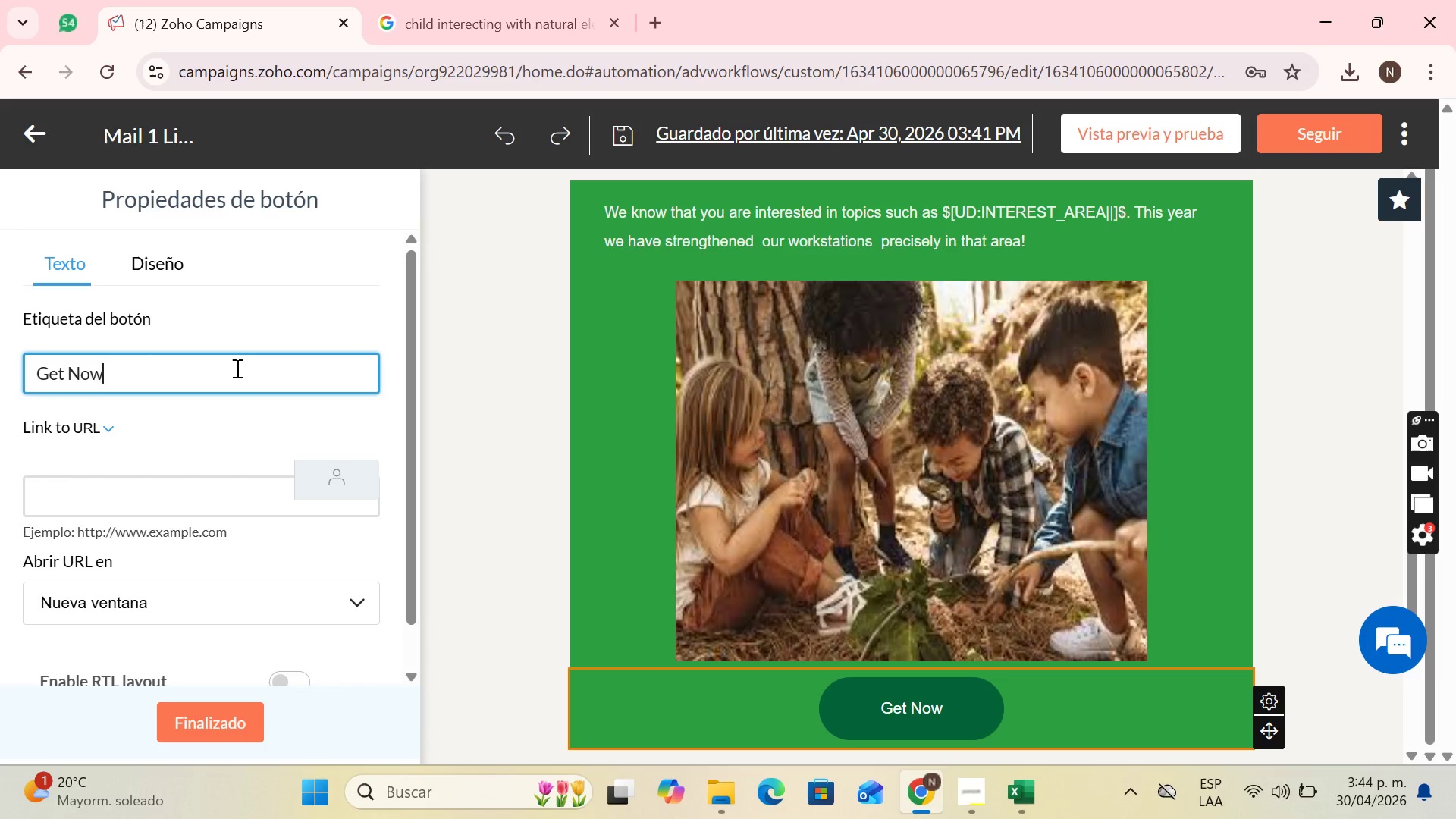 
wait(20.22)
 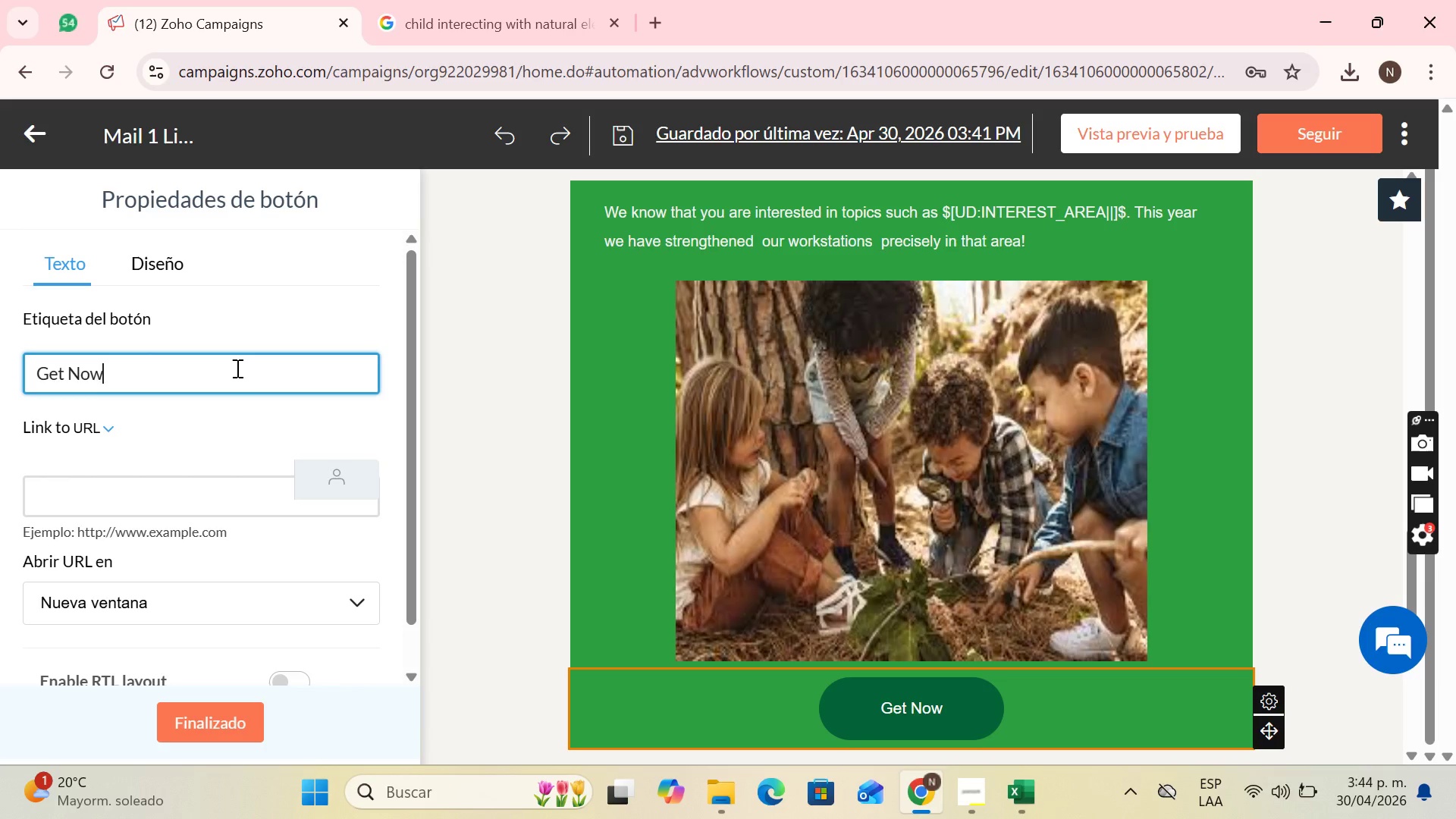 
type(IIw)
key(Backspace)
type( WANT )
key(Backspace)
key(Backspace)
key(Backspace)
key(Backspace)
key(Backspace)
type(want)
key(Backspace)
key(Backspace)
key(Backspace)
key(Backspace)
type(WANT R)
key(Backspace)
type(TO SECURE HIS PLACE NOW!)
 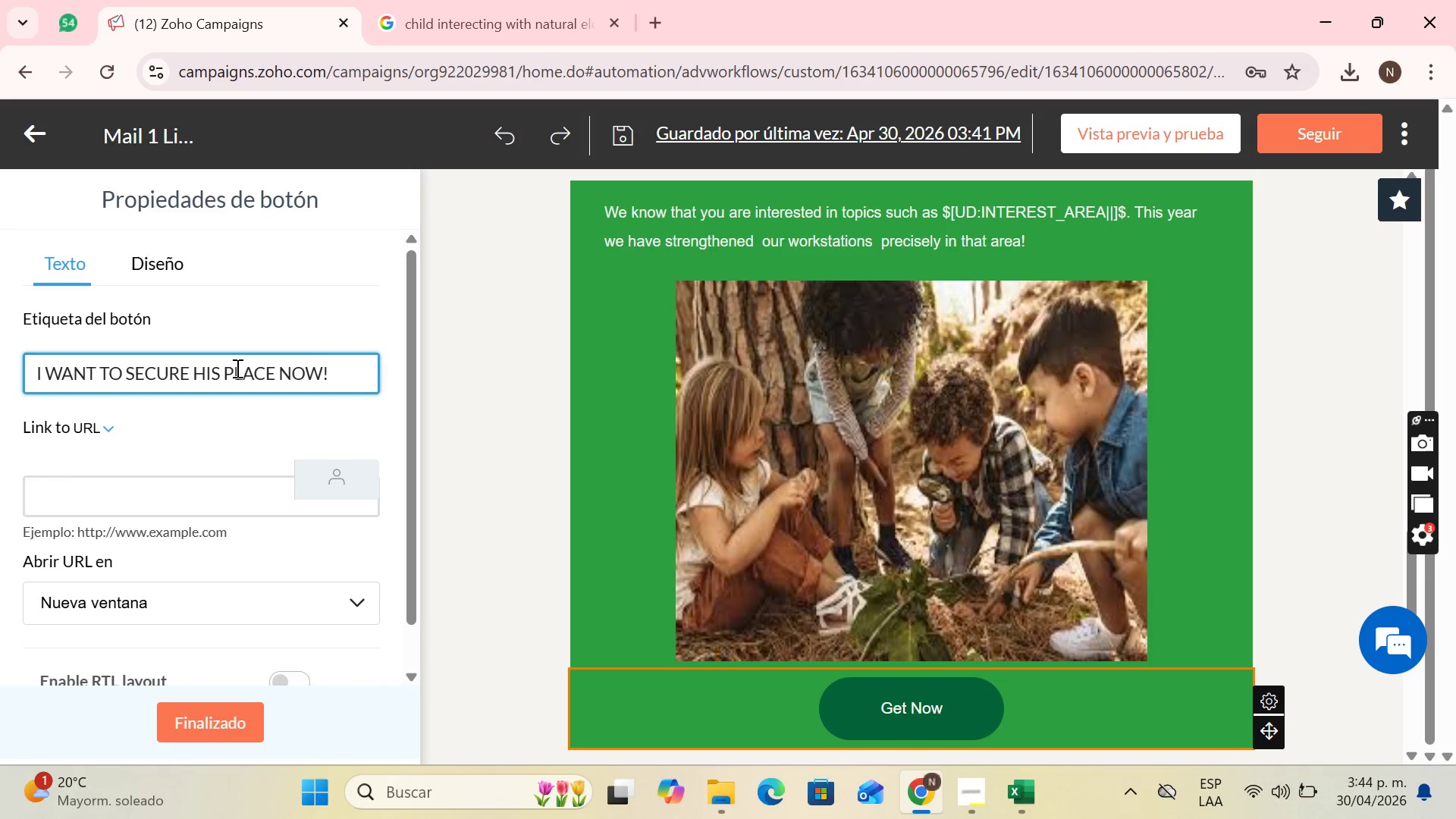 
scroll: coordinate [189, 458], scroll_direction: down, amount: 2.0
 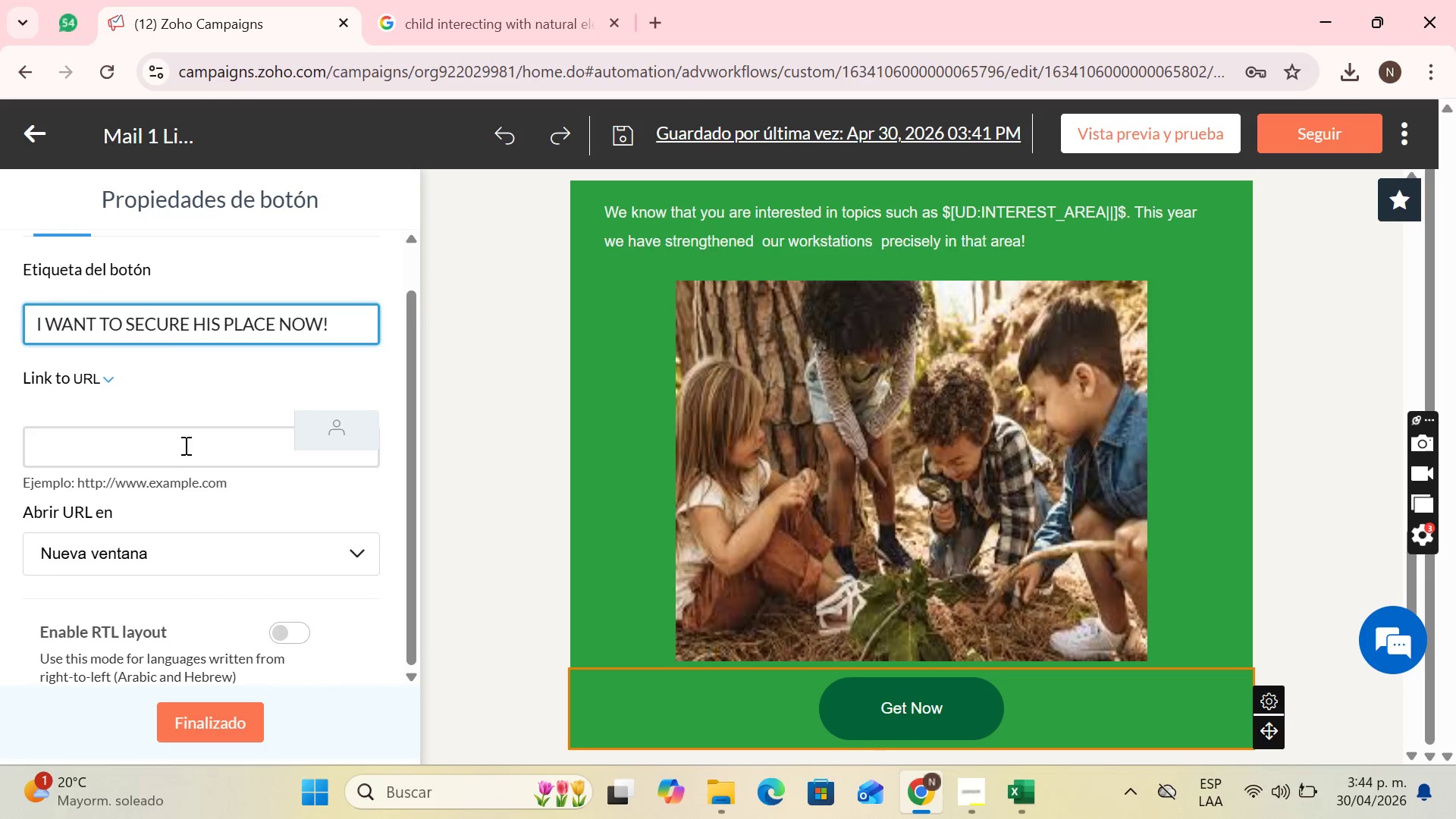 
left_click([184, 445])
 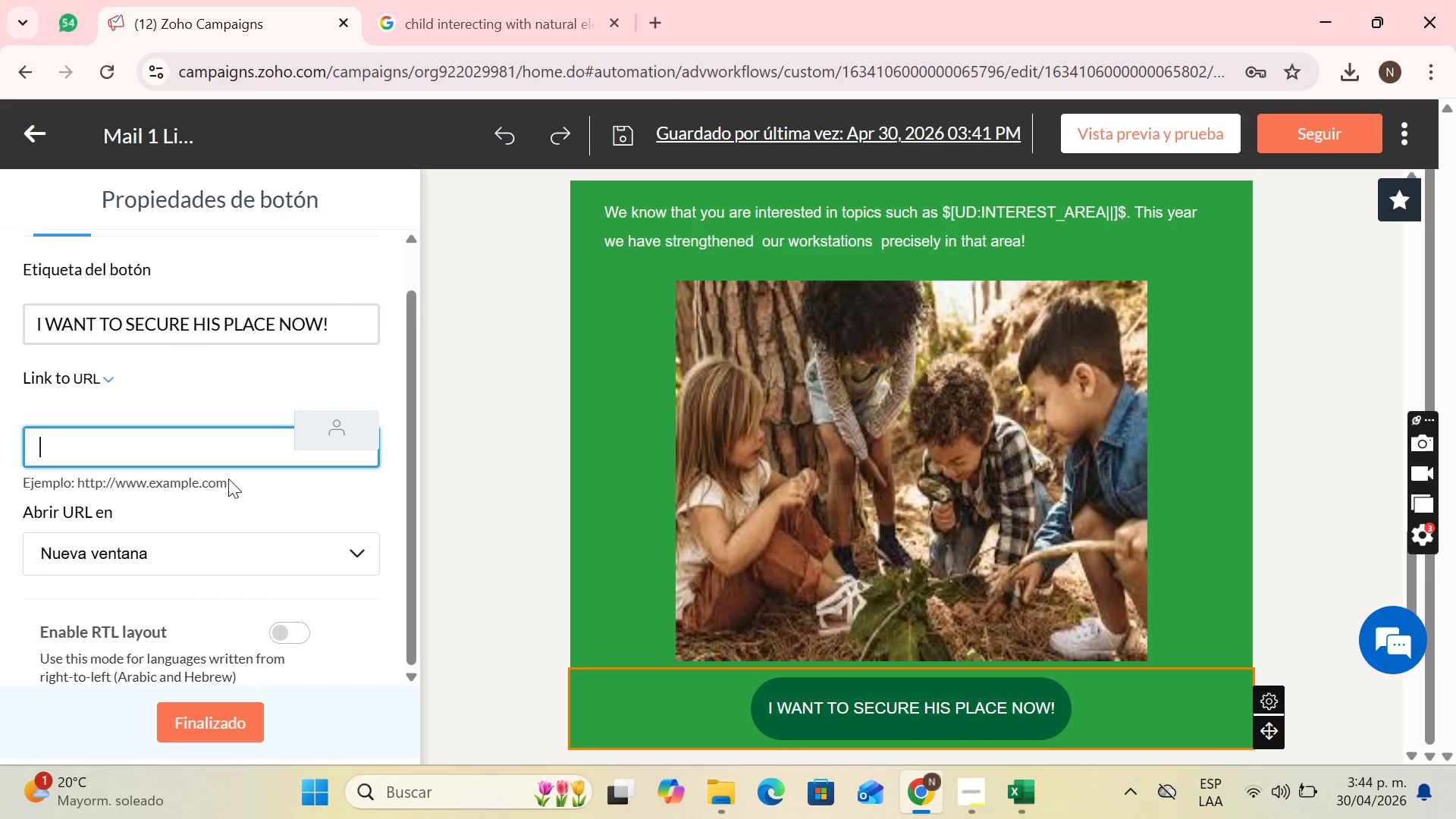 
left_click_drag(start_coordinate=[224, 485], to_coordinate=[93, 491])
 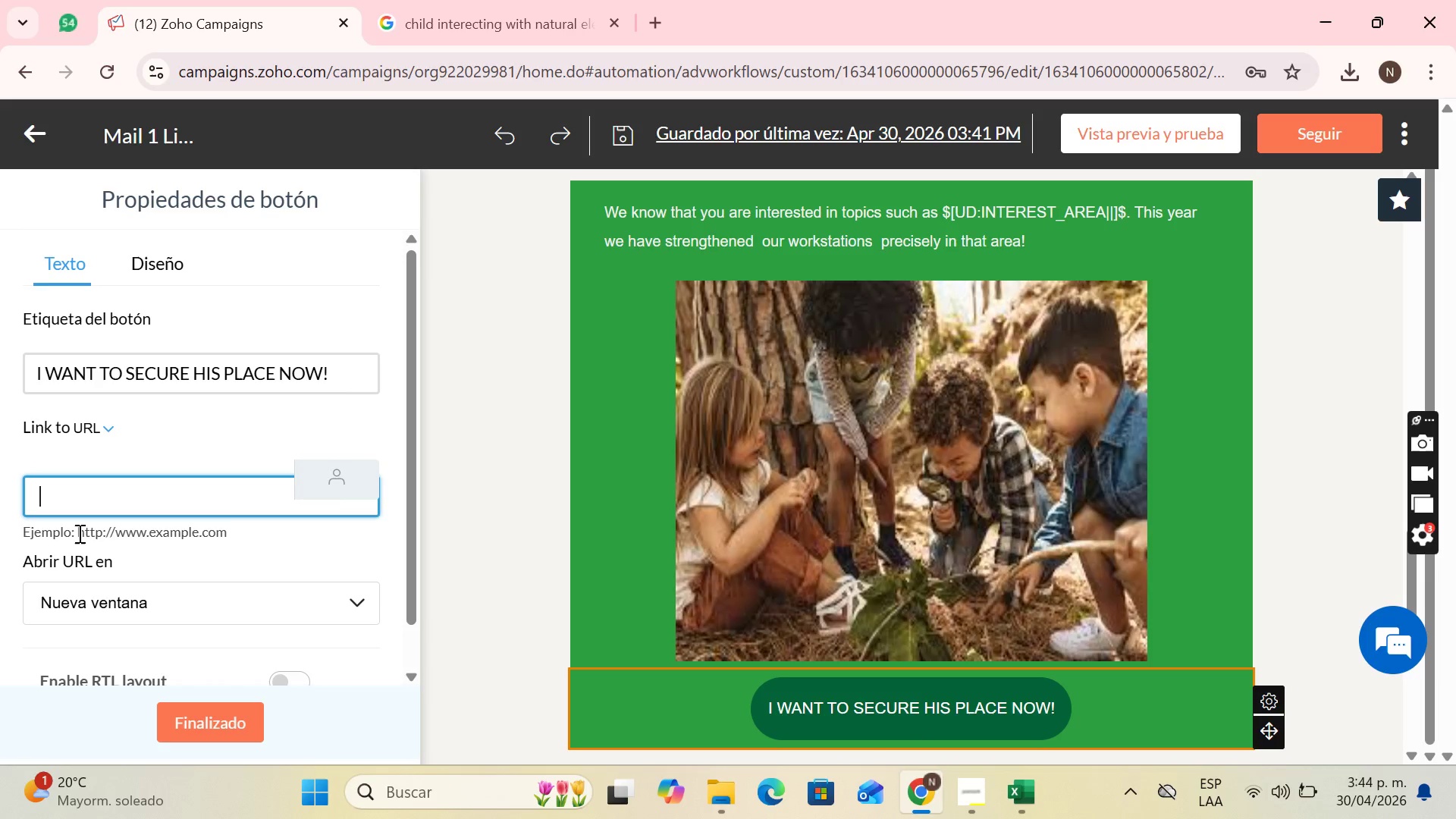 
left_click_drag(start_coordinate=[78, 533], to_coordinate=[233, 526])
 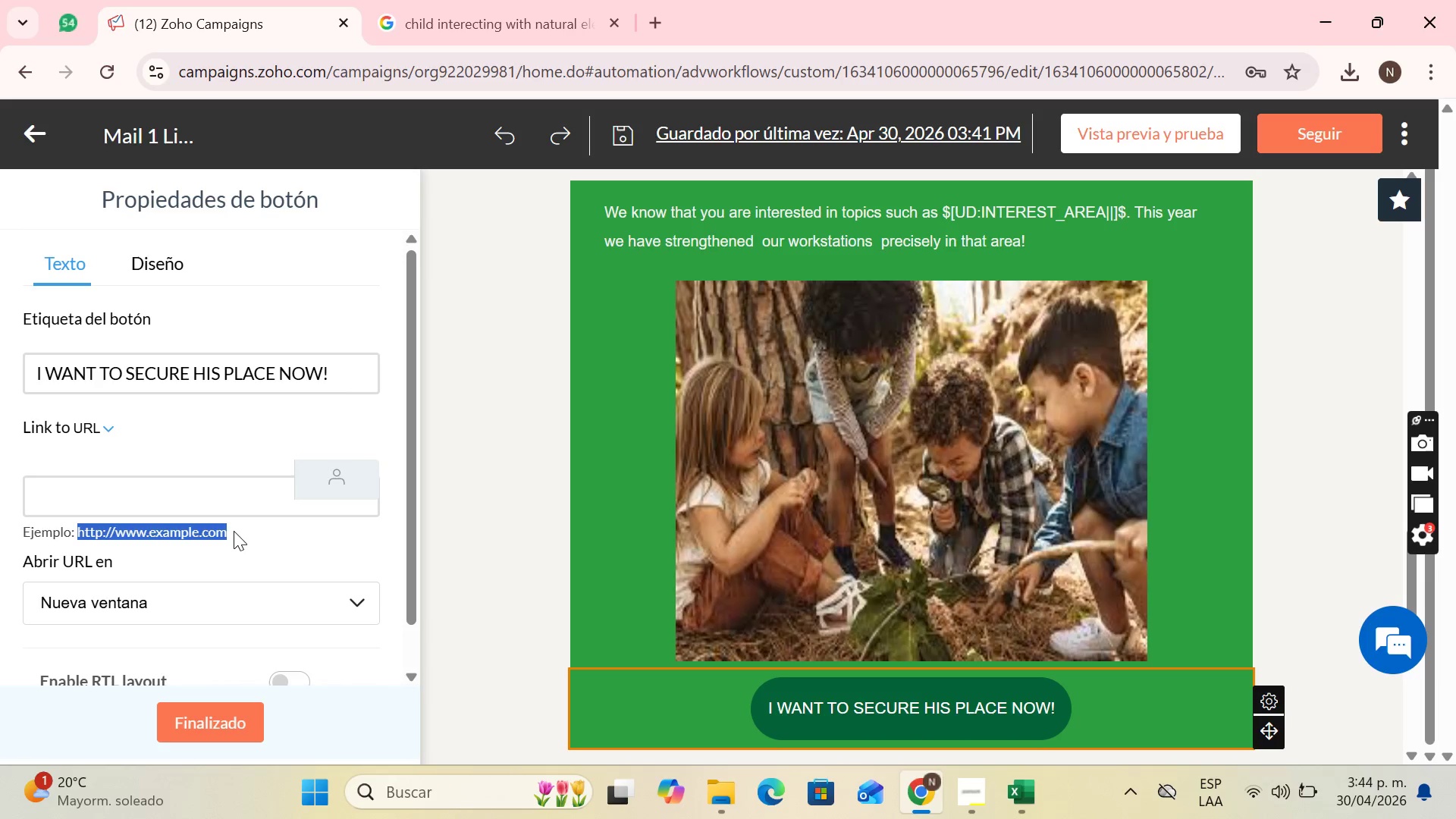 
key(Control+C)
 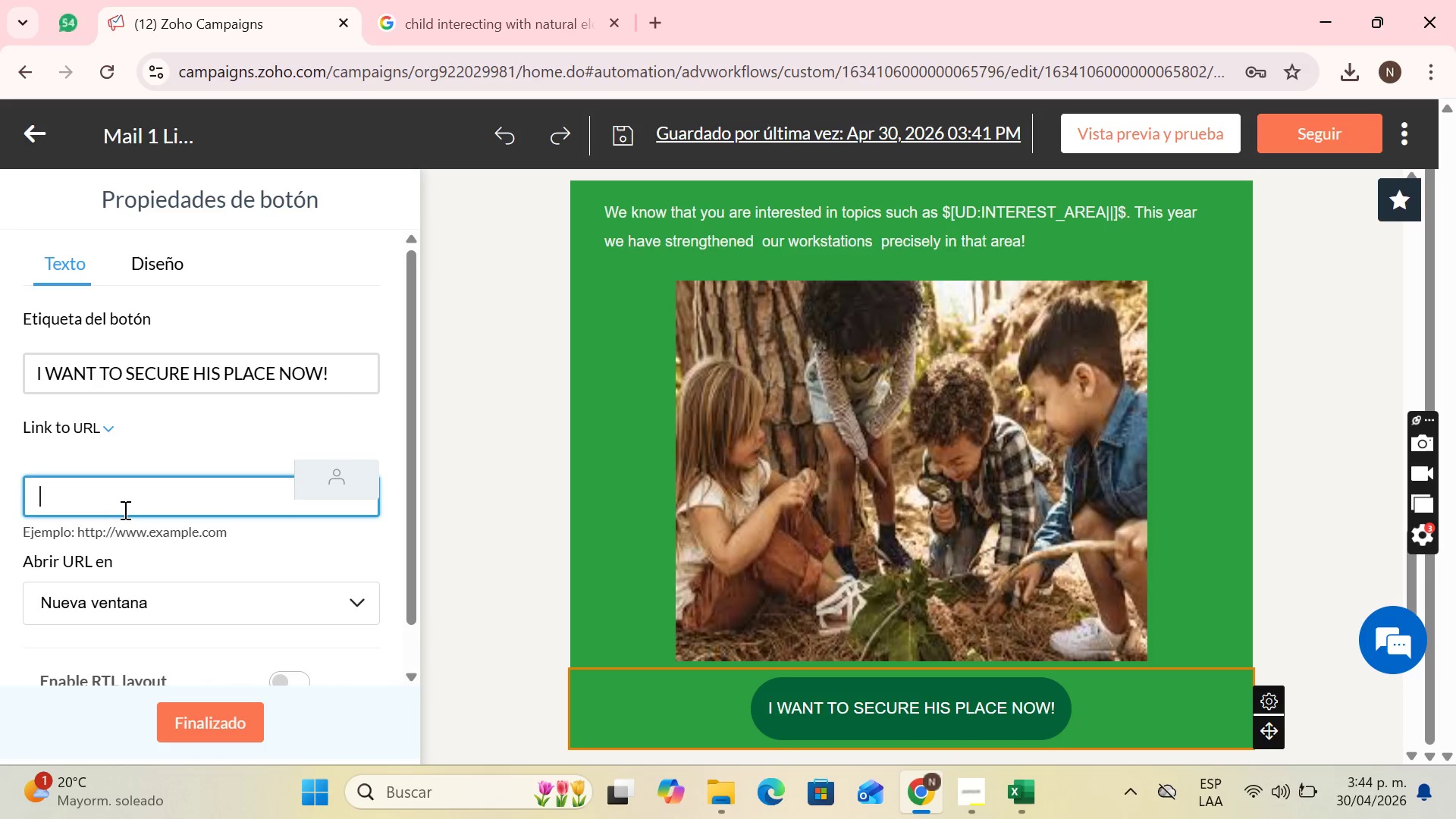 
key(Control+V)
 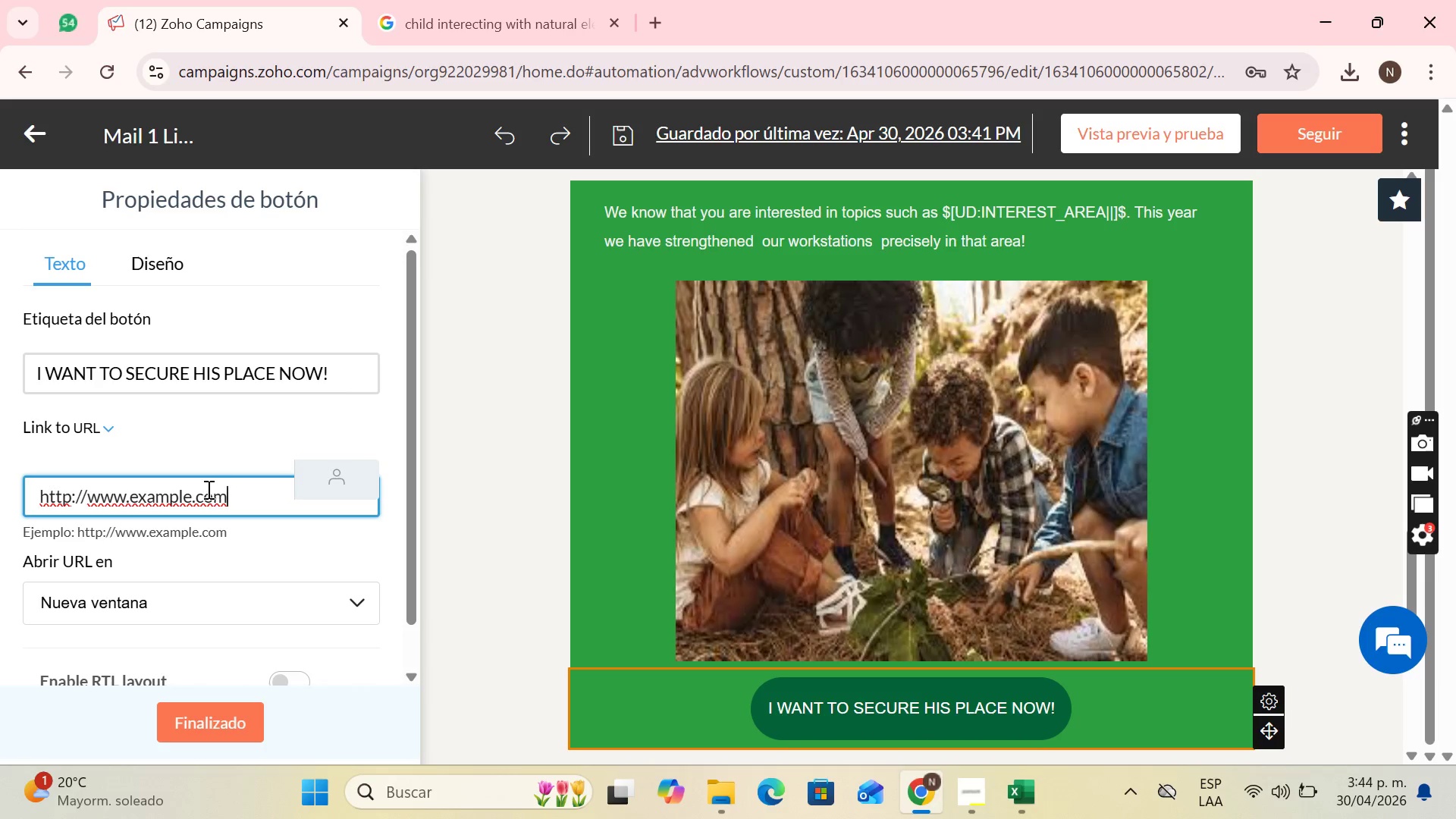 
left_click([190, 497])
 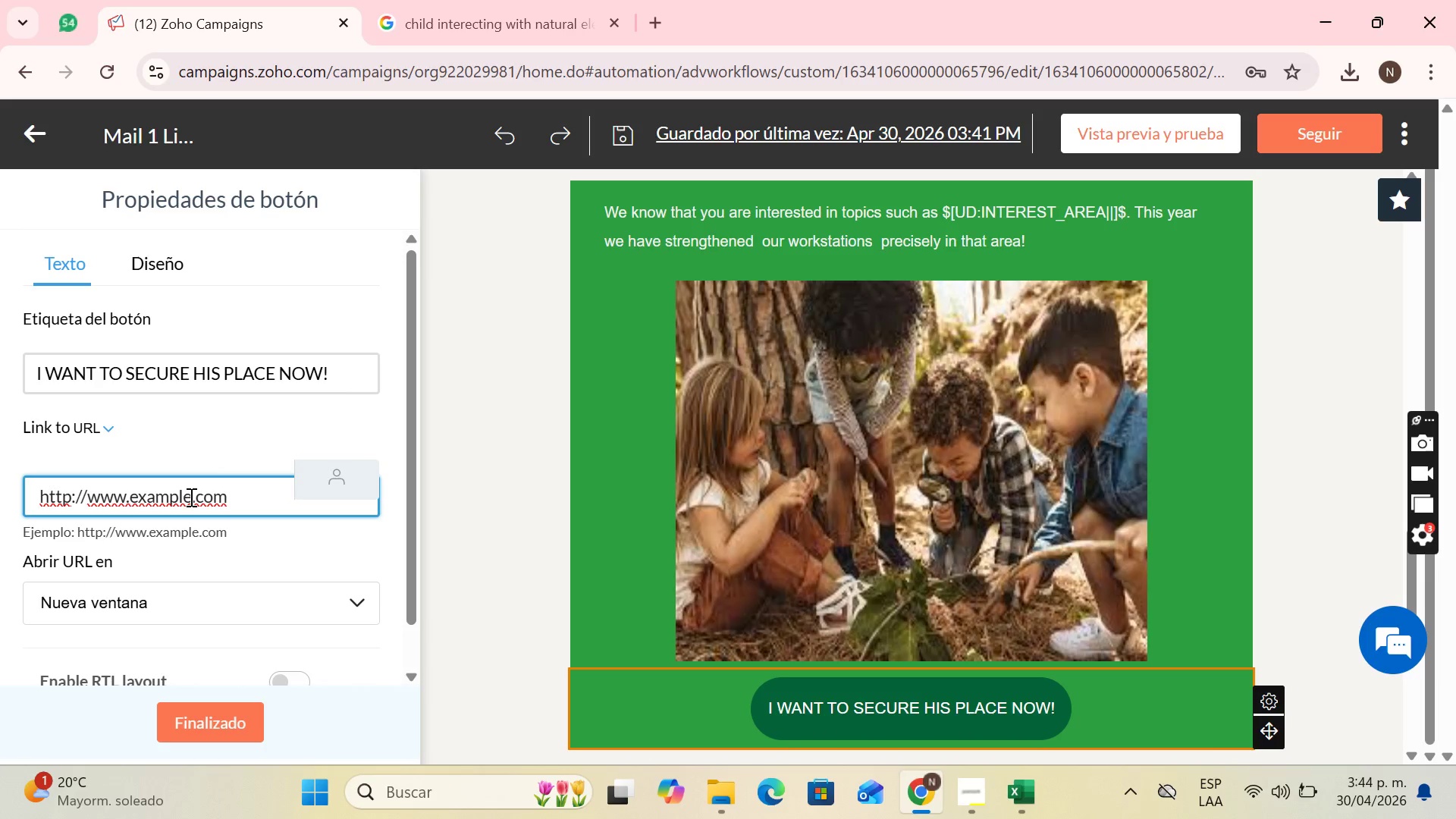 
key(Backspace)
 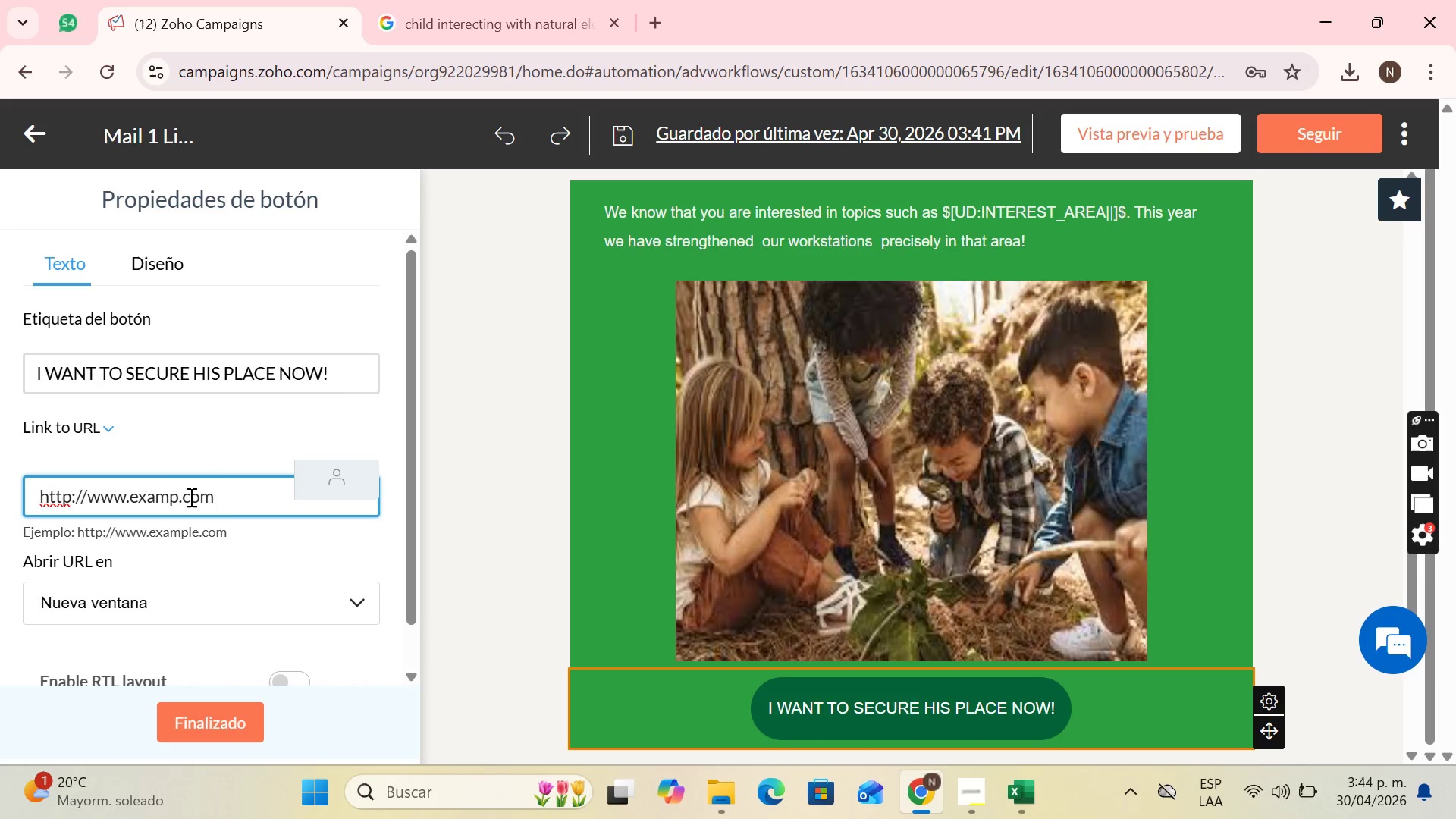 
key(Backspace)
 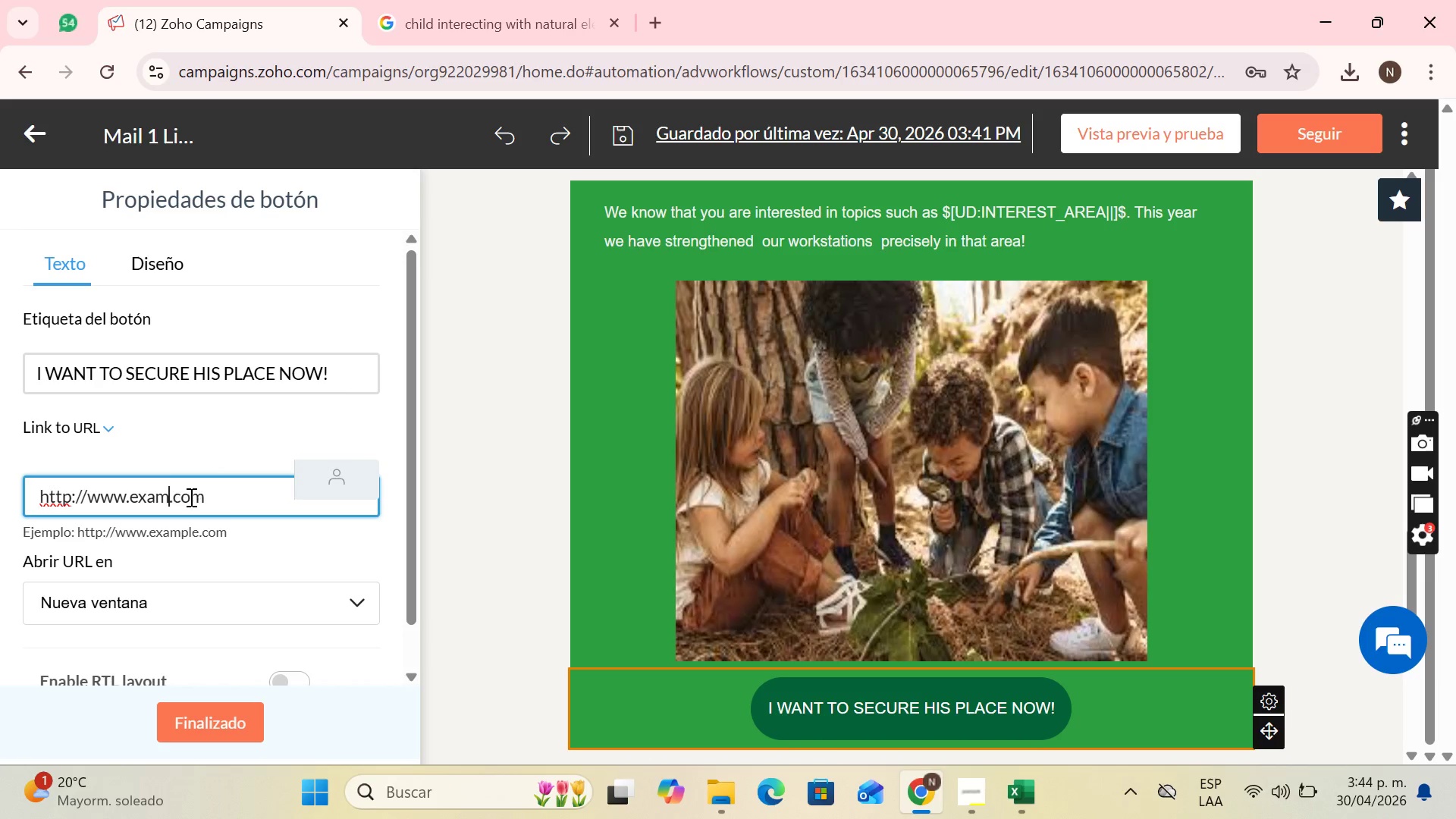 
key(Backspace)
 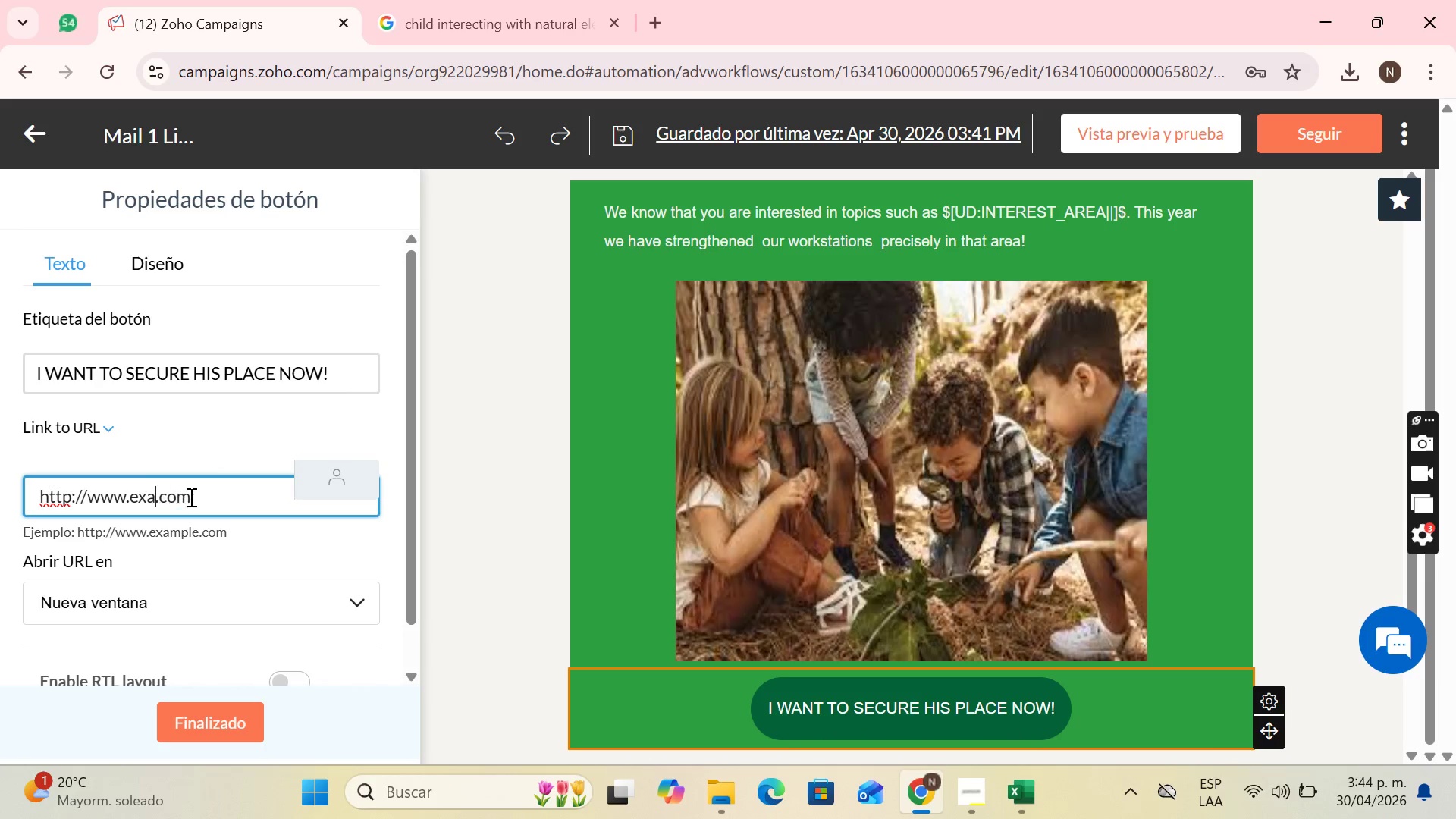 
key(Backspace)
 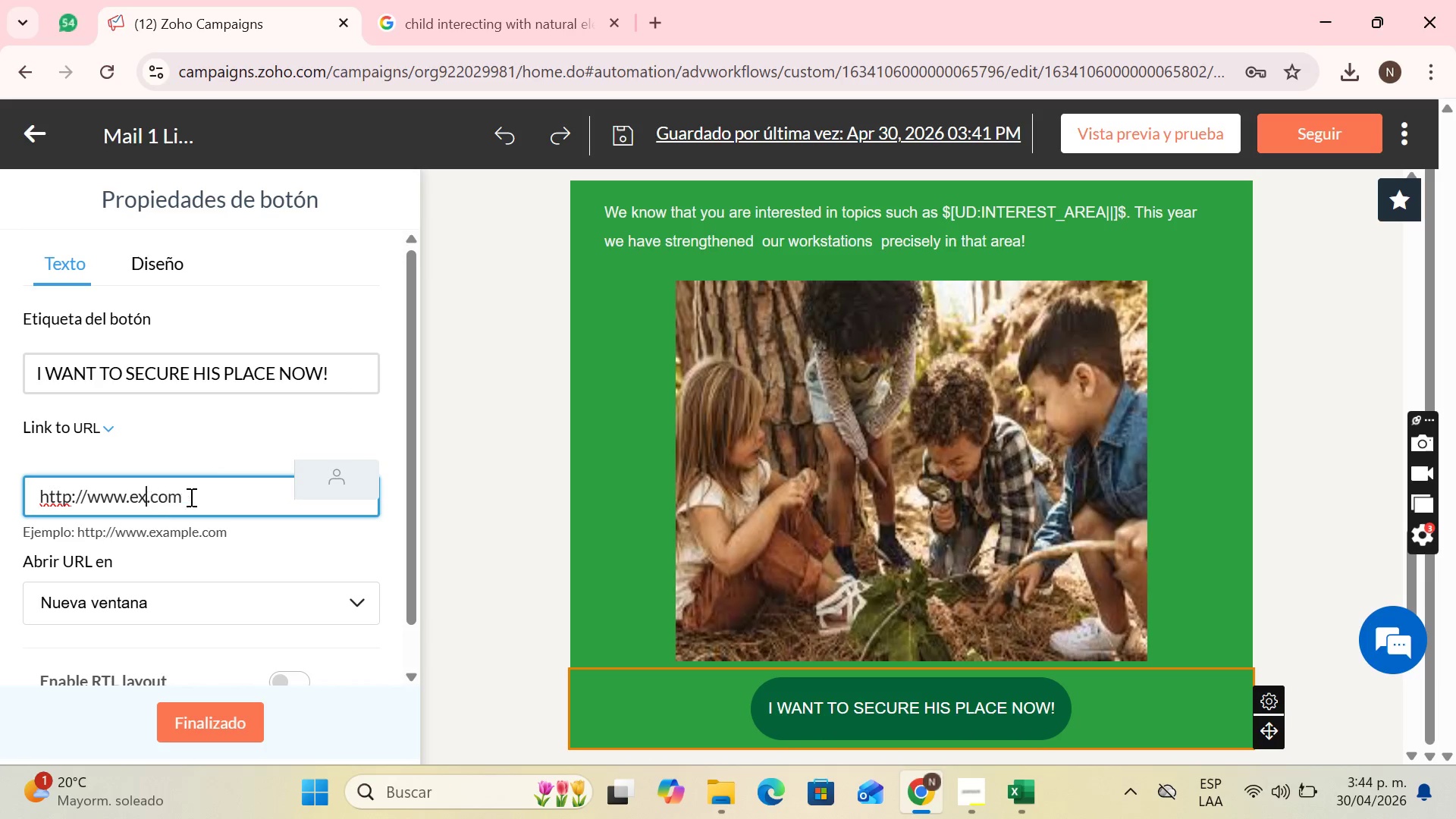 
key(Backspace)
 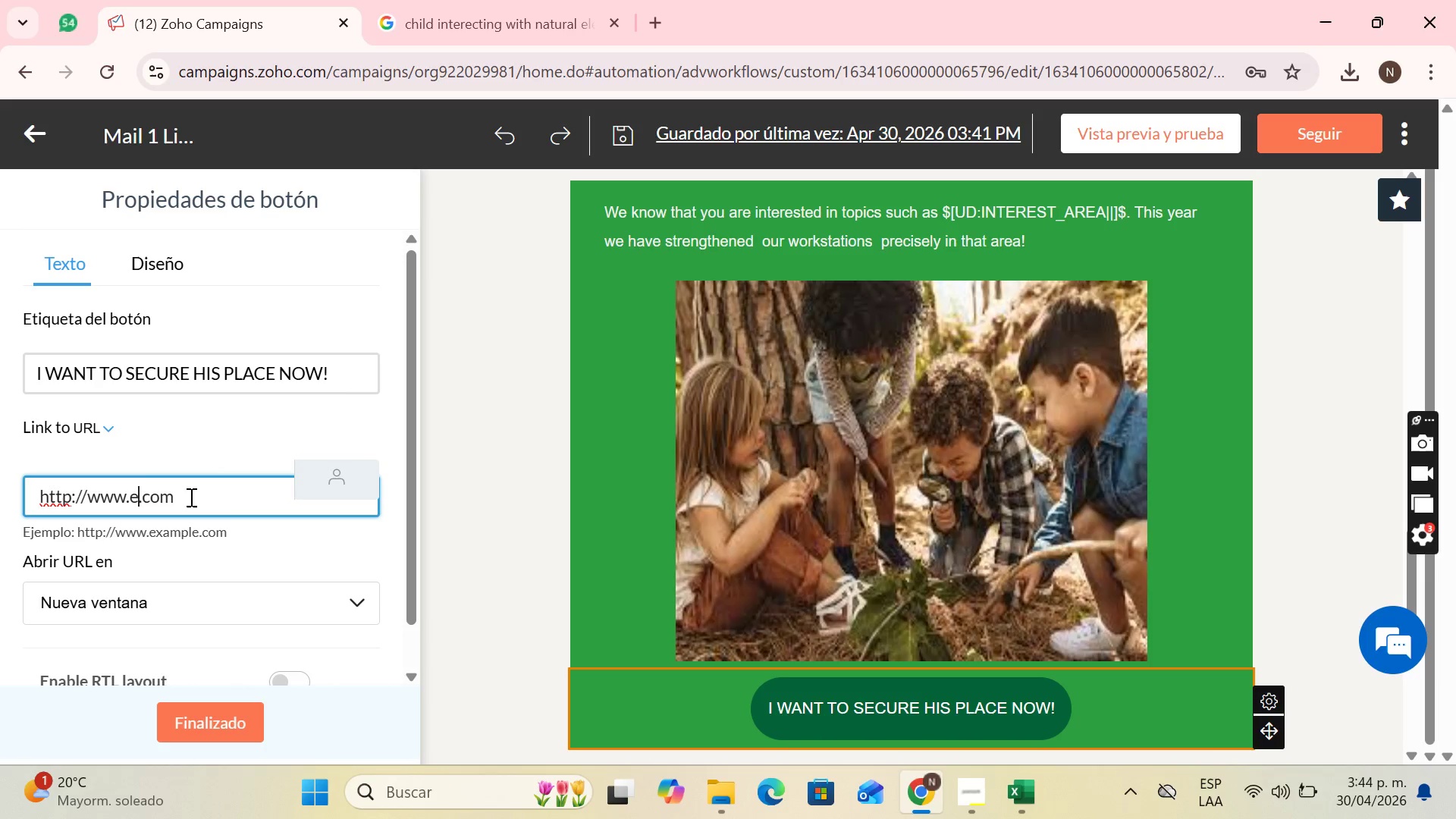 
key(Backspace)
 